 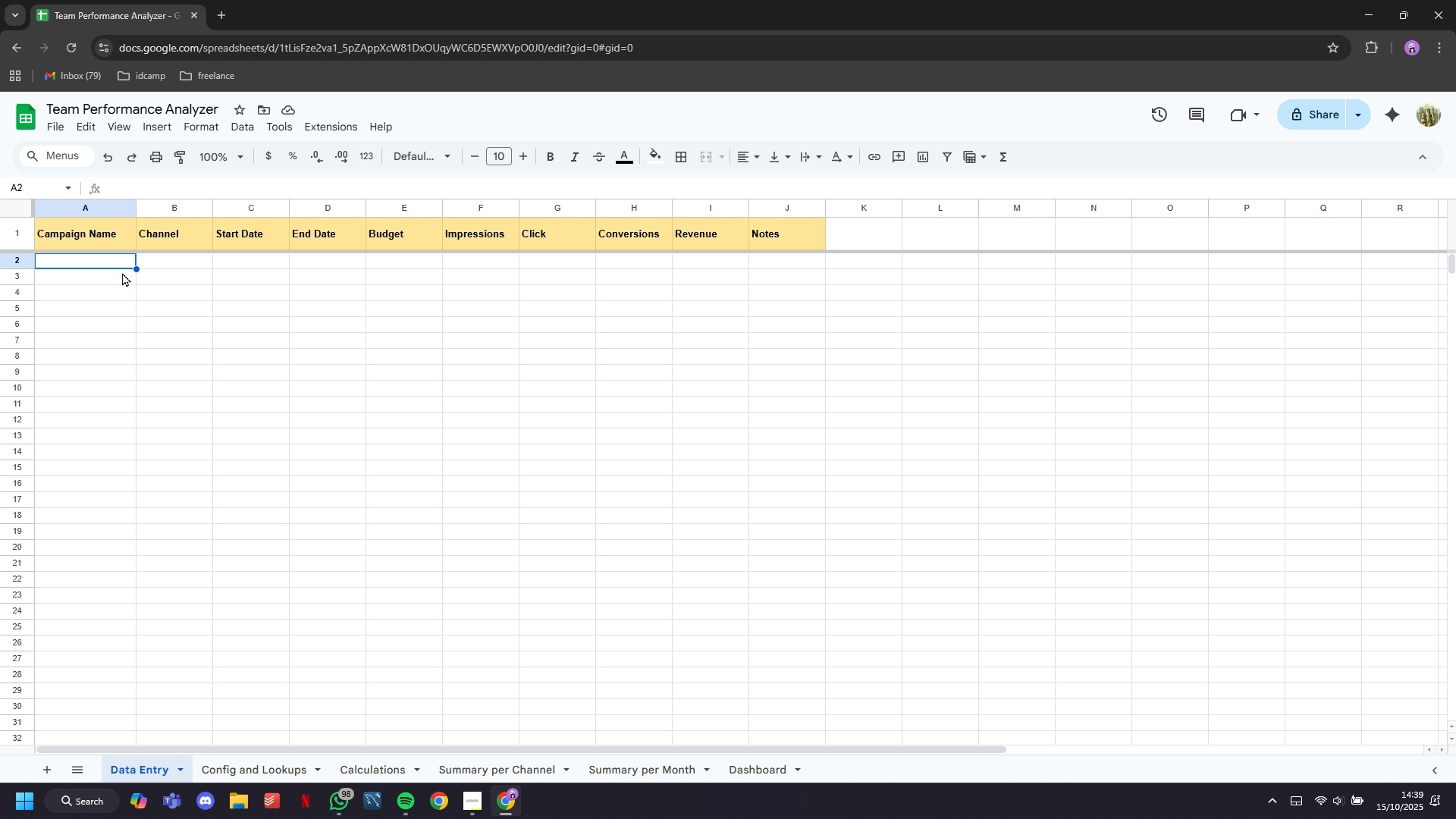 
type(Summer SA)
key(Backspace)
type(AL)
key(Backspace)
key(Backspace)
type(ale)
 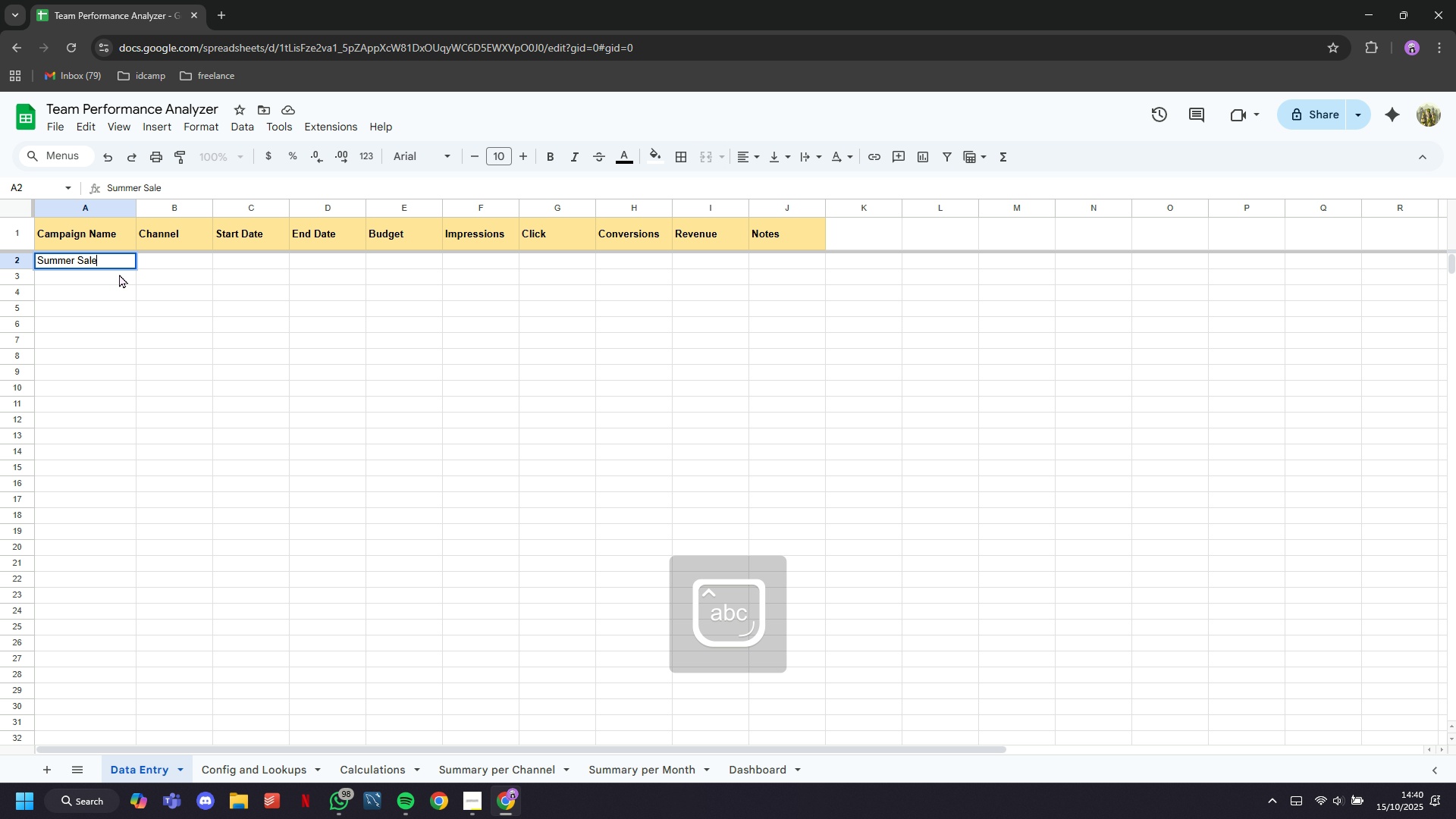 
key(ArrowRight)
 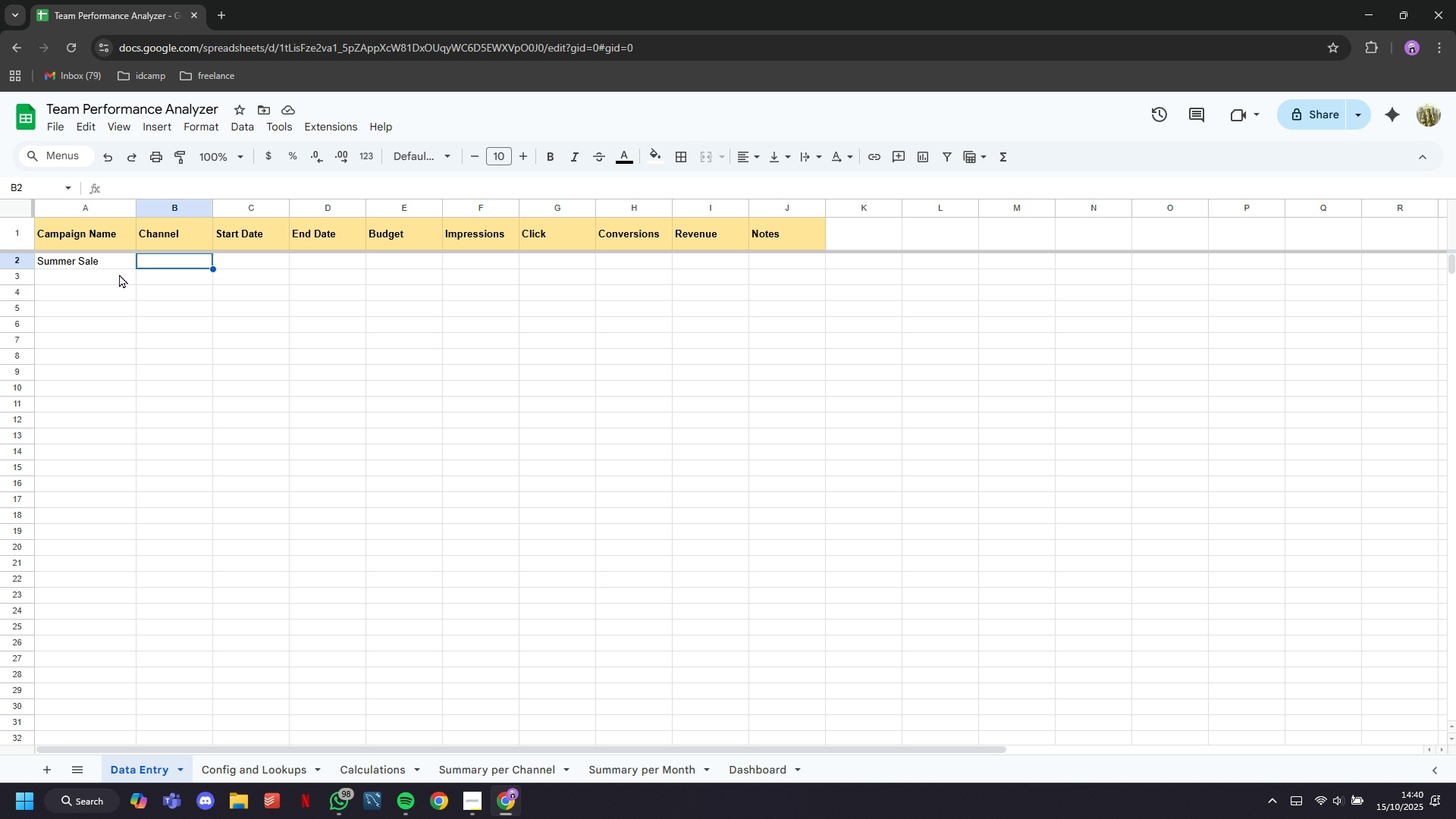 
wait(26.86)
 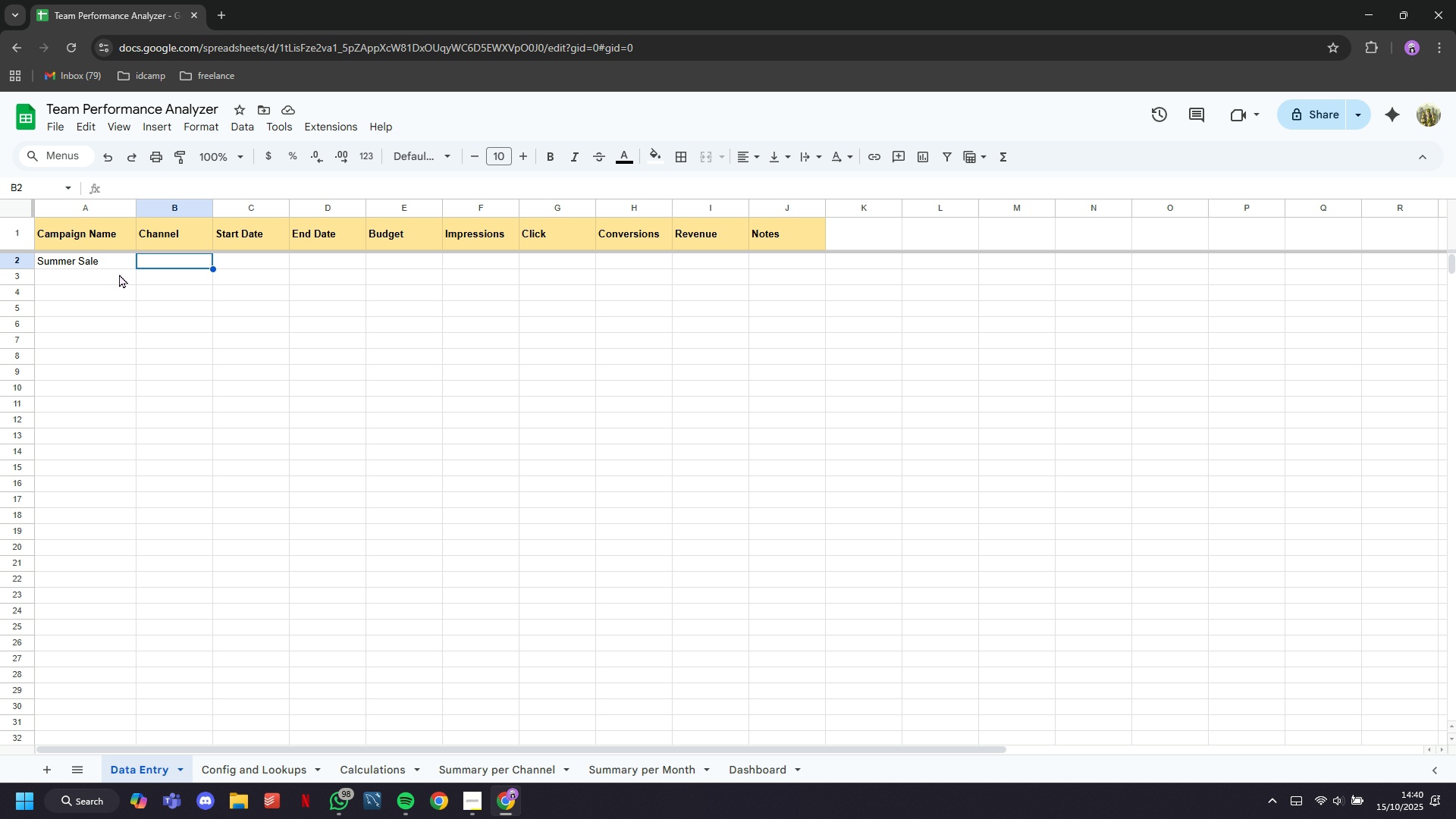 
scroll: coordinate [190, 507], scroll_direction: down, amount: 88.0
 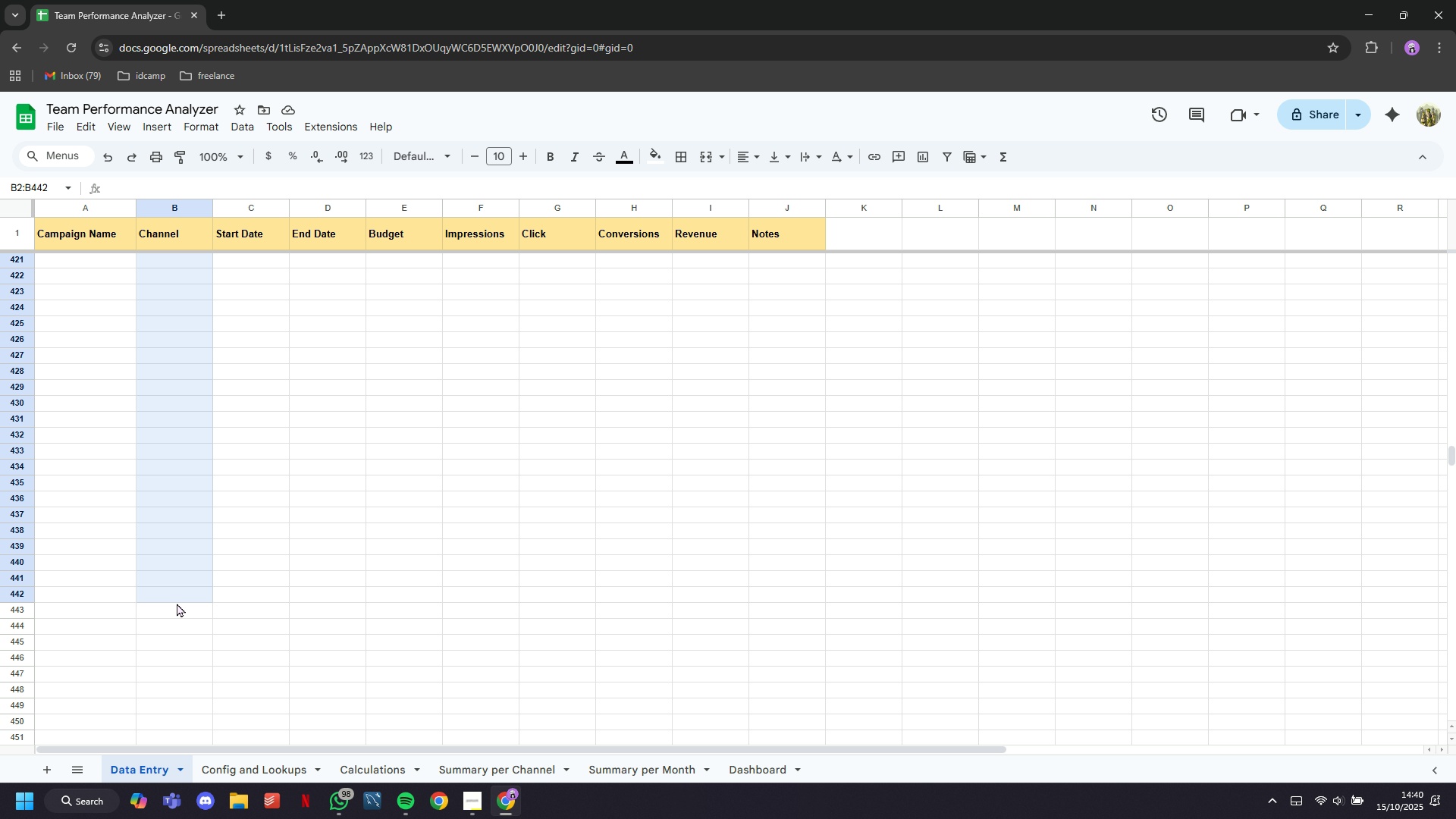 
scroll: coordinate [192, 443], scroll_direction: up, amount: 25.0
 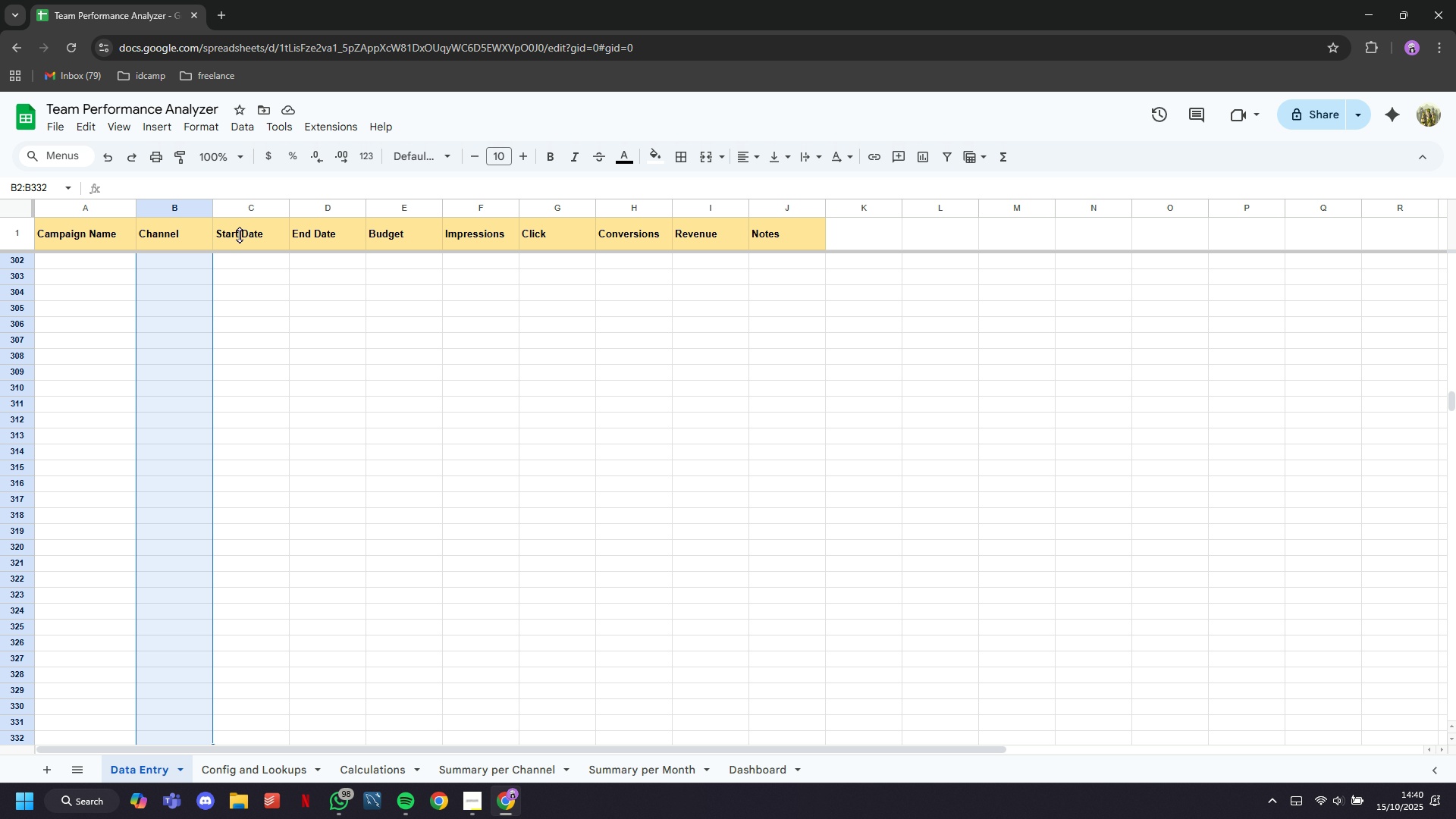 
left_click([198, 416])
 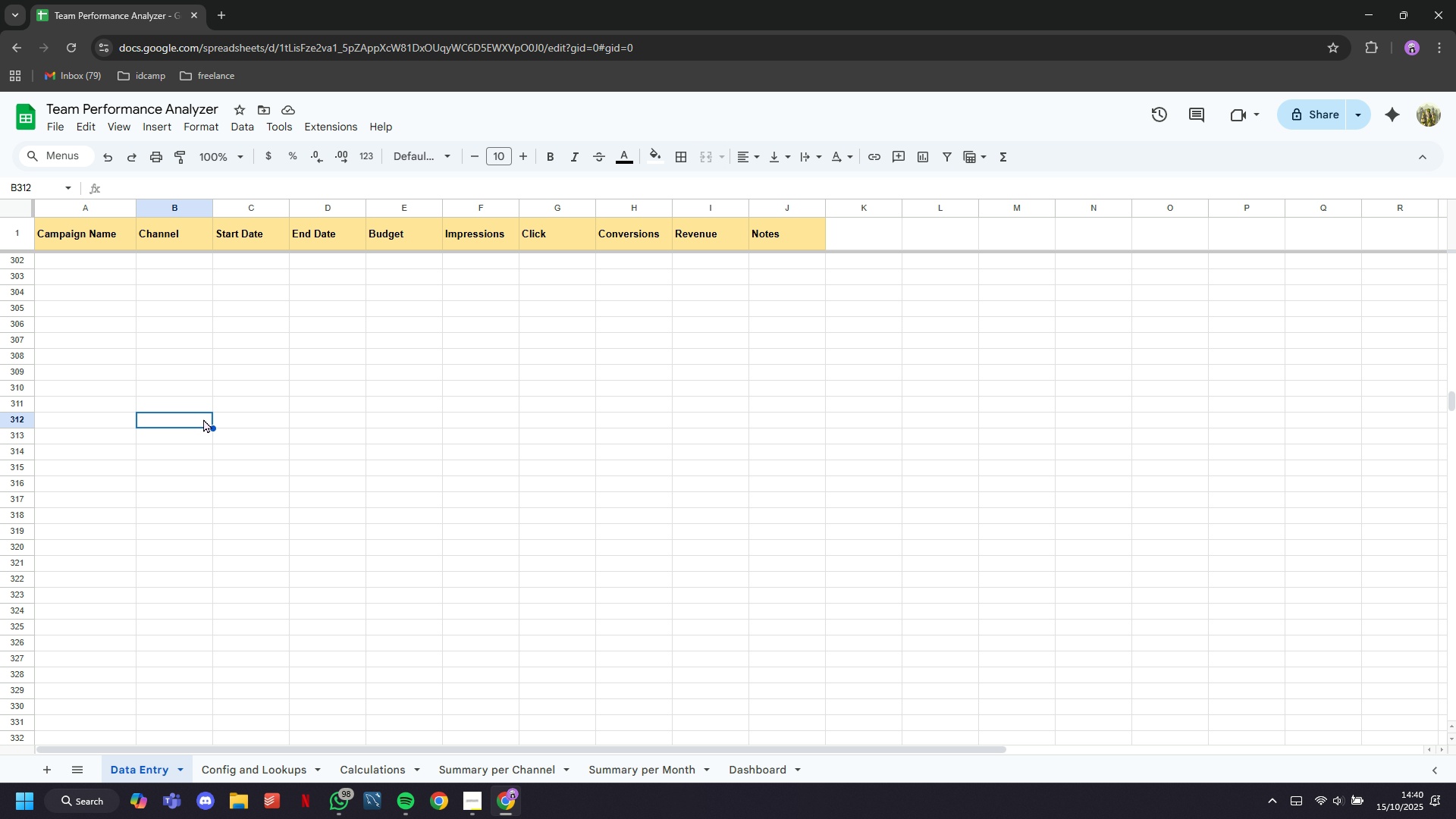 
scroll: coordinate [190, 364], scroll_direction: up, amount: 21.0
 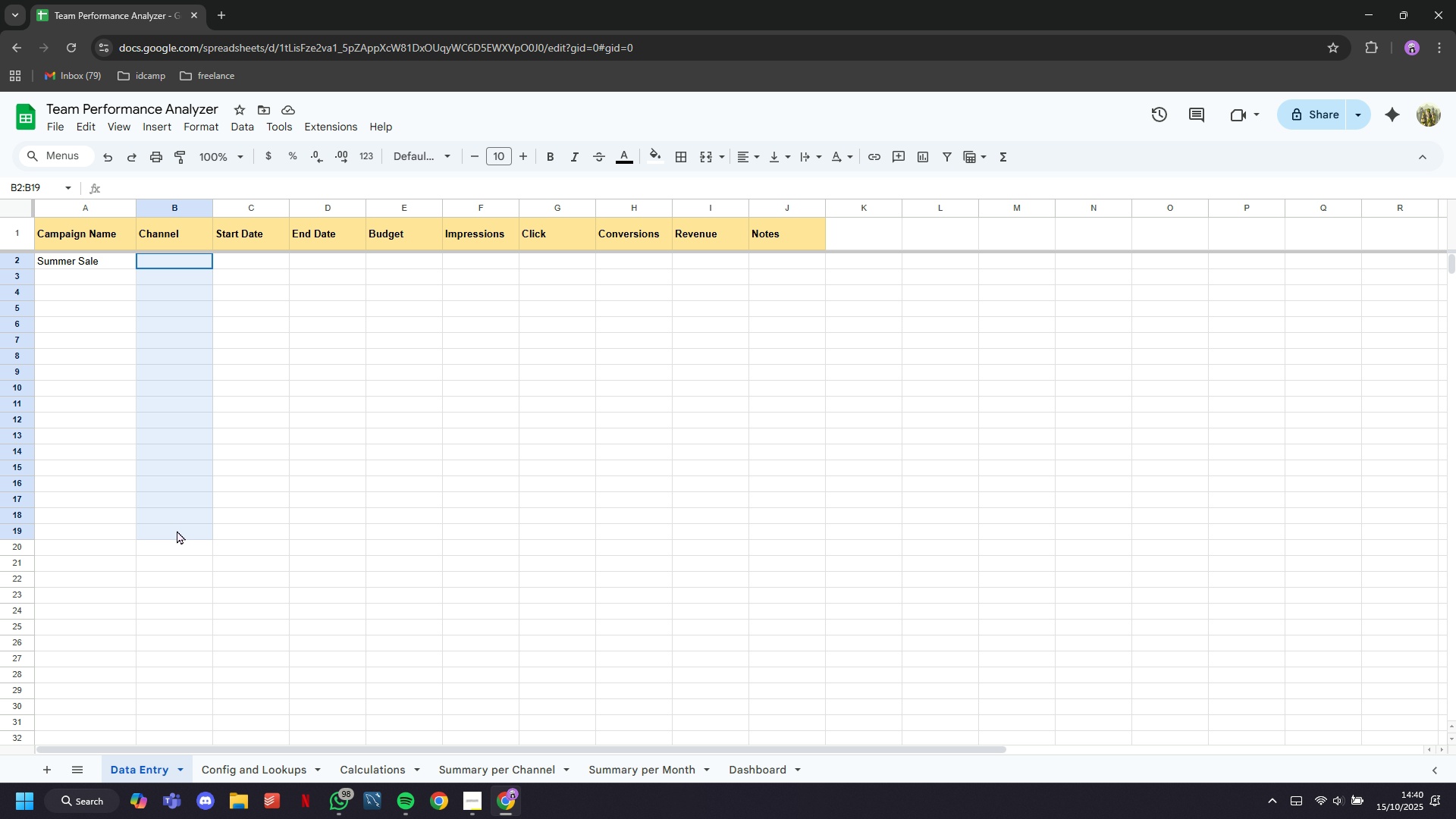 
scroll: coordinate [168, 517], scroll_direction: down, amount: 6.0
 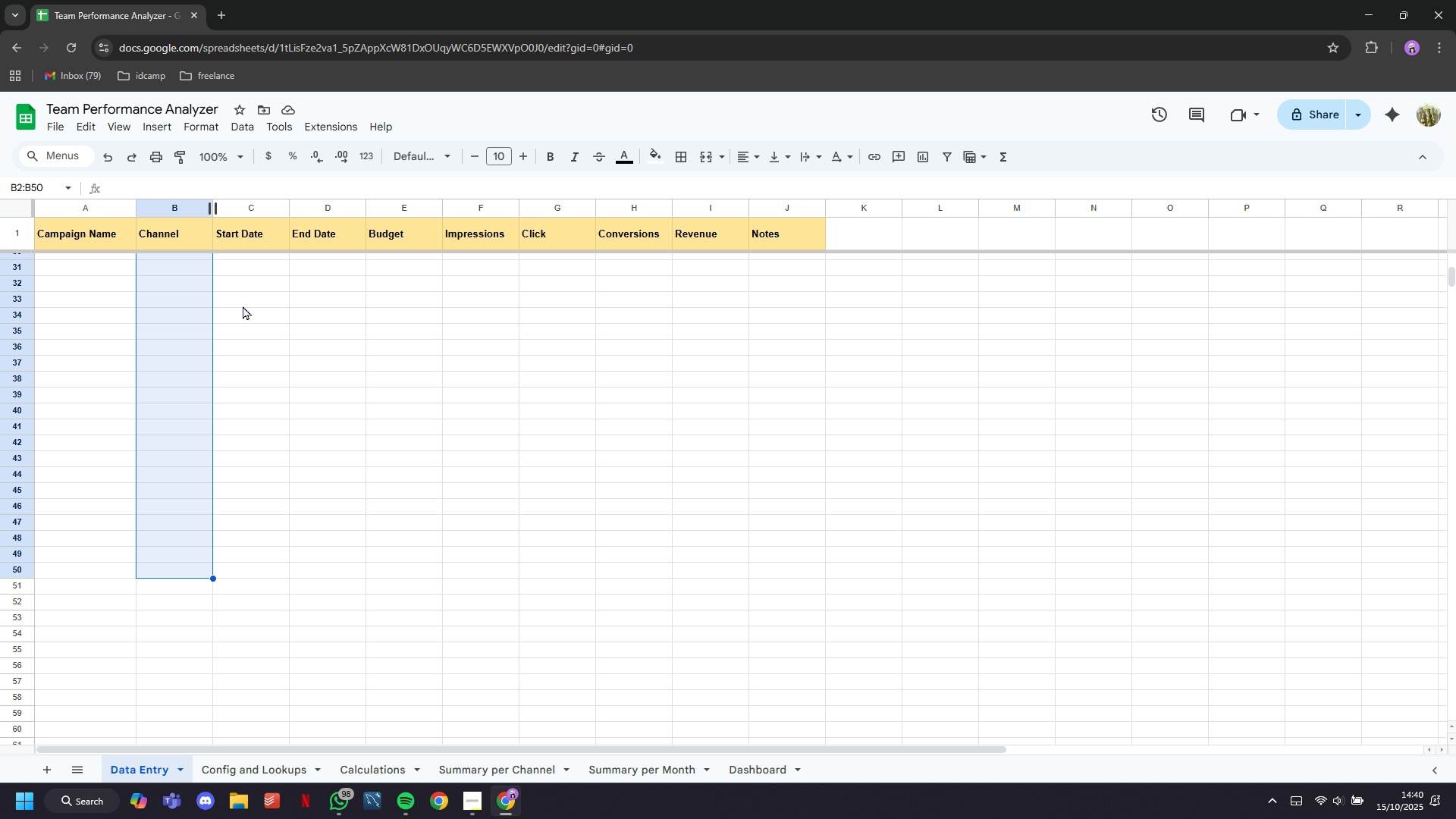 
mouse_move([182, 127])
 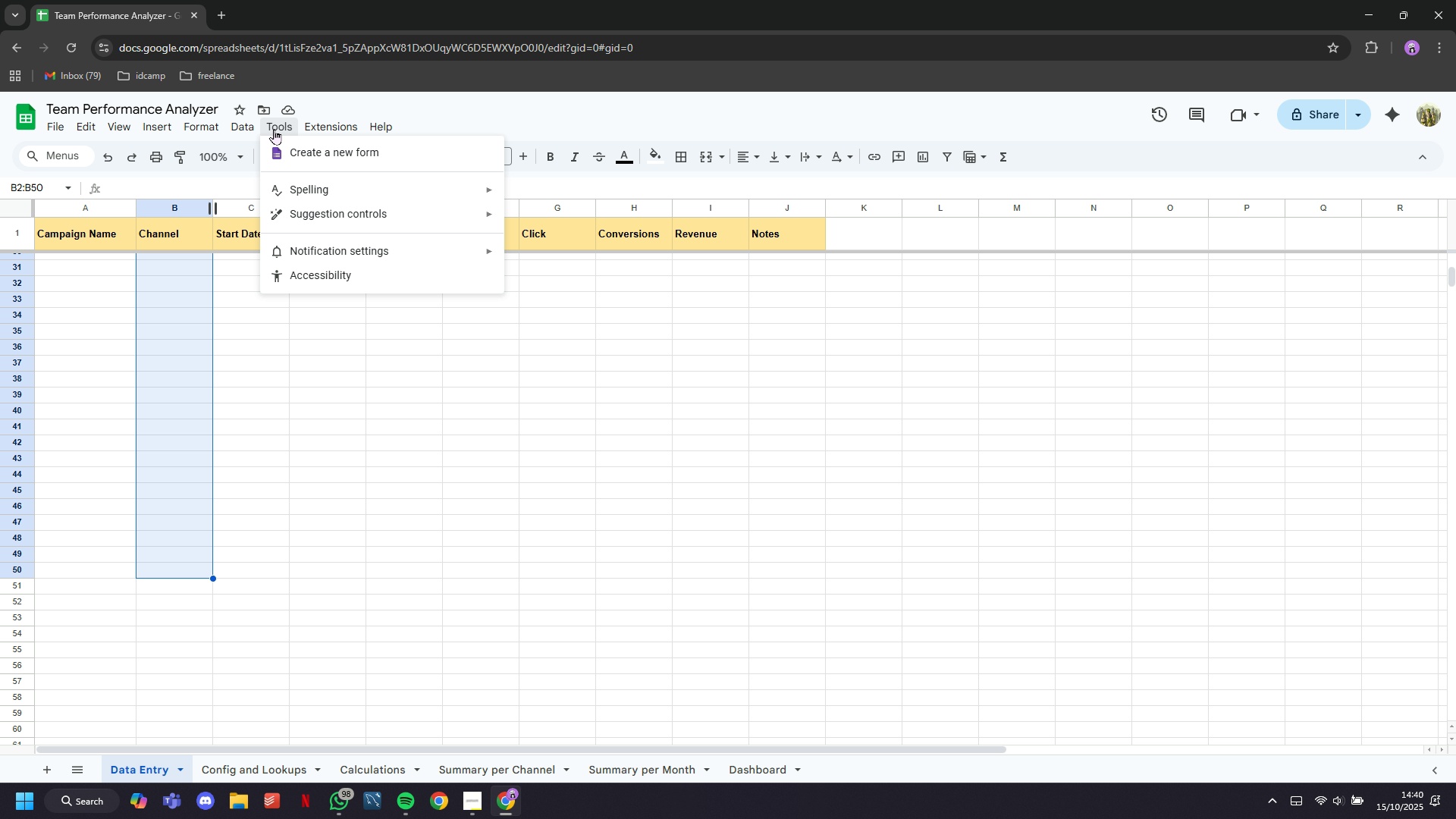 
wait(5.29)
 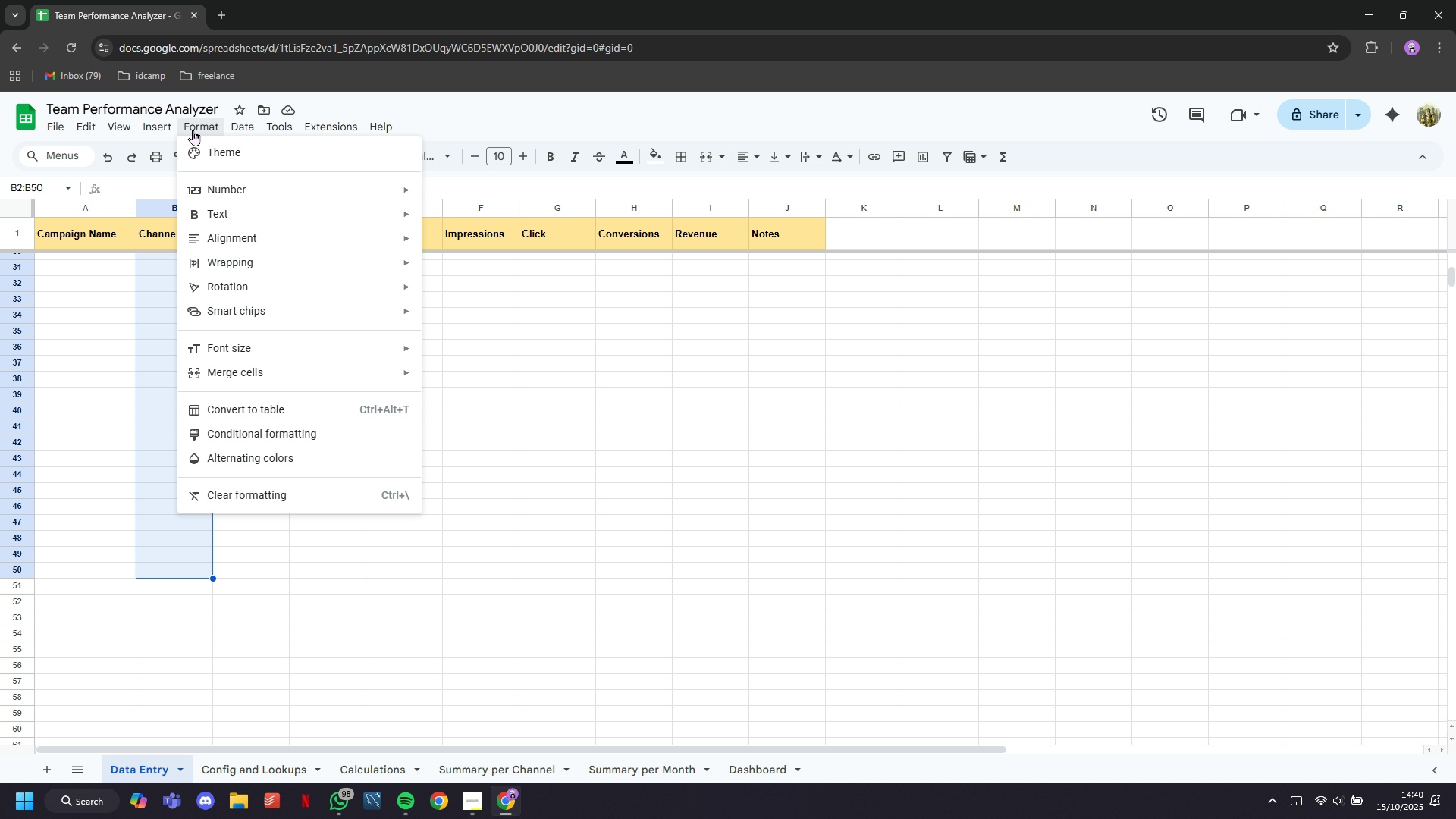 
mouse_move([250, 149])
 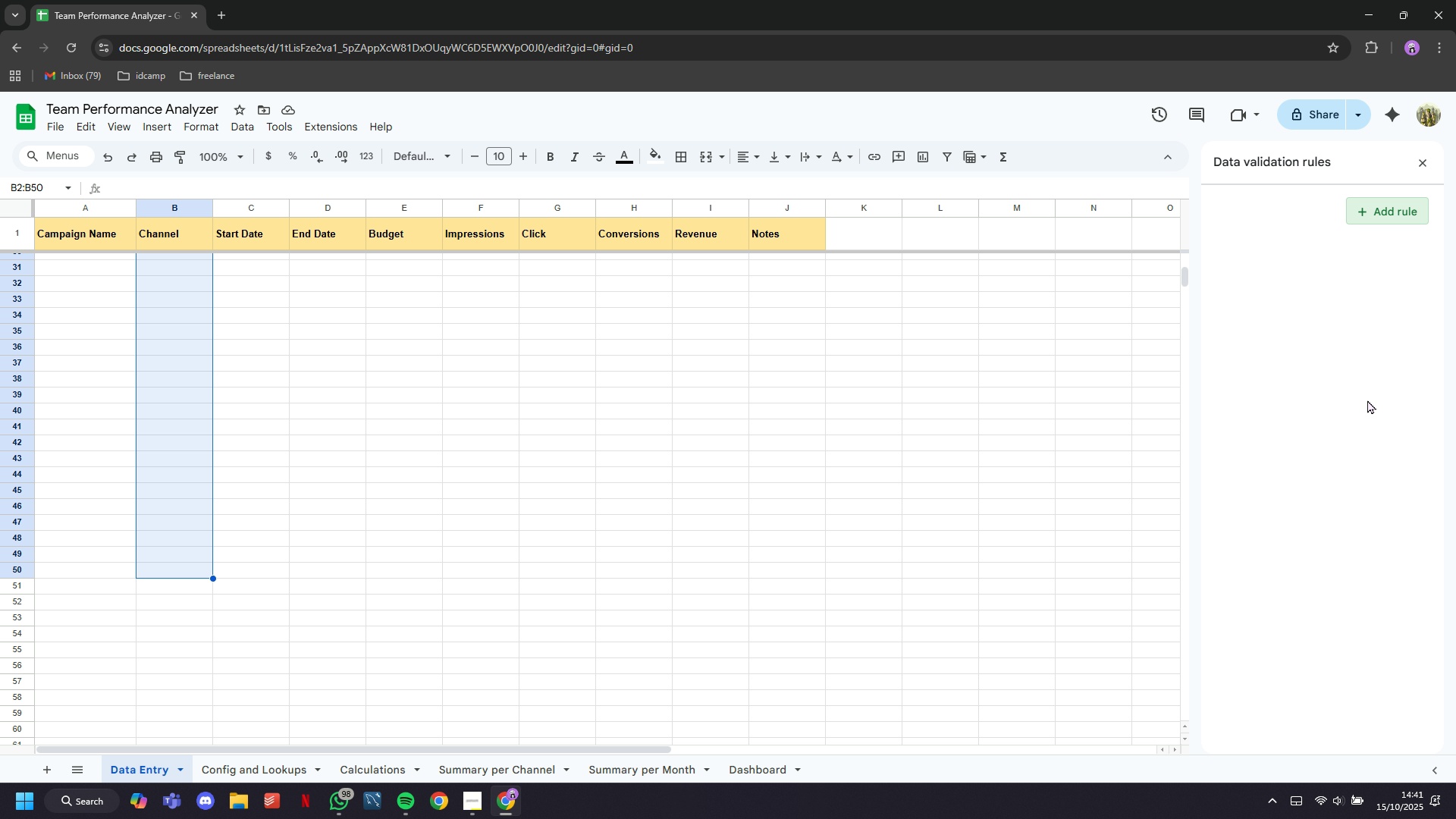 
wait(7.09)
 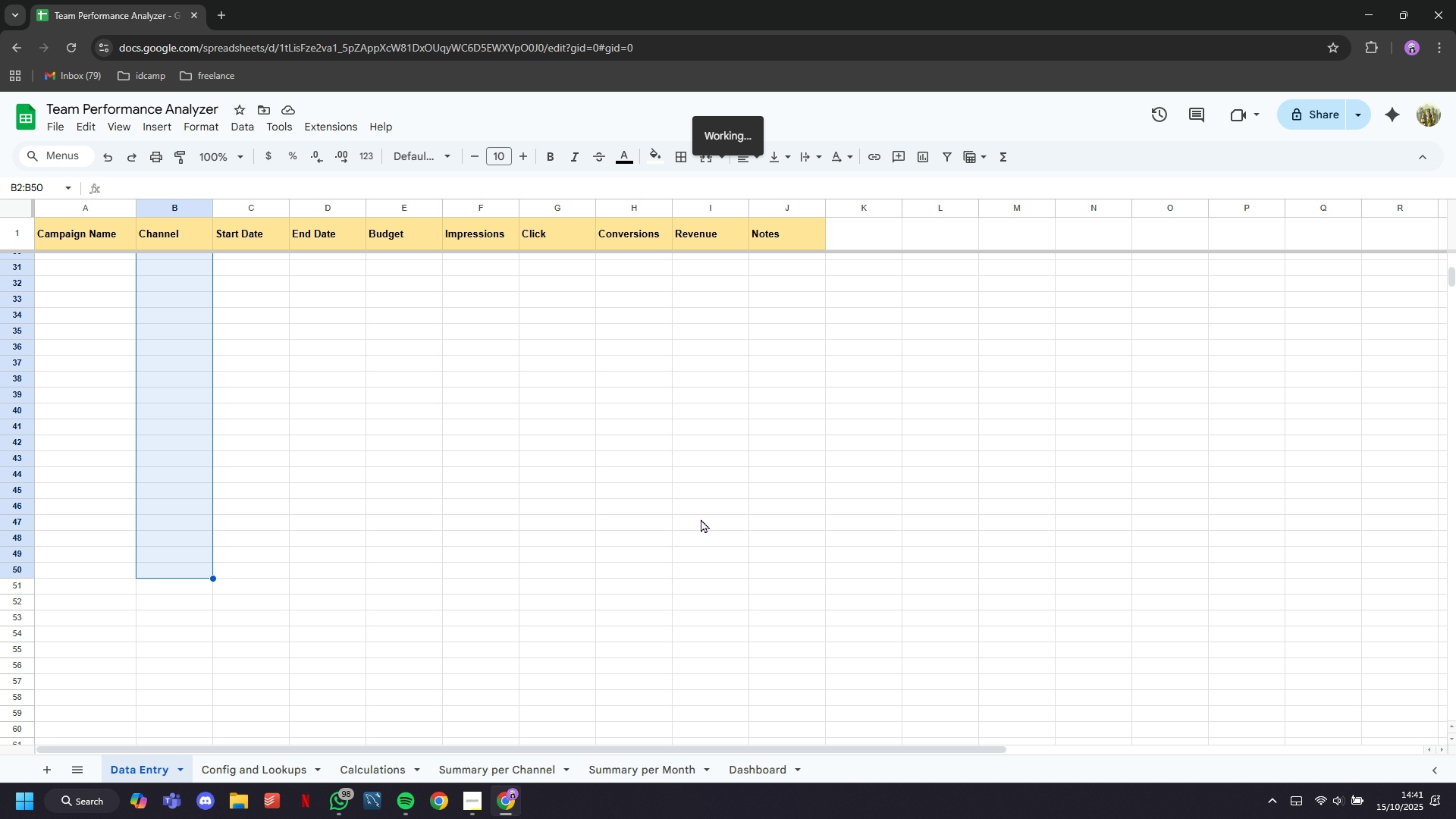 
left_click([1401, 292])
 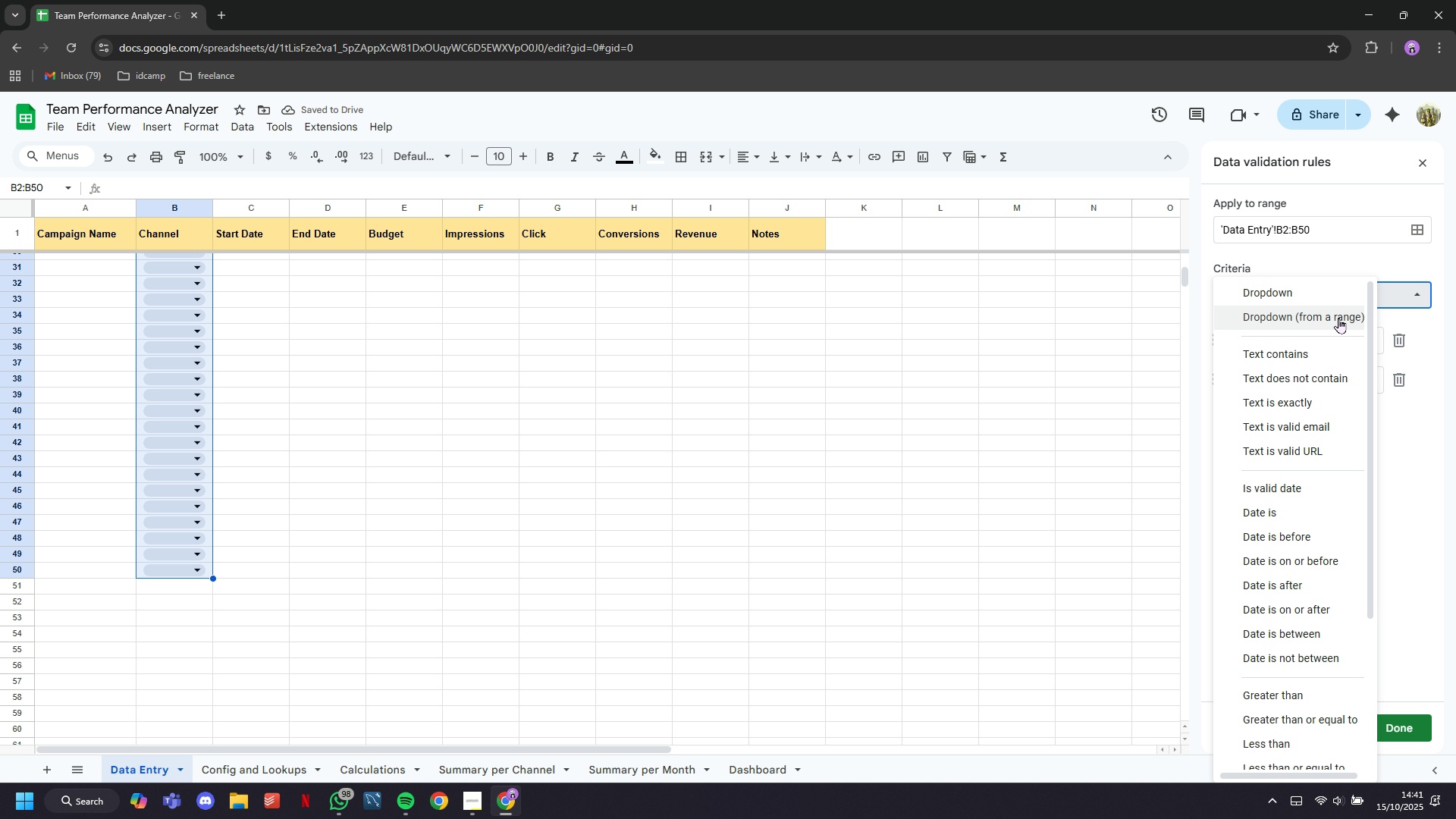 
left_click([1338, 318])
 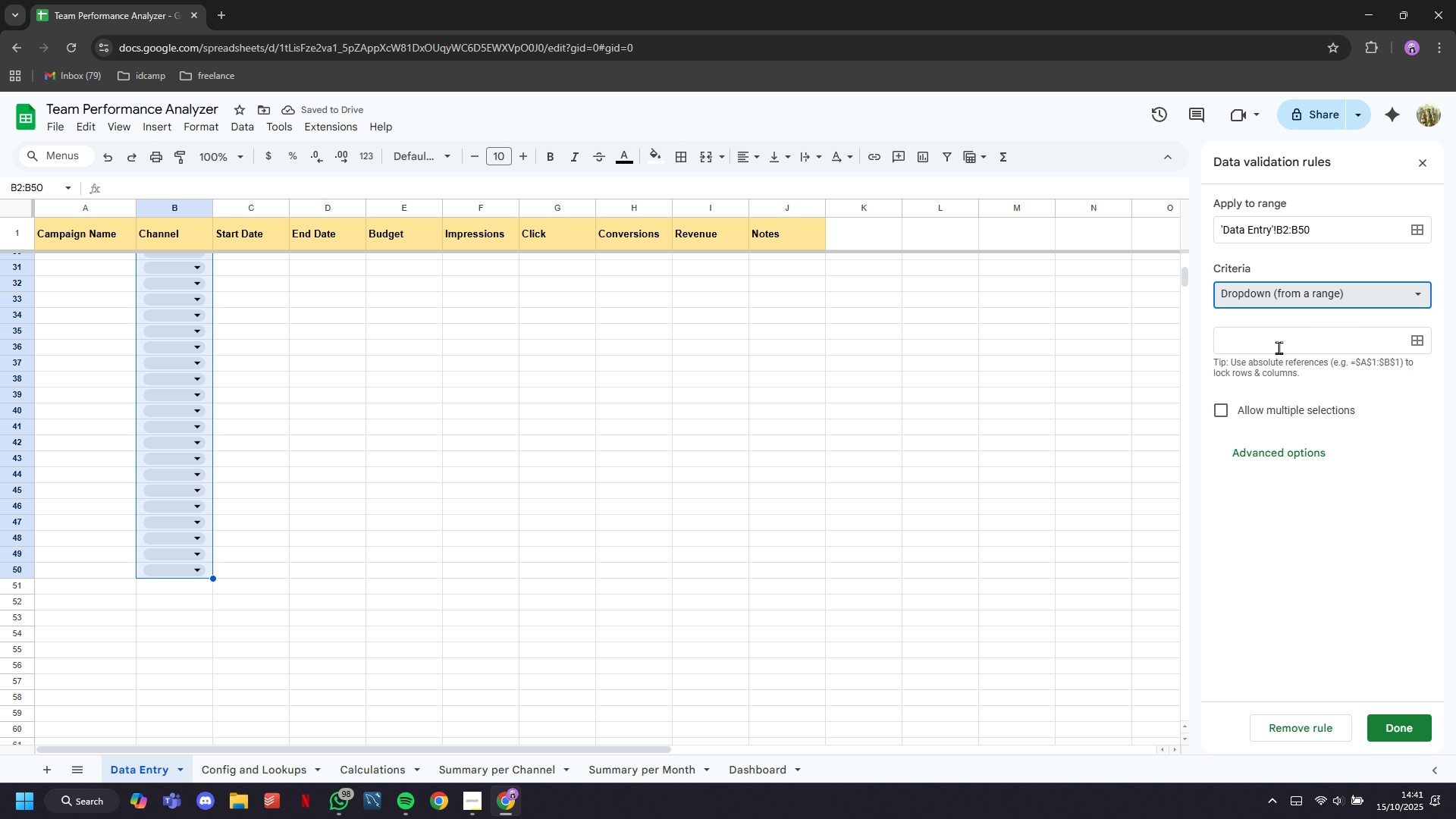 
left_click([1274, 347])
 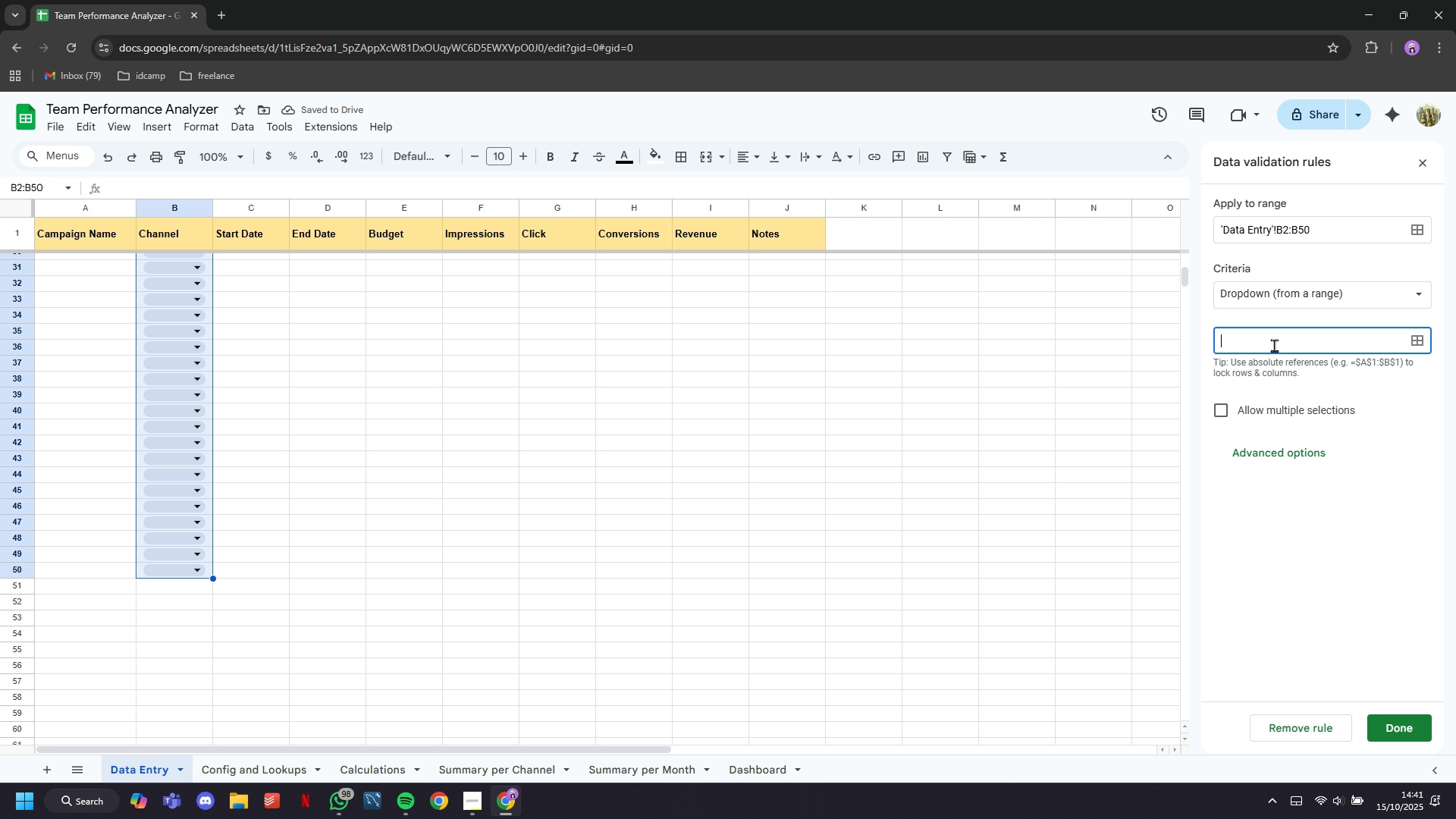 
type(Channels)
 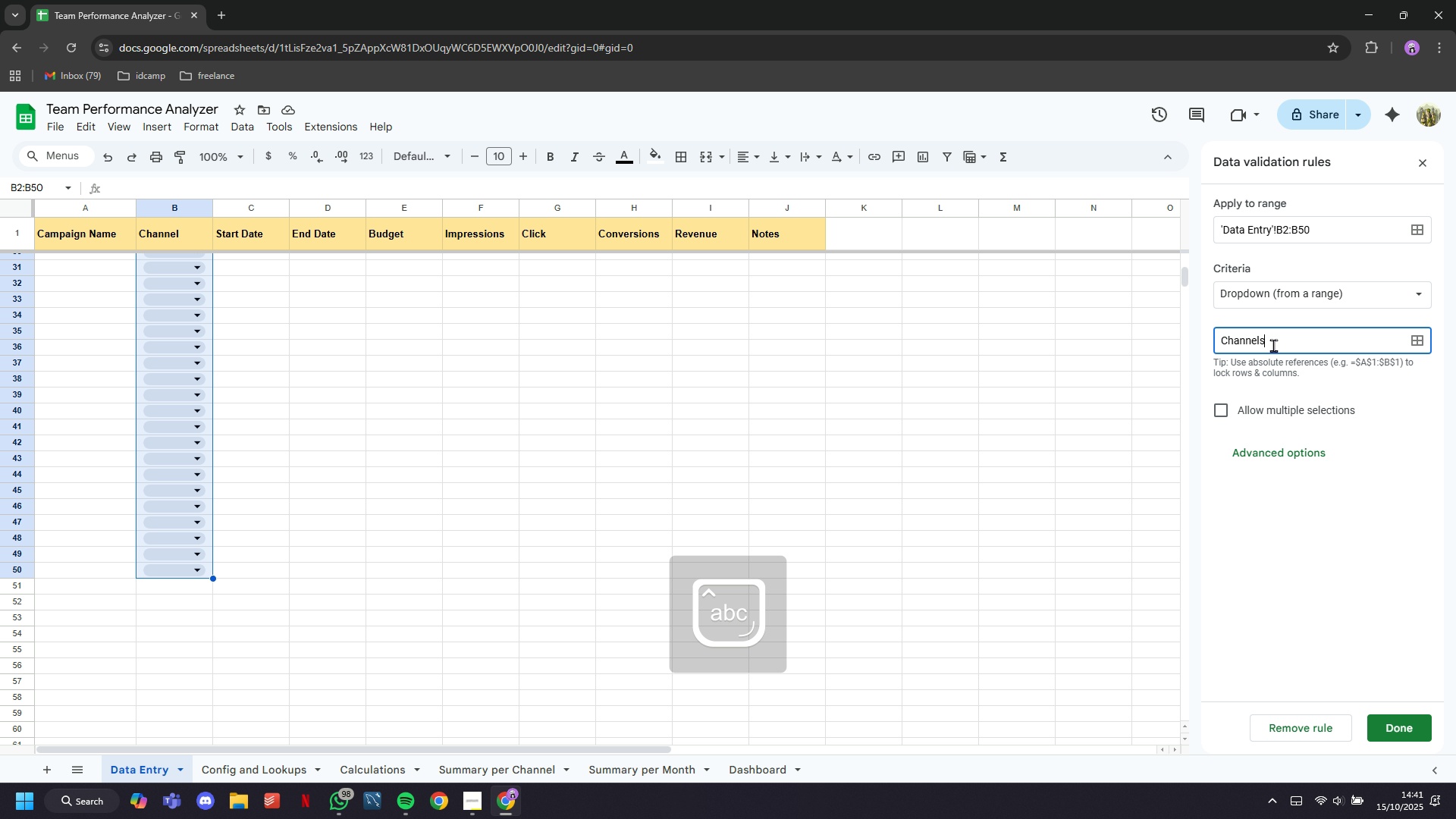 
hold_key(key=Enter, duration=0.35)
 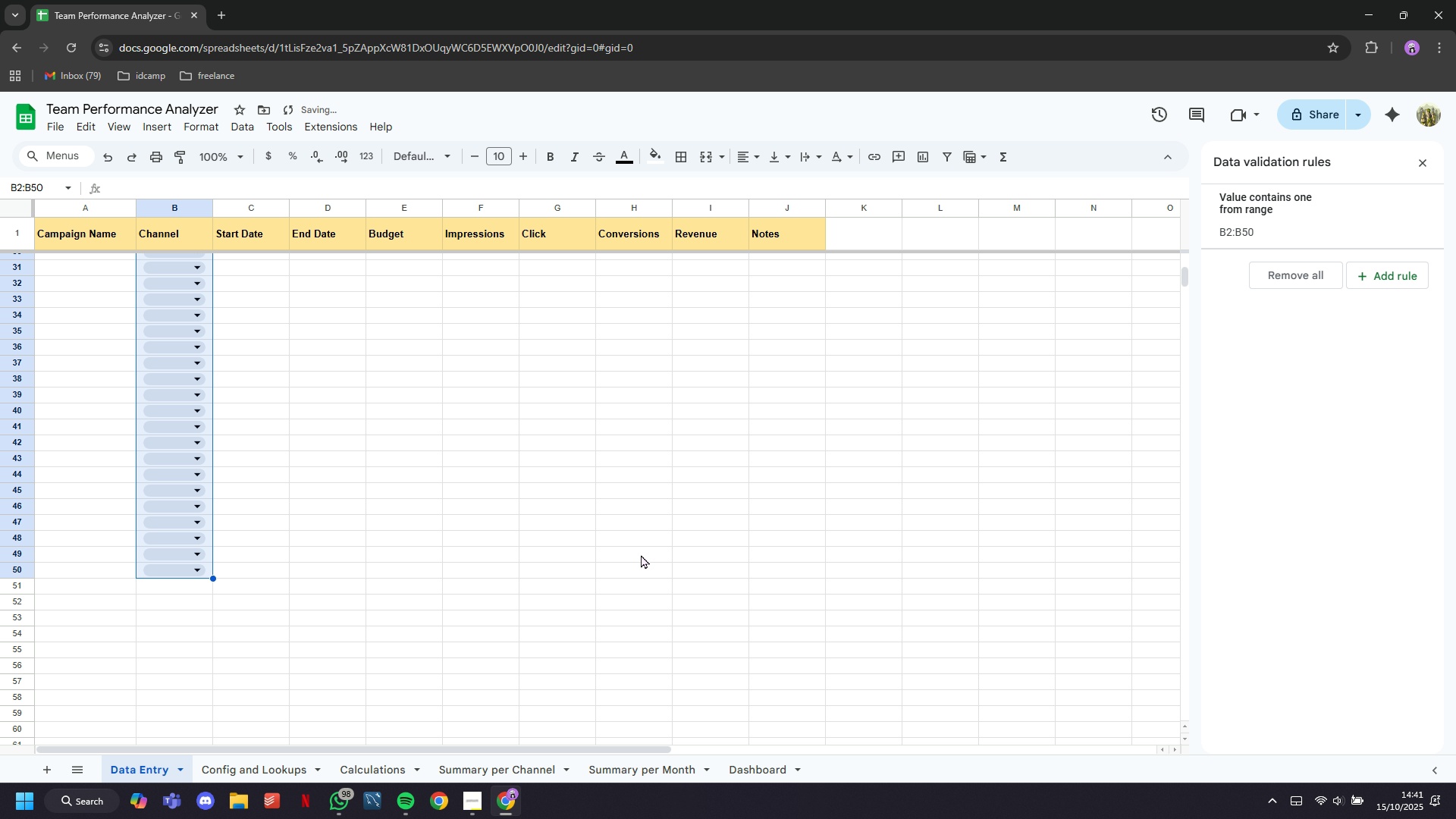 
left_click([1407, 736])
 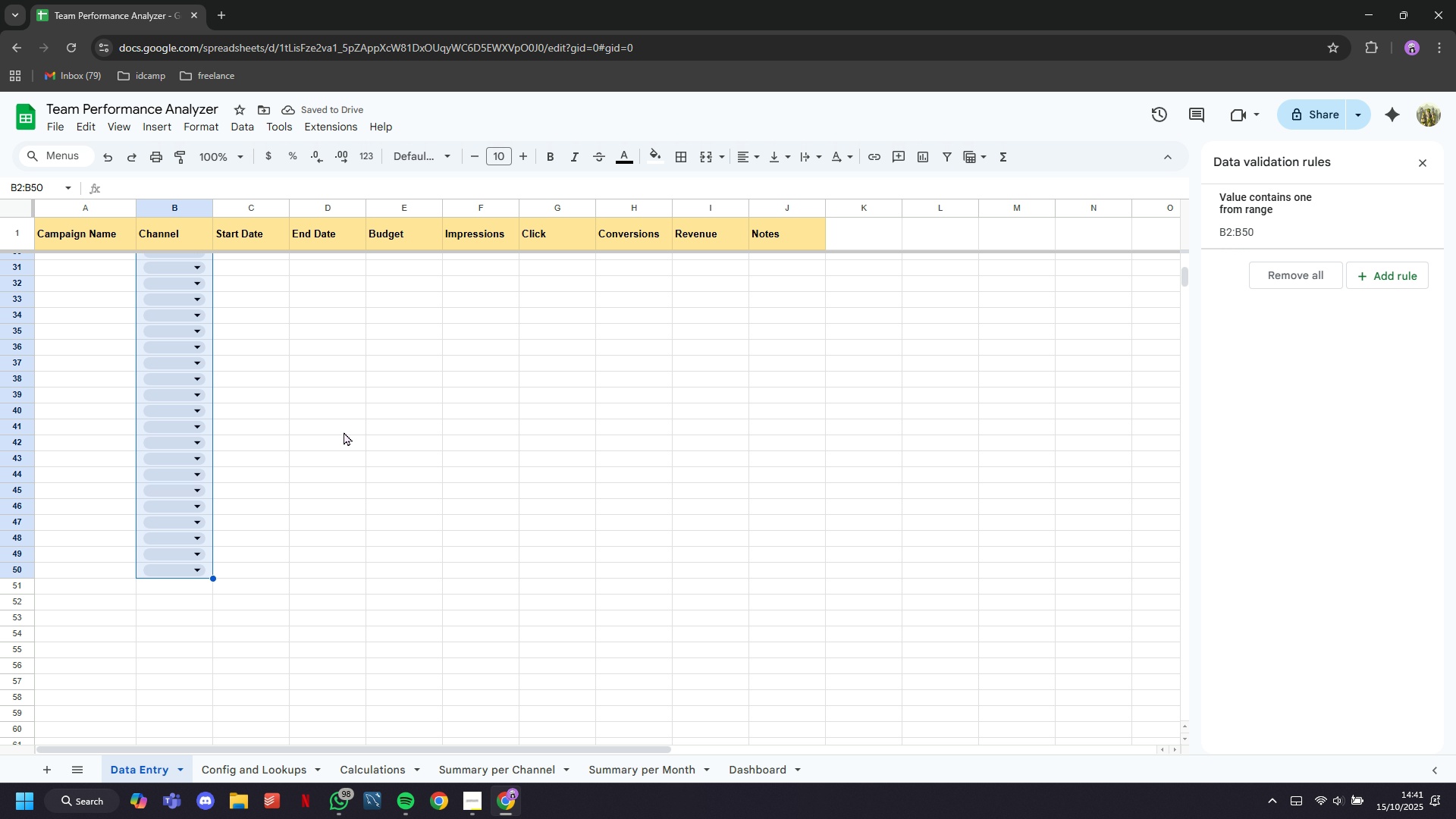 
scroll: coordinate [272, 424], scroll_direction: up, amount: 14.0
 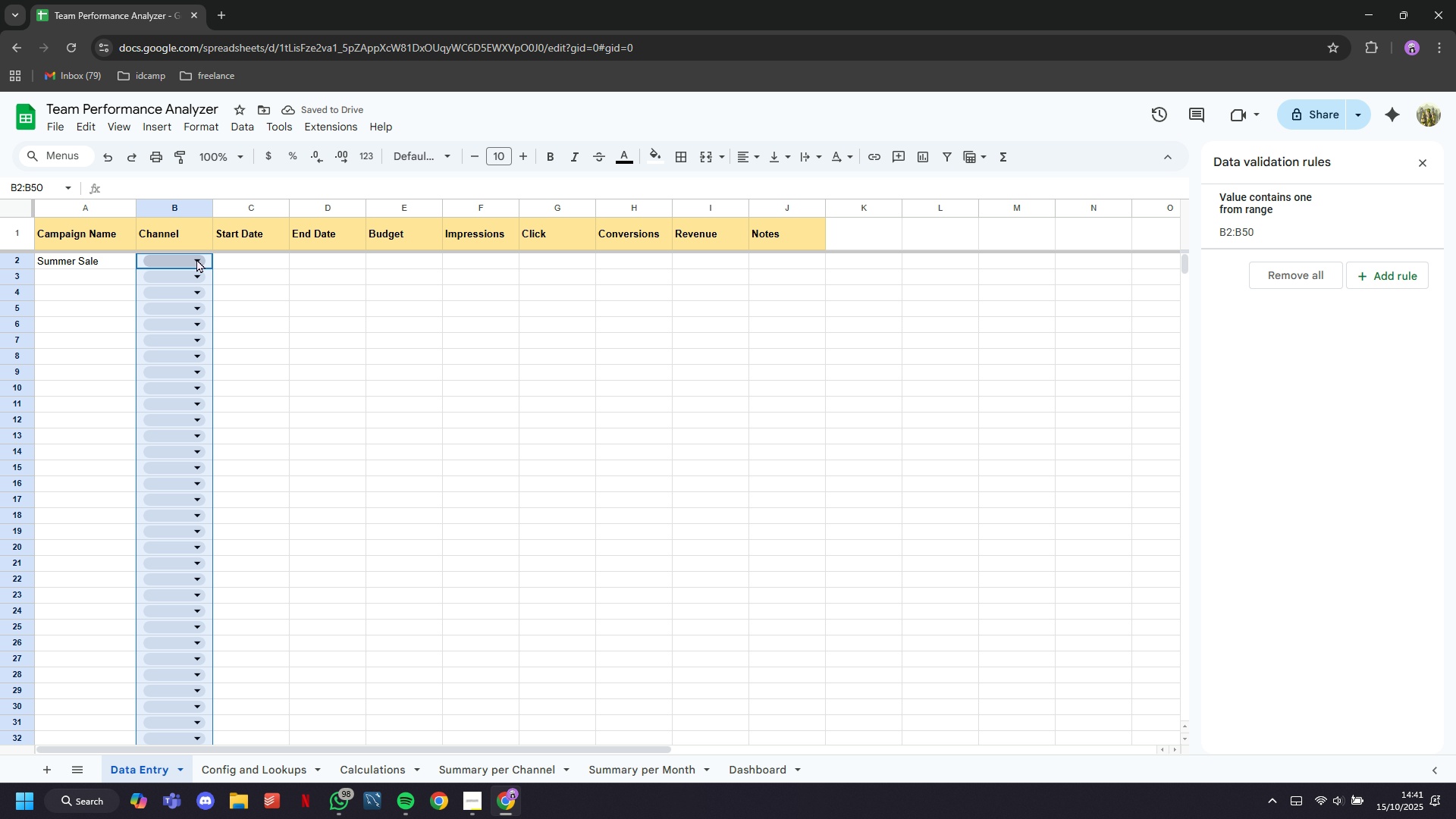 
left_click([196, 259])
 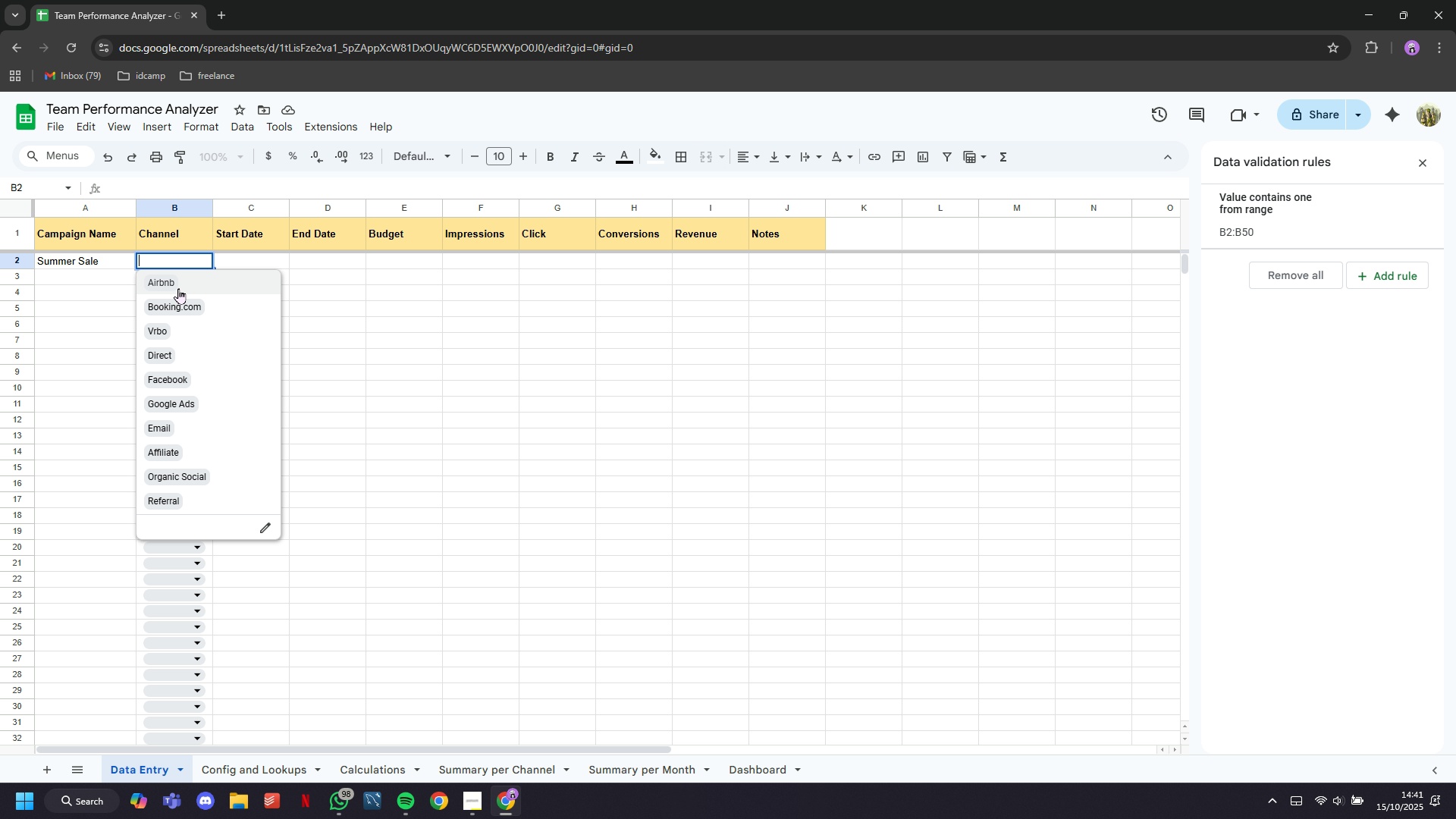 
left_click([178, 288])
 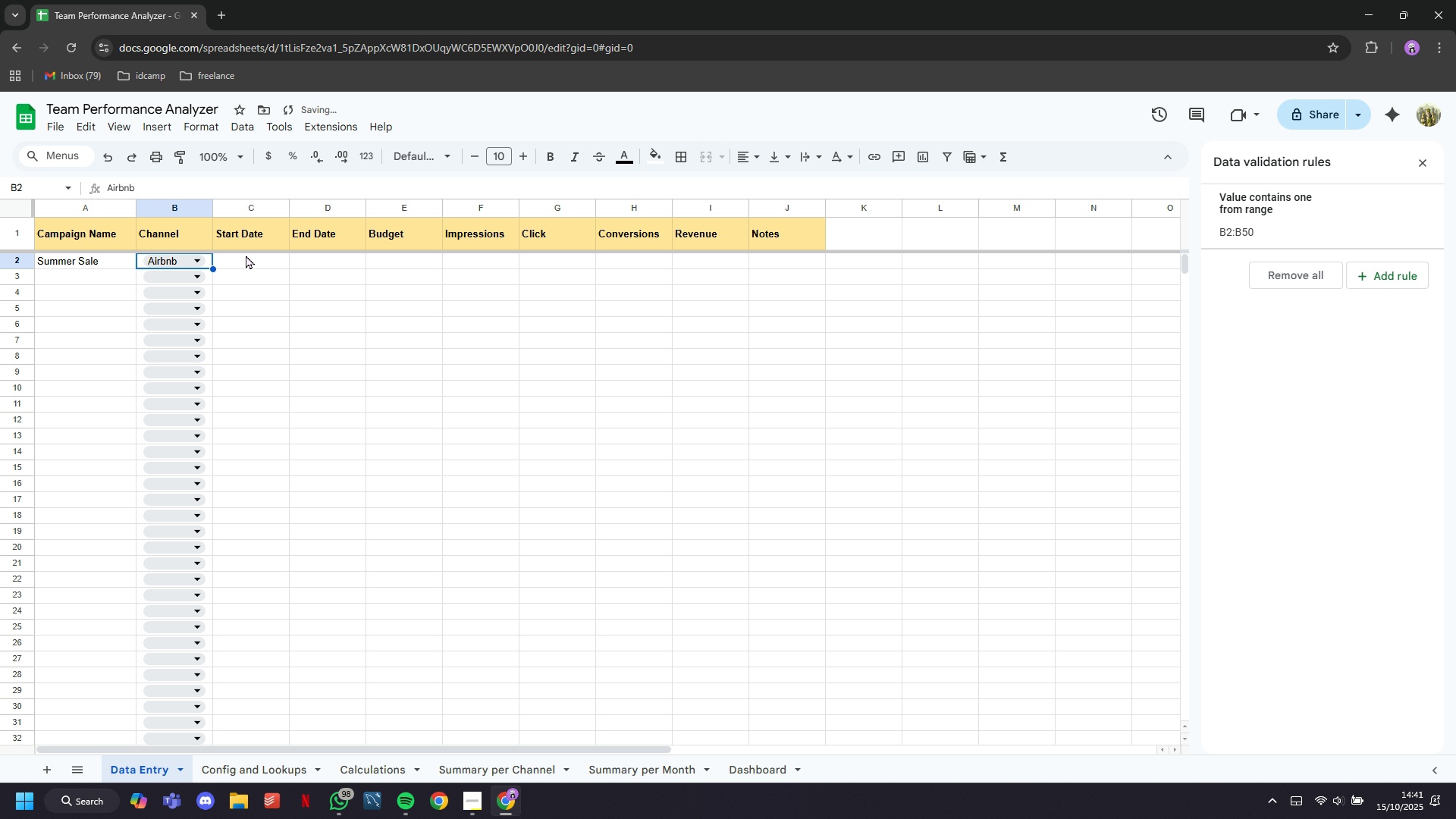 
left_click([246, 255])
 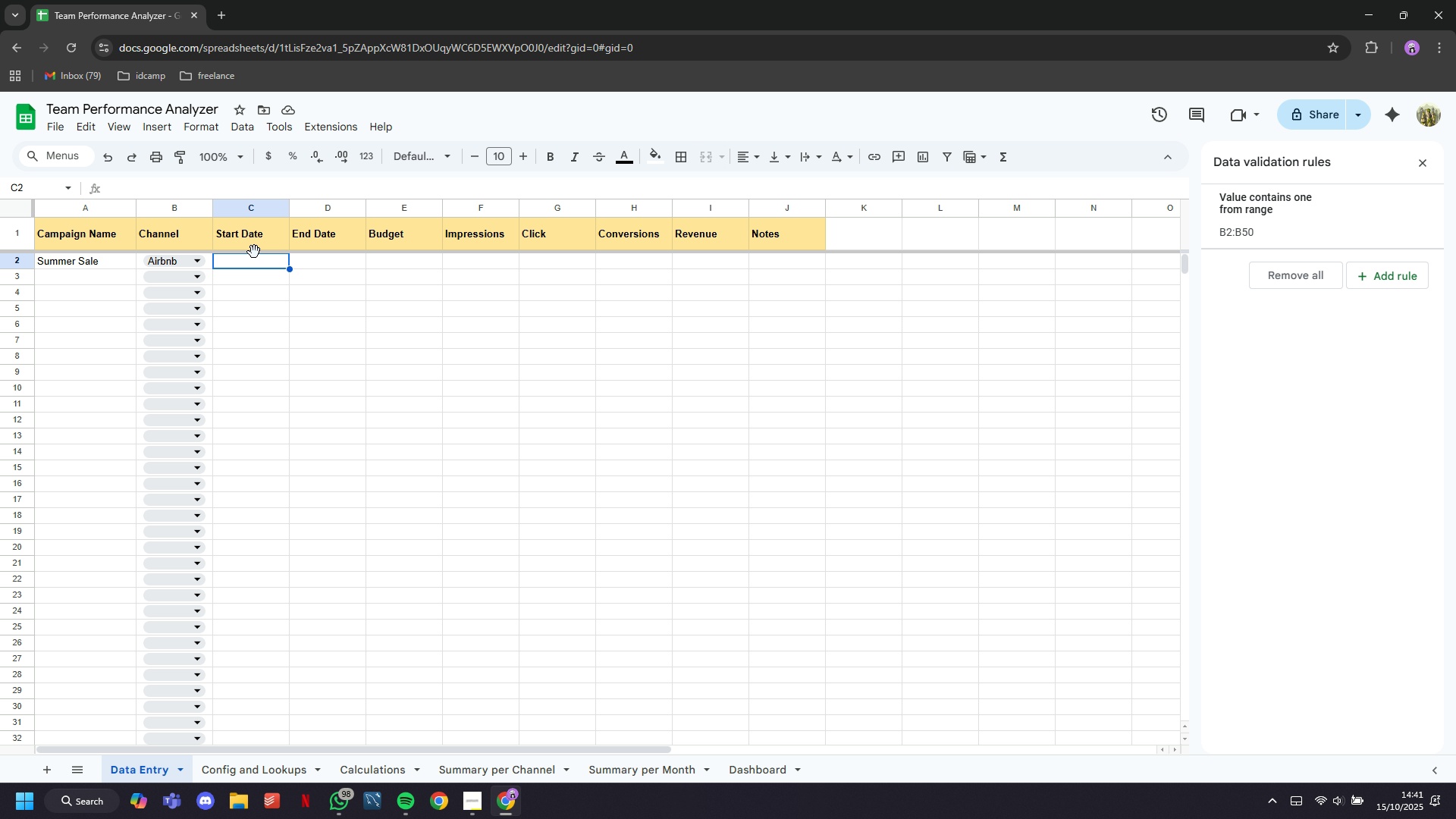 
wait(11.56)
 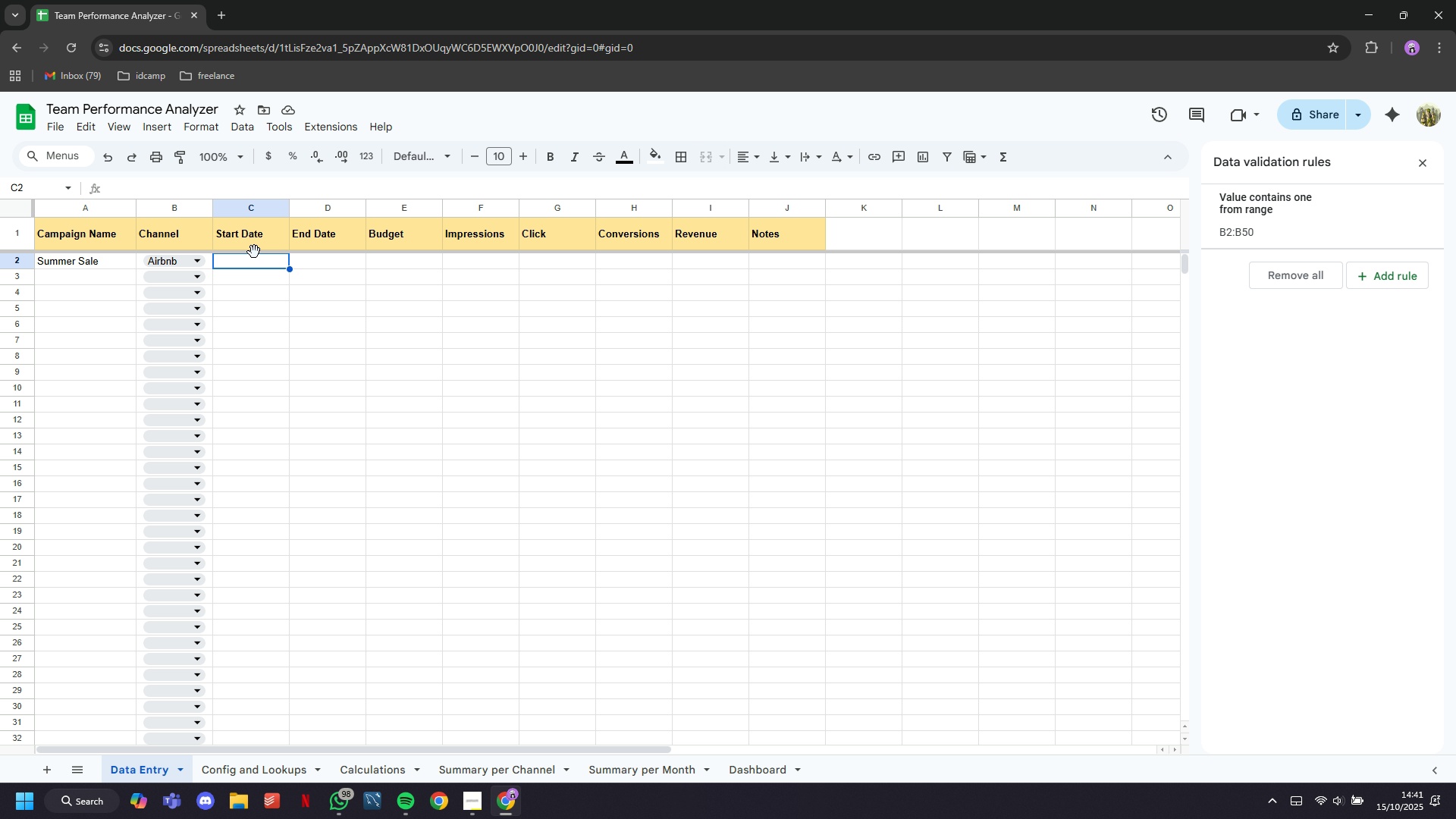 
type(2025-01-)
key(Backspace)
key(Backspace)
type(5-01)
 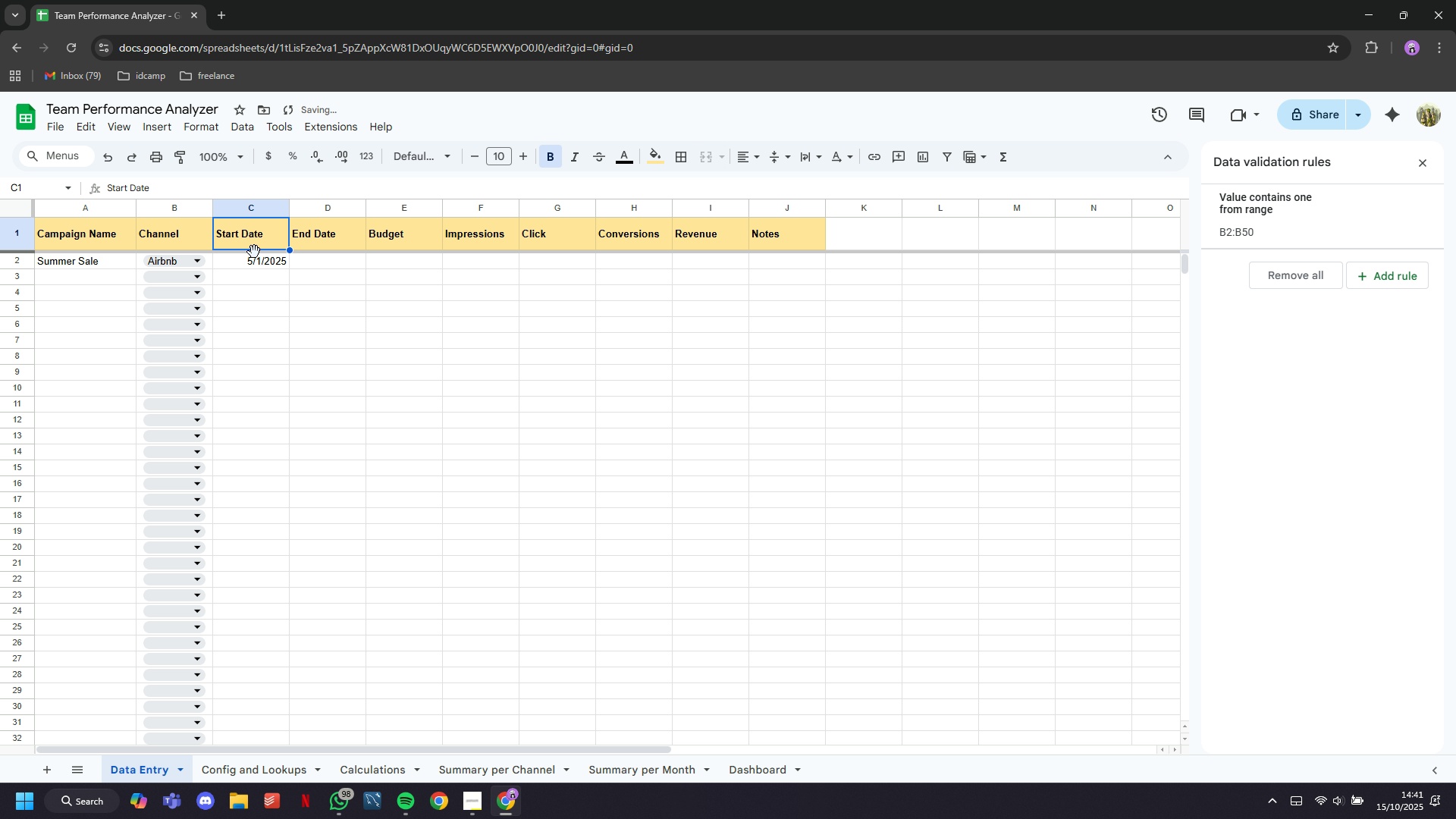 
key(ArrowUp)
 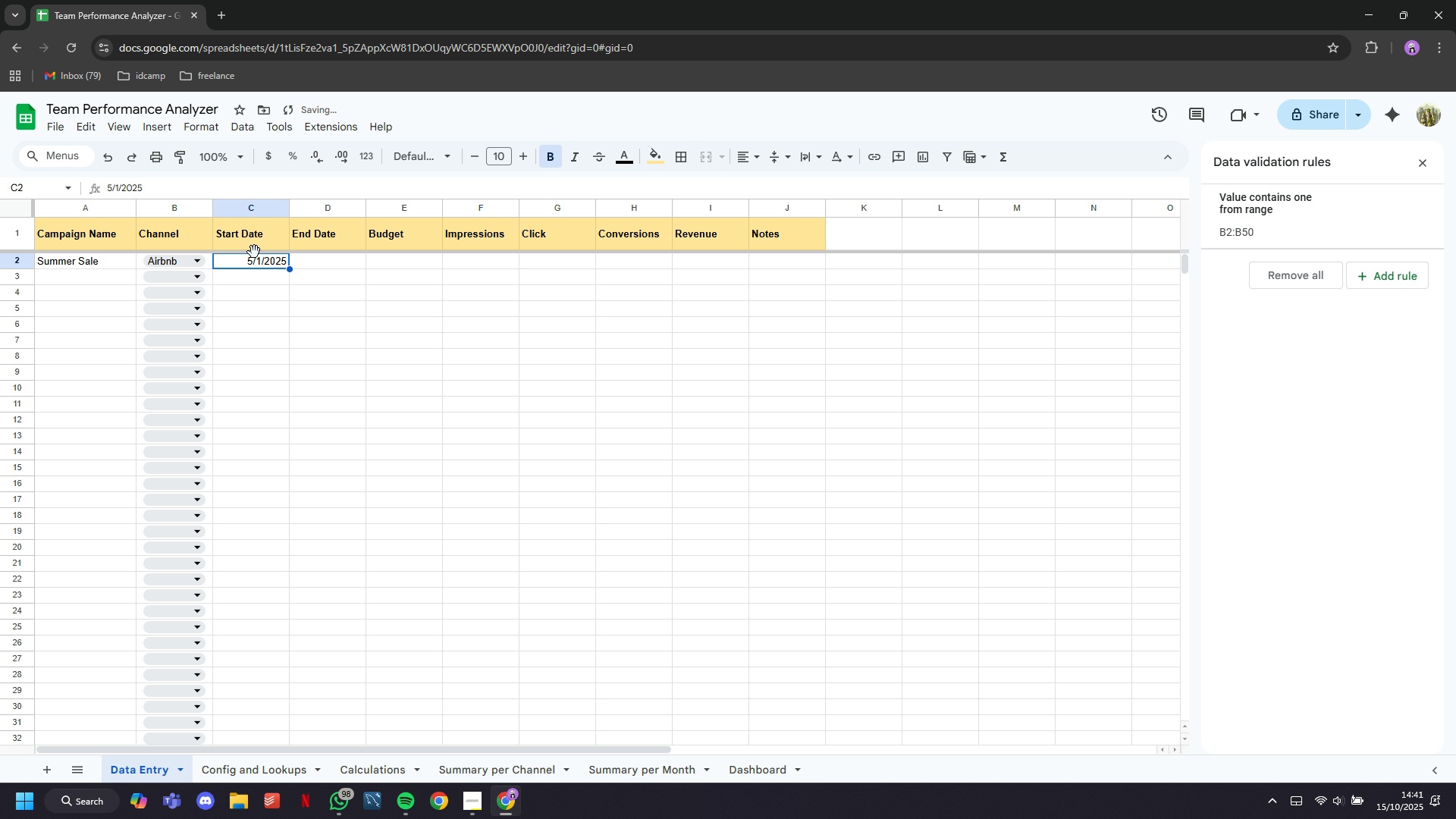 
key(ArrowDown)
 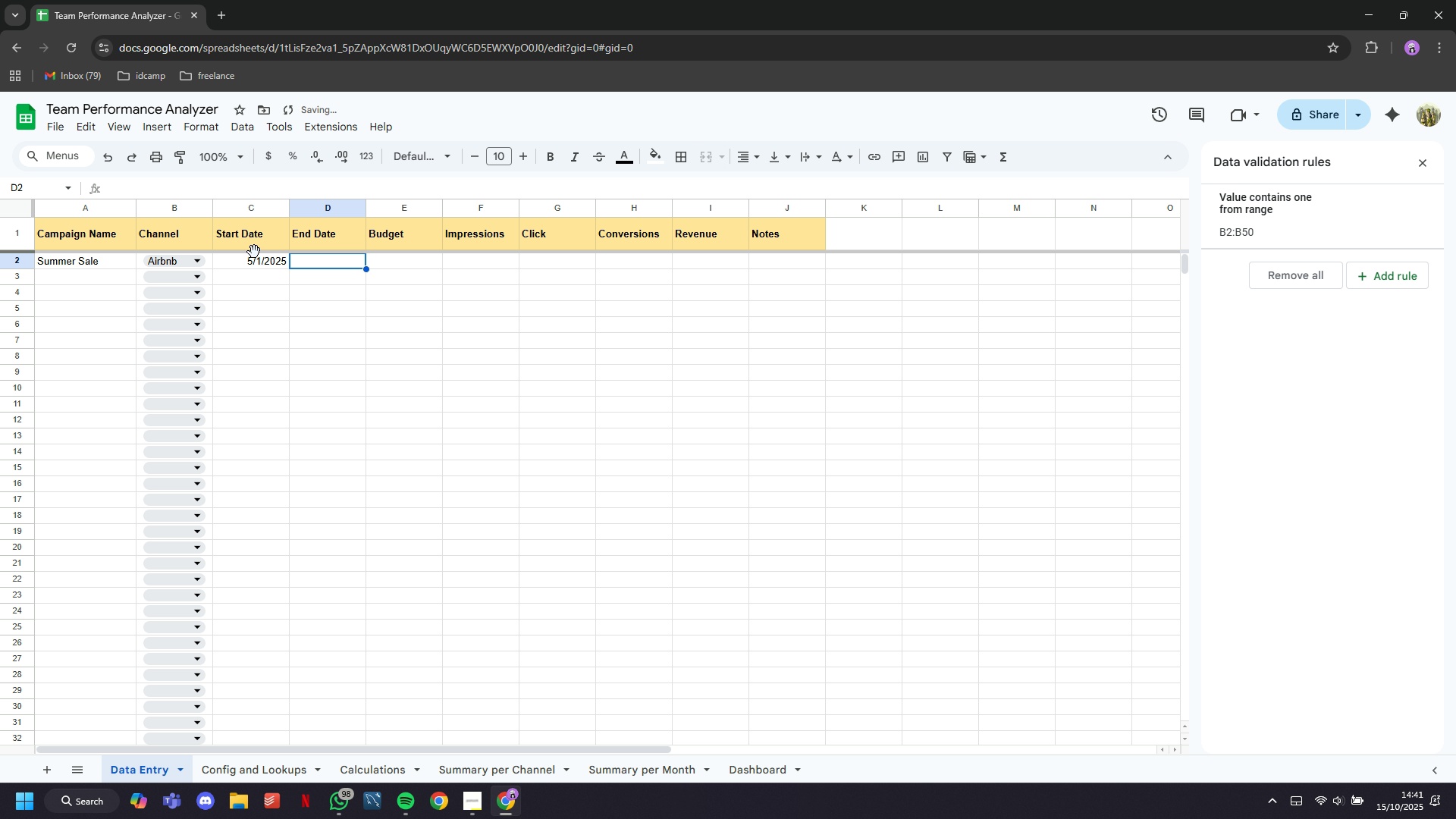 
key(ArrowRight)
 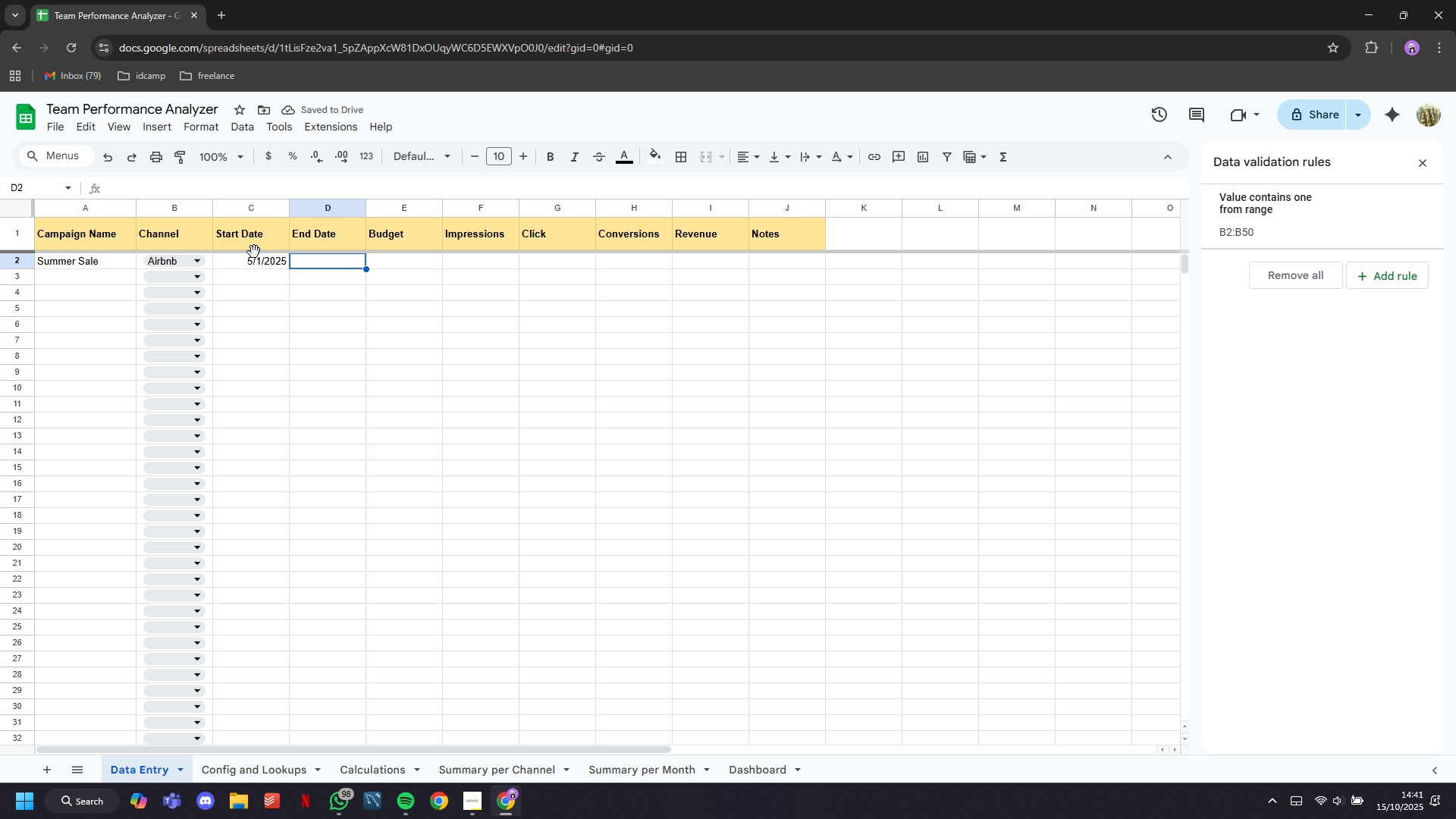 
hold_key(key=2, duration=0.67)
 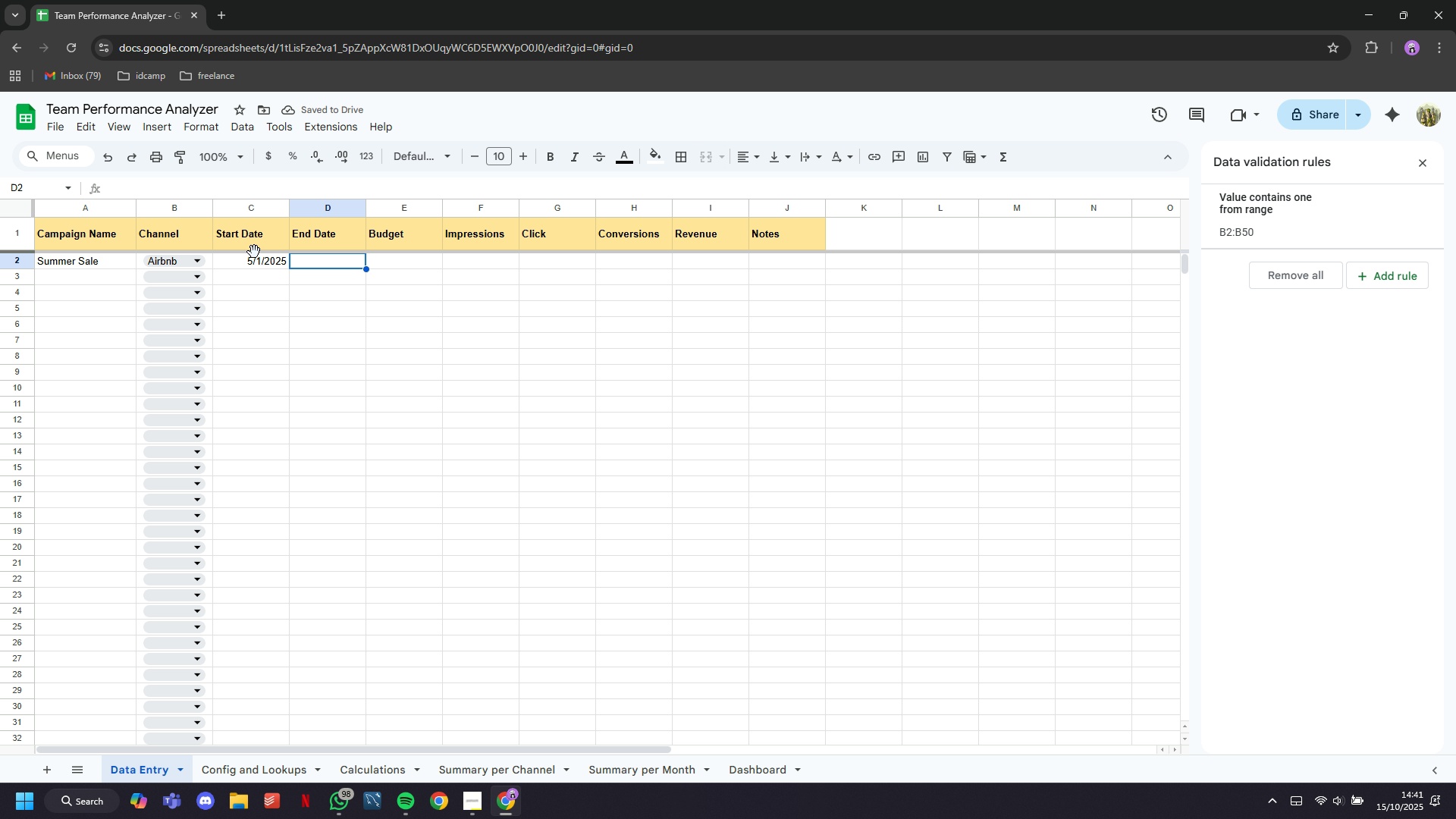 
hold_key(key=0, duration=2.44)
 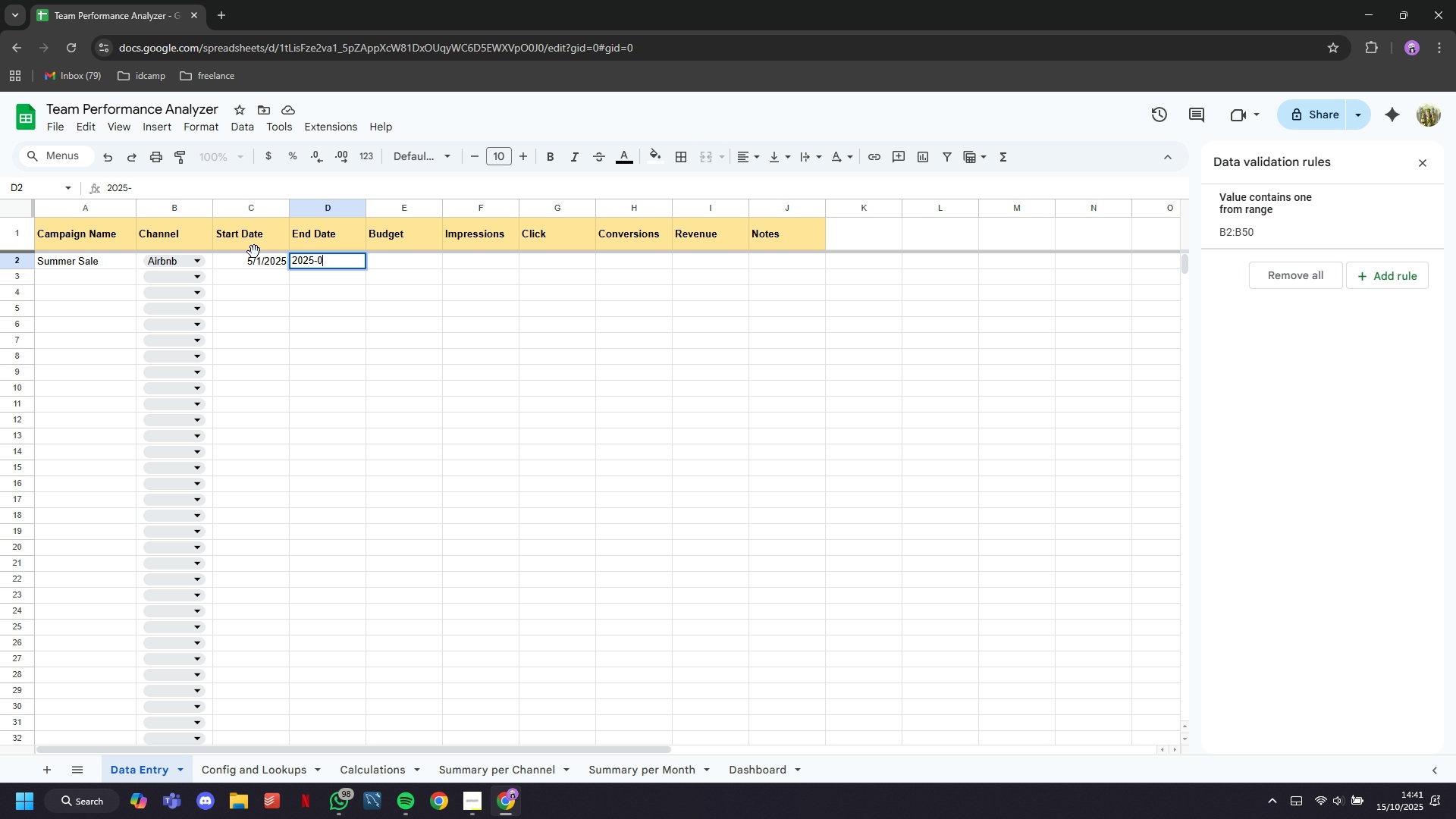 
key(5)
 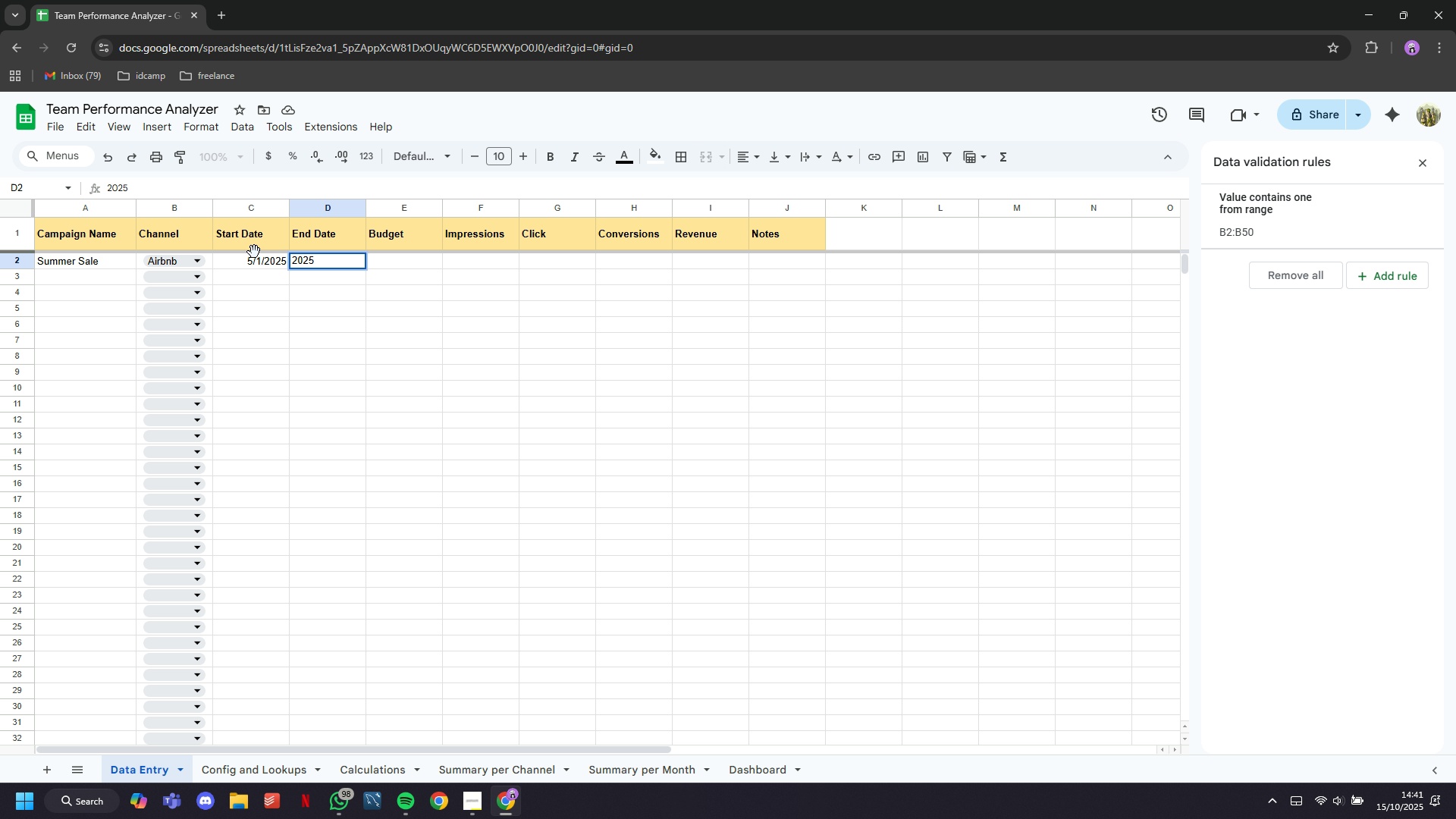 
key(Minus)
 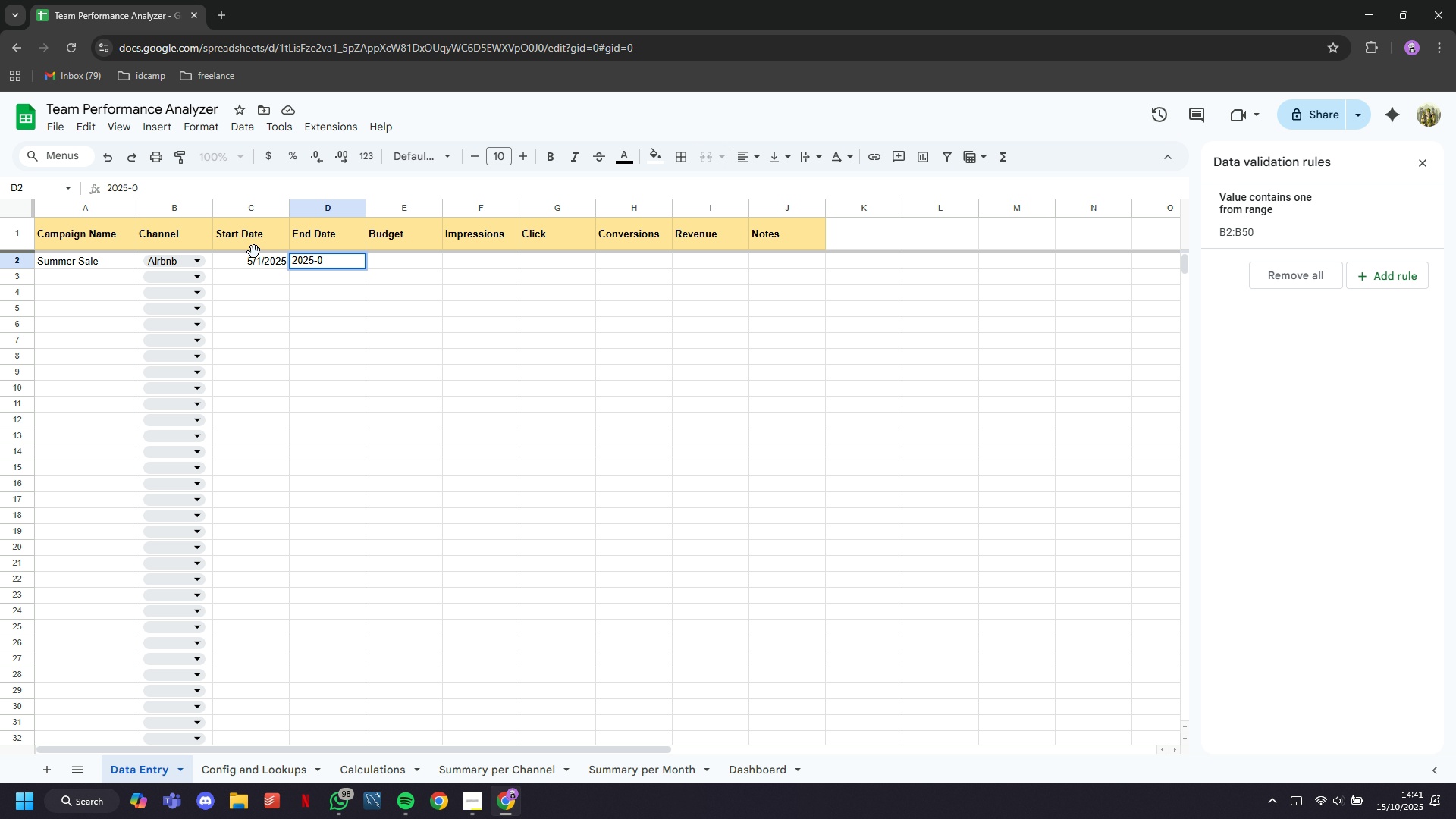 
key(5)
 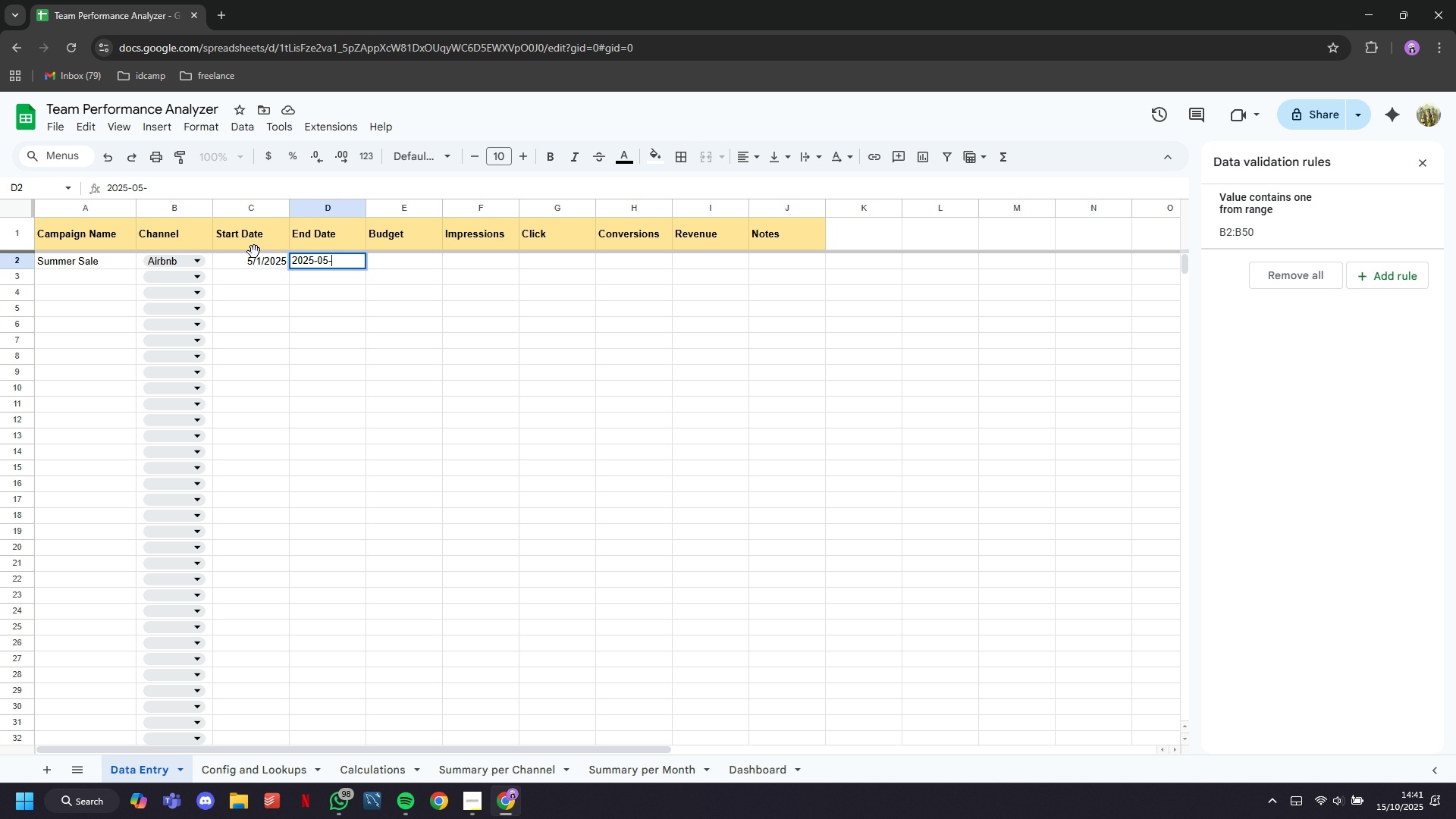 
key(Minus)
 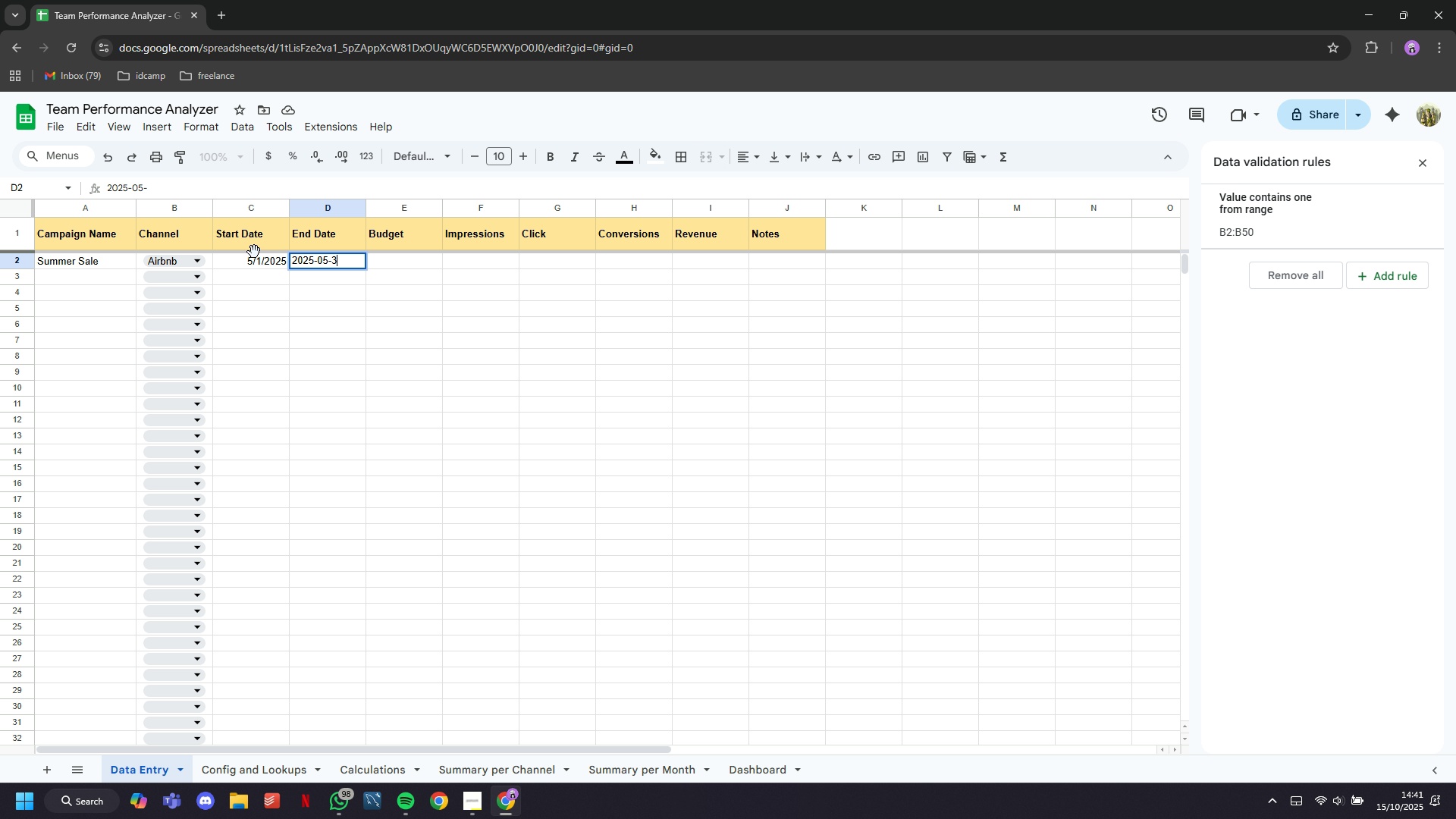 
key(3)
 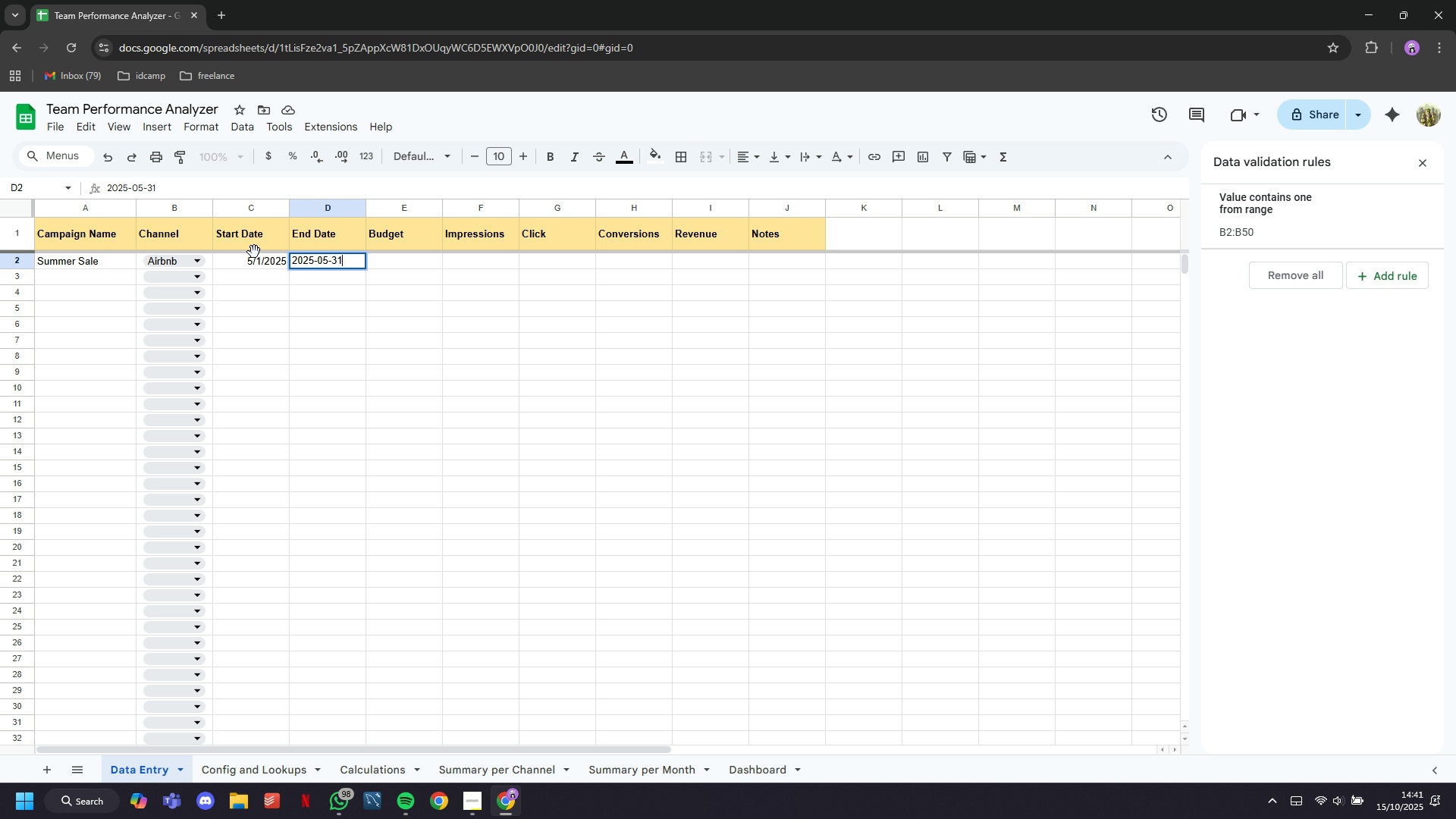 
hold_key(key=1, duration=0.53)
 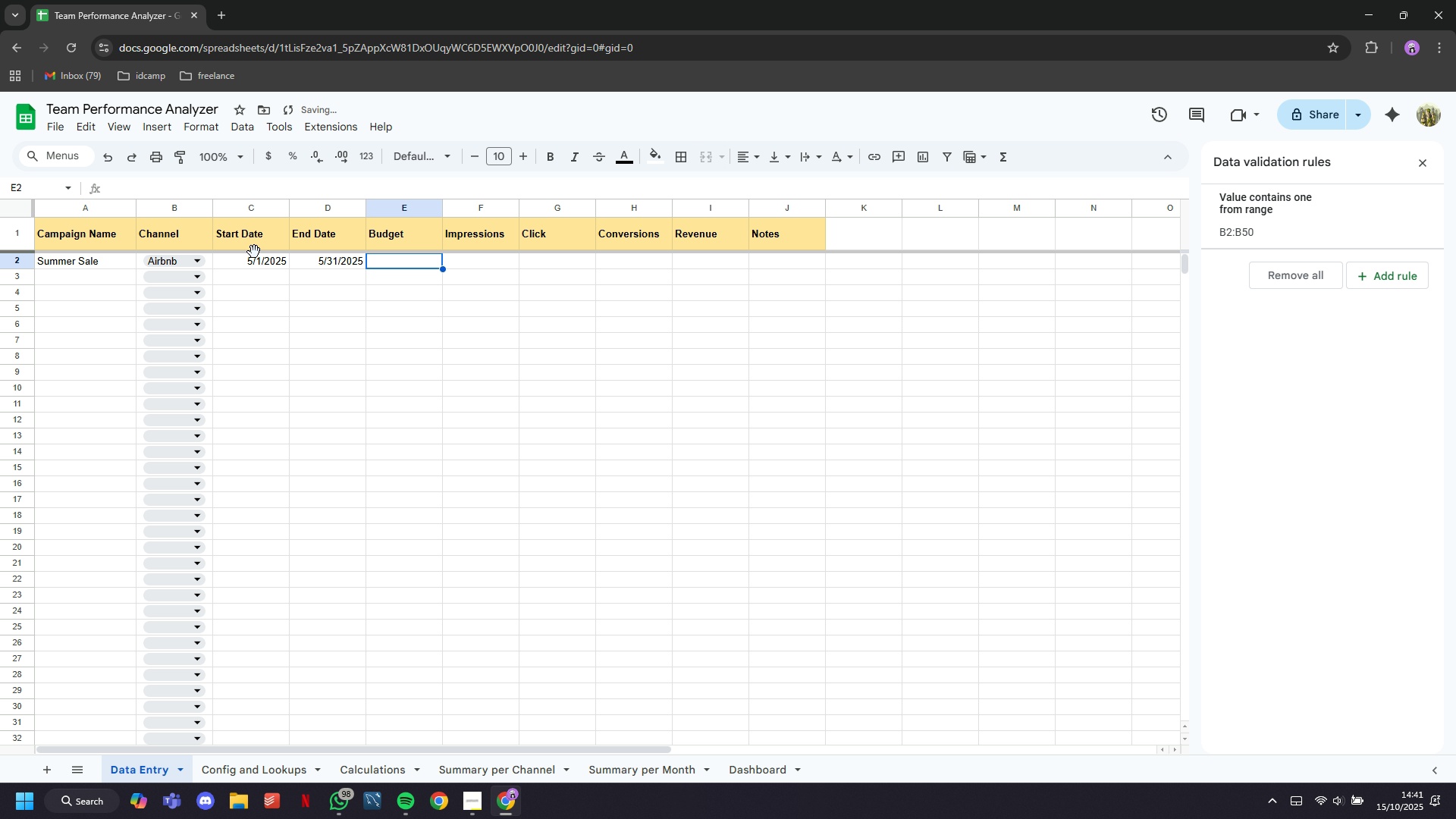 
key(ArrowRight)
 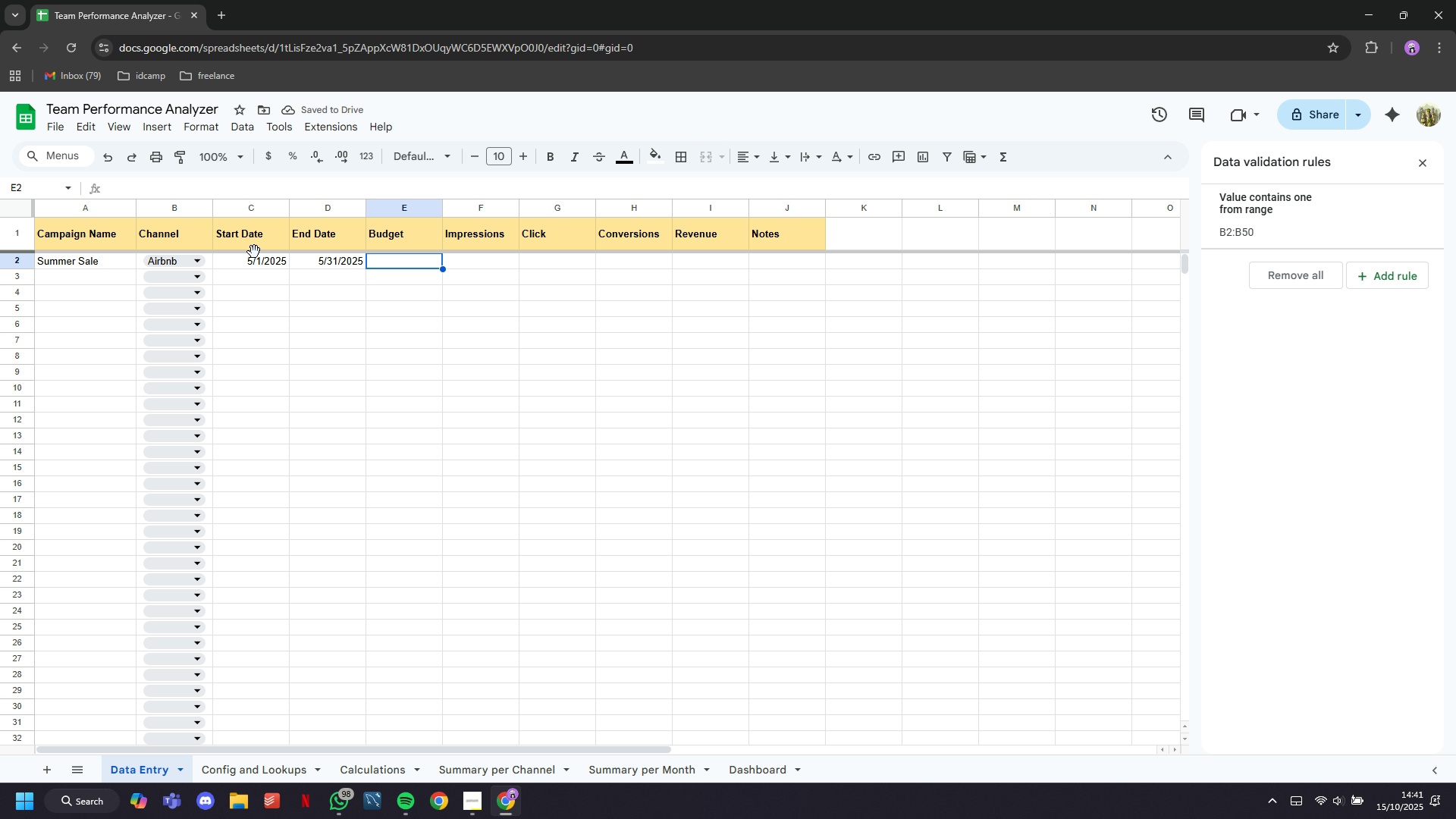 
type(2000)
 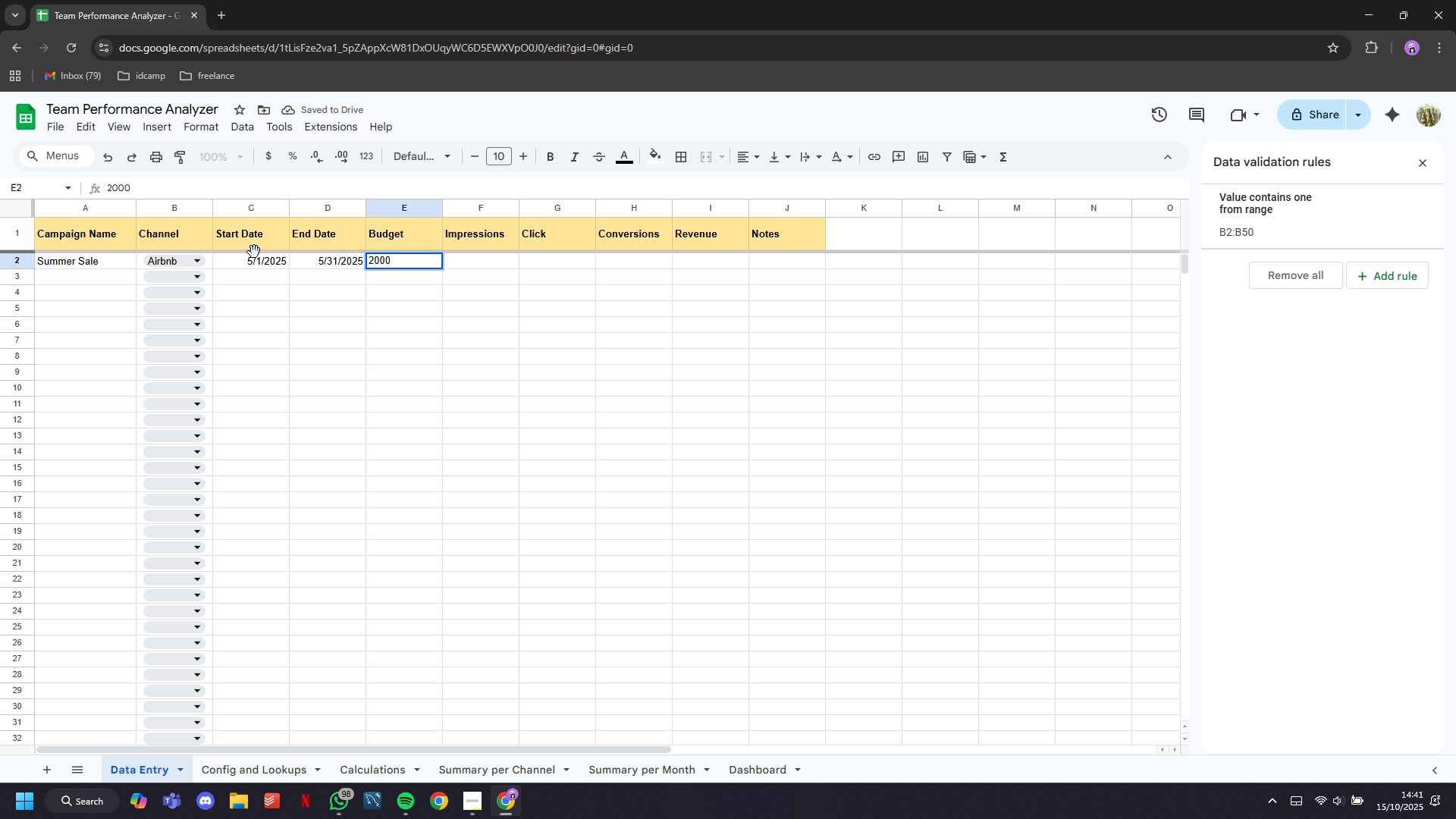 
key(ArrowRight)
 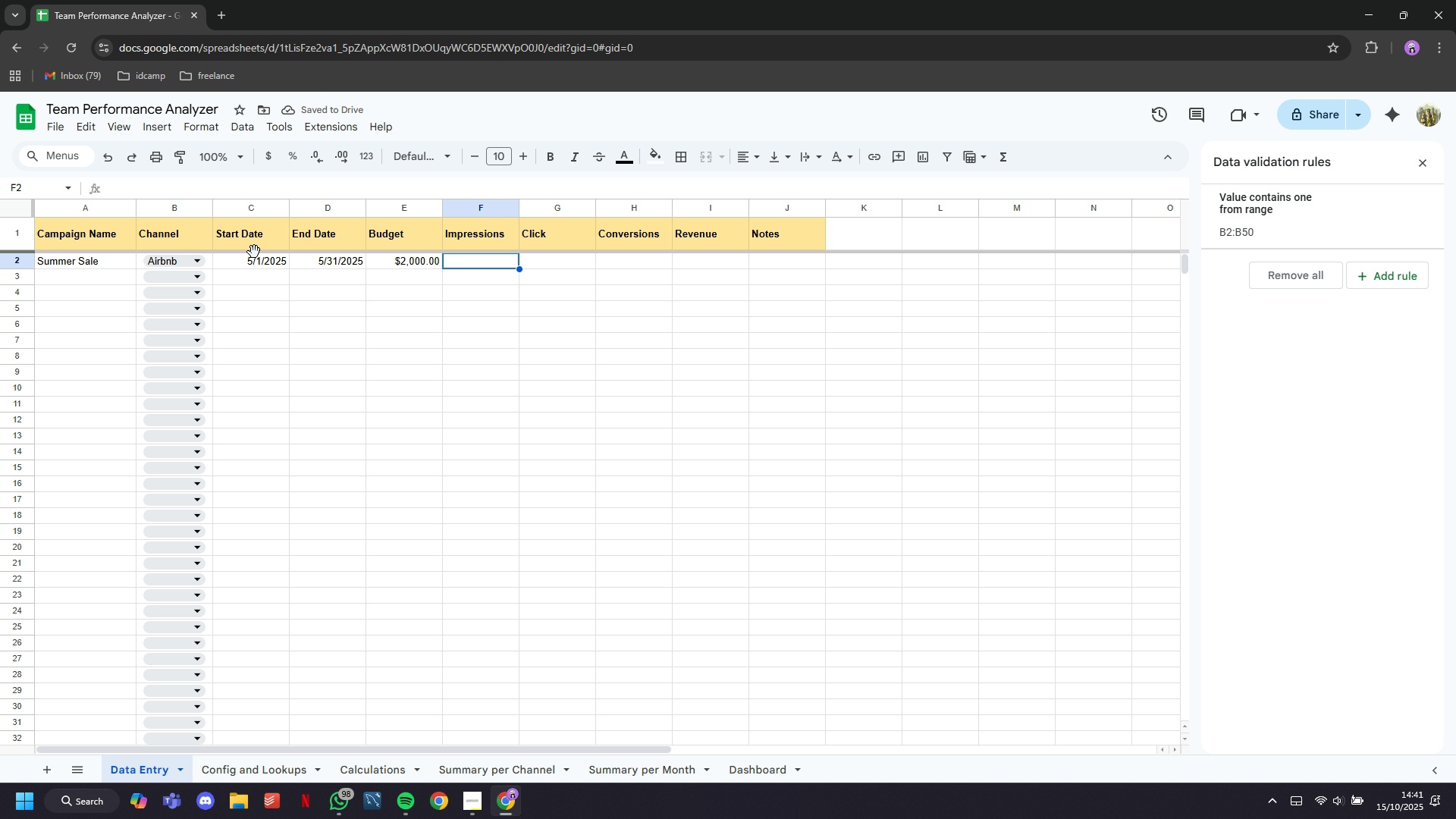 
type(45000)
 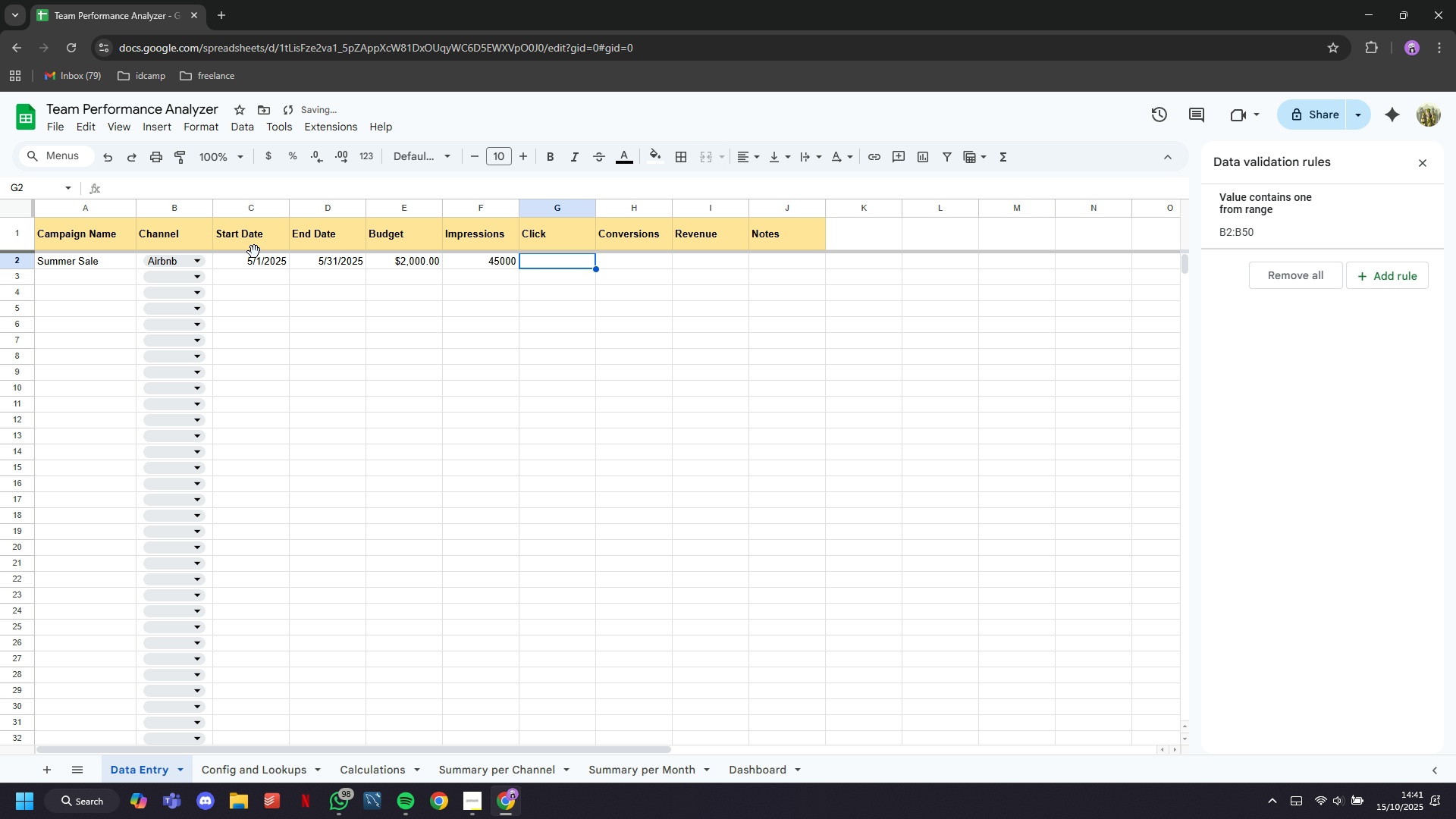 
key(ArrowRight)
 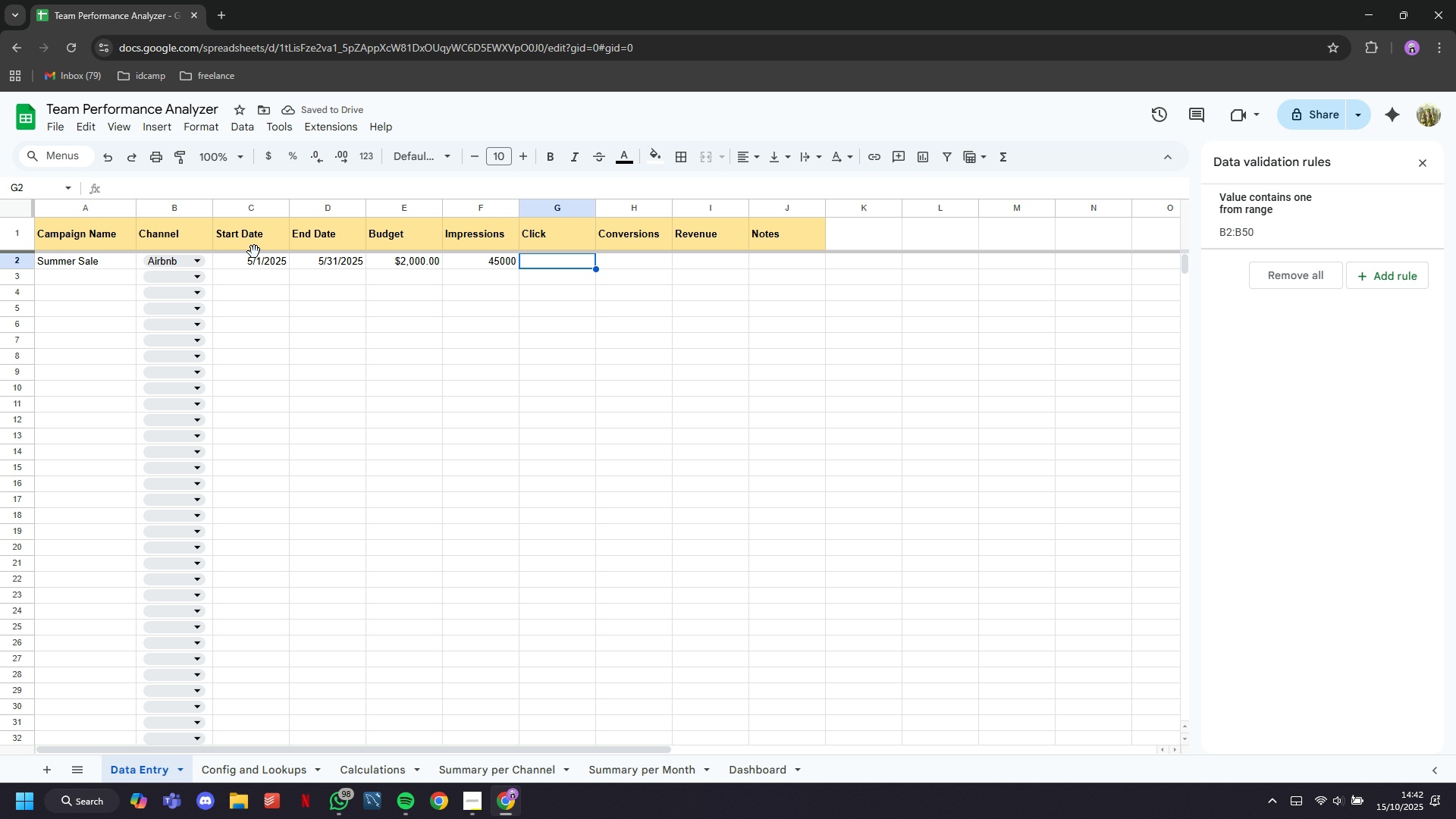 
type(1800)
 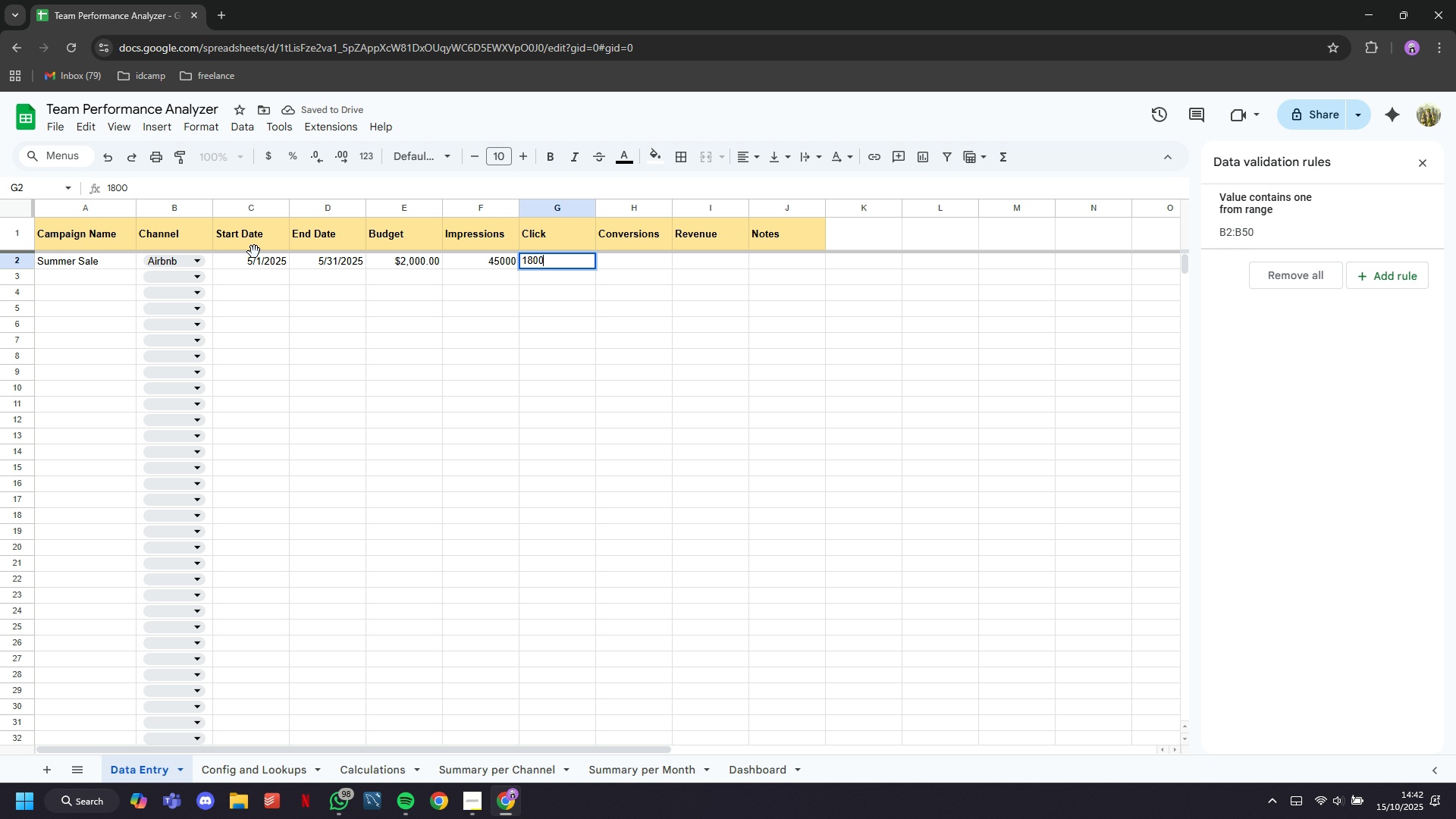 
key(ArrowRight)
 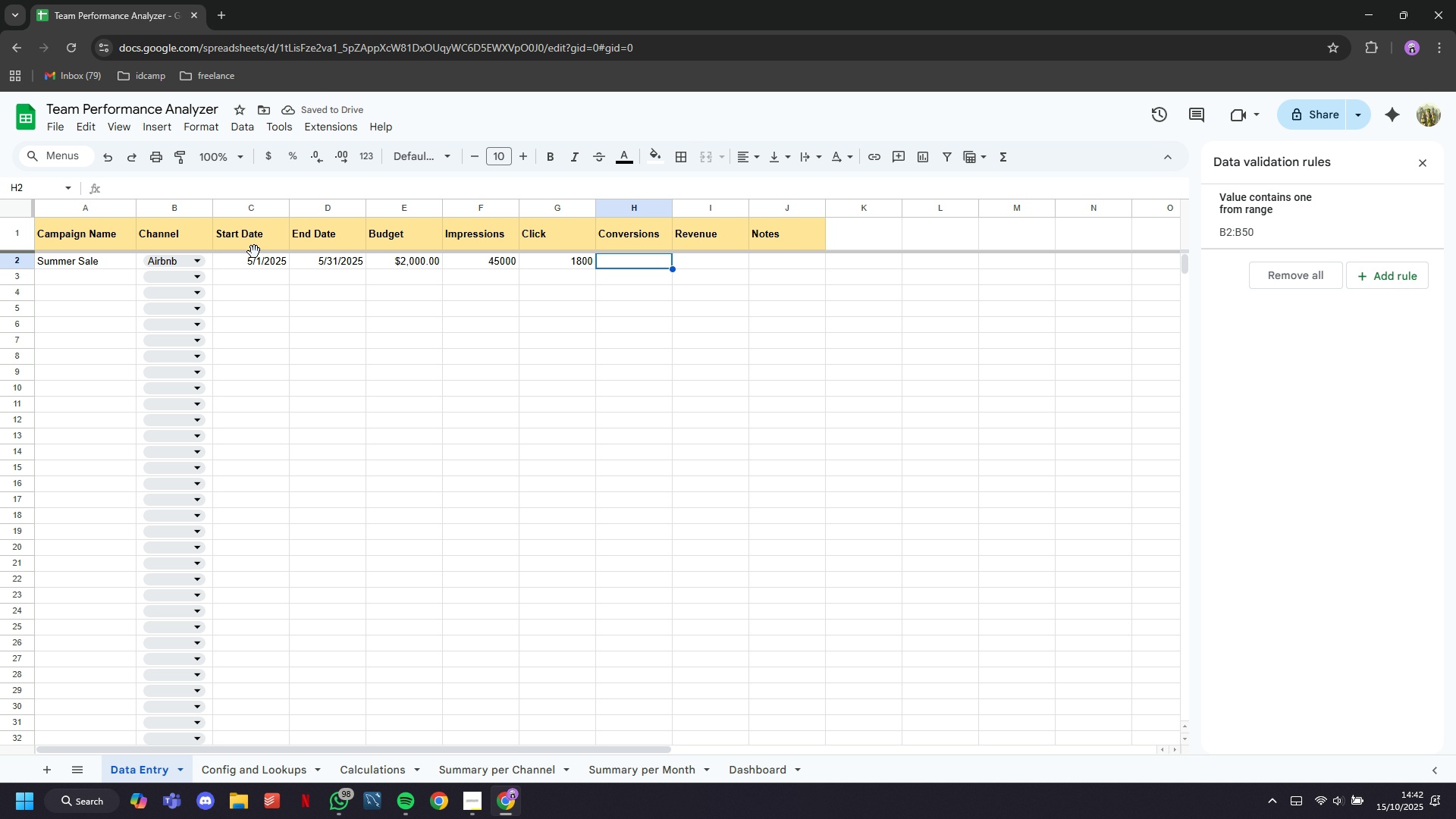 
type(90)
 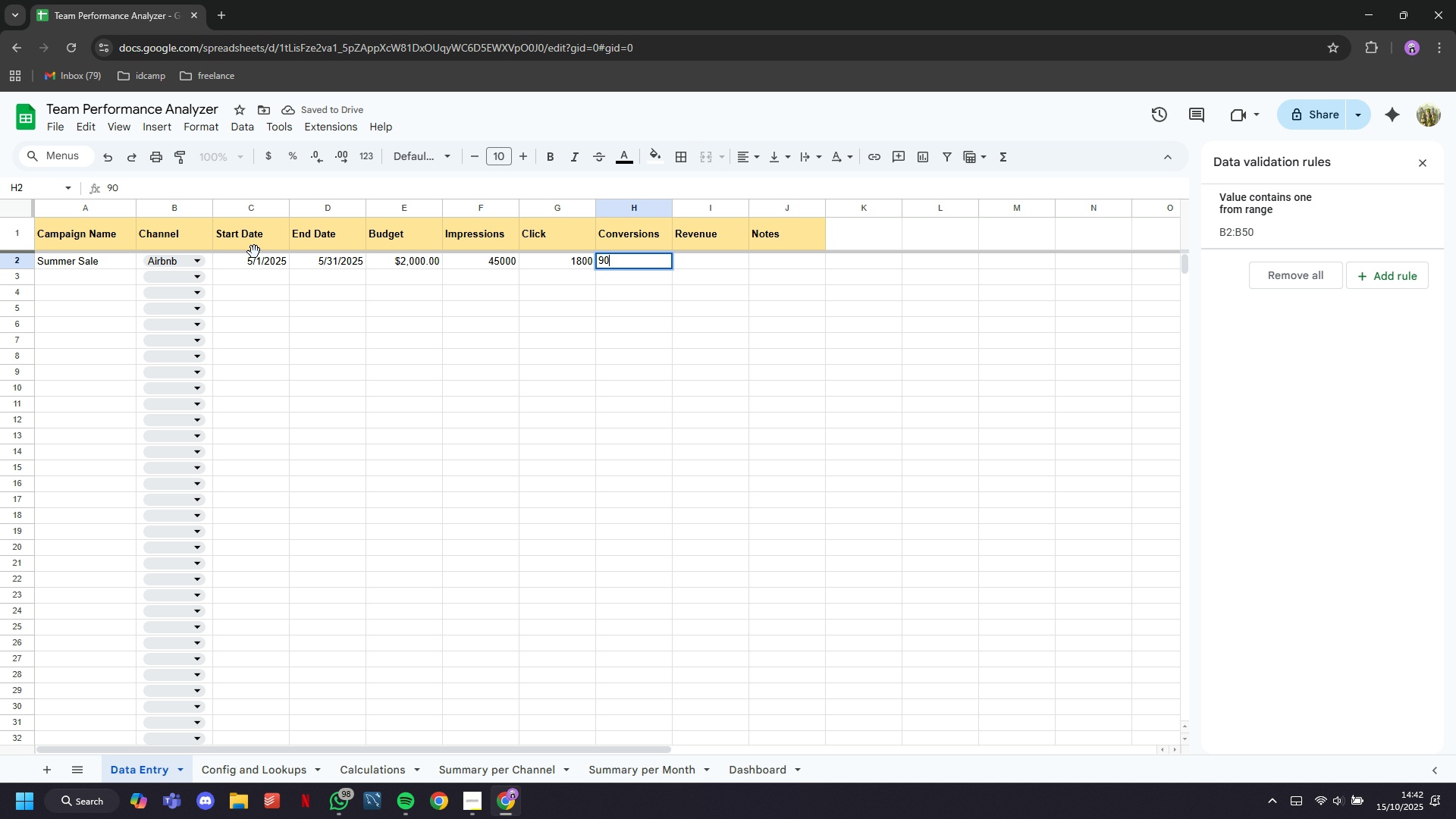 
key(ArrowRight)
 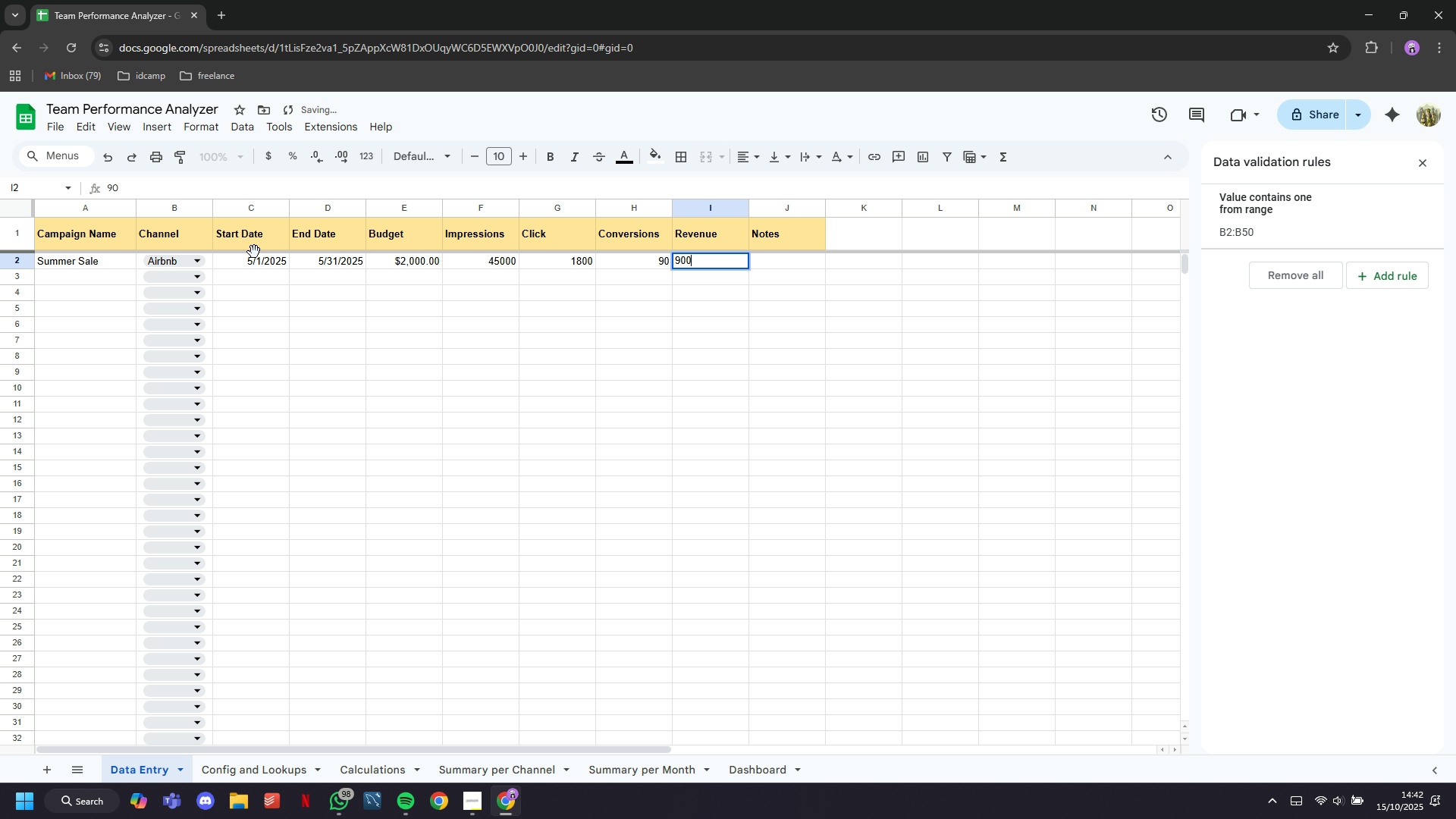 
type(9000)
 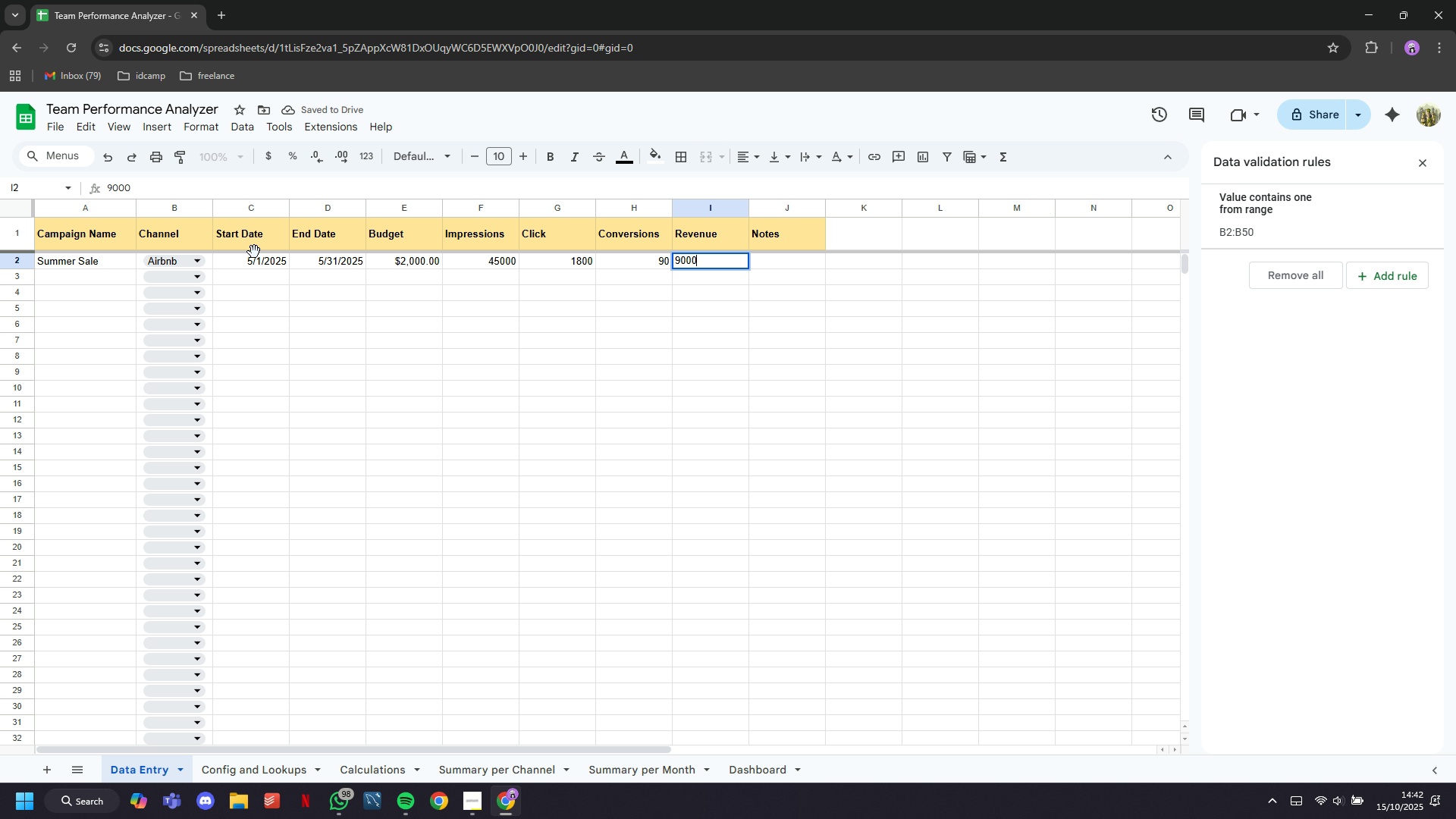 
key(ArrowDown)
 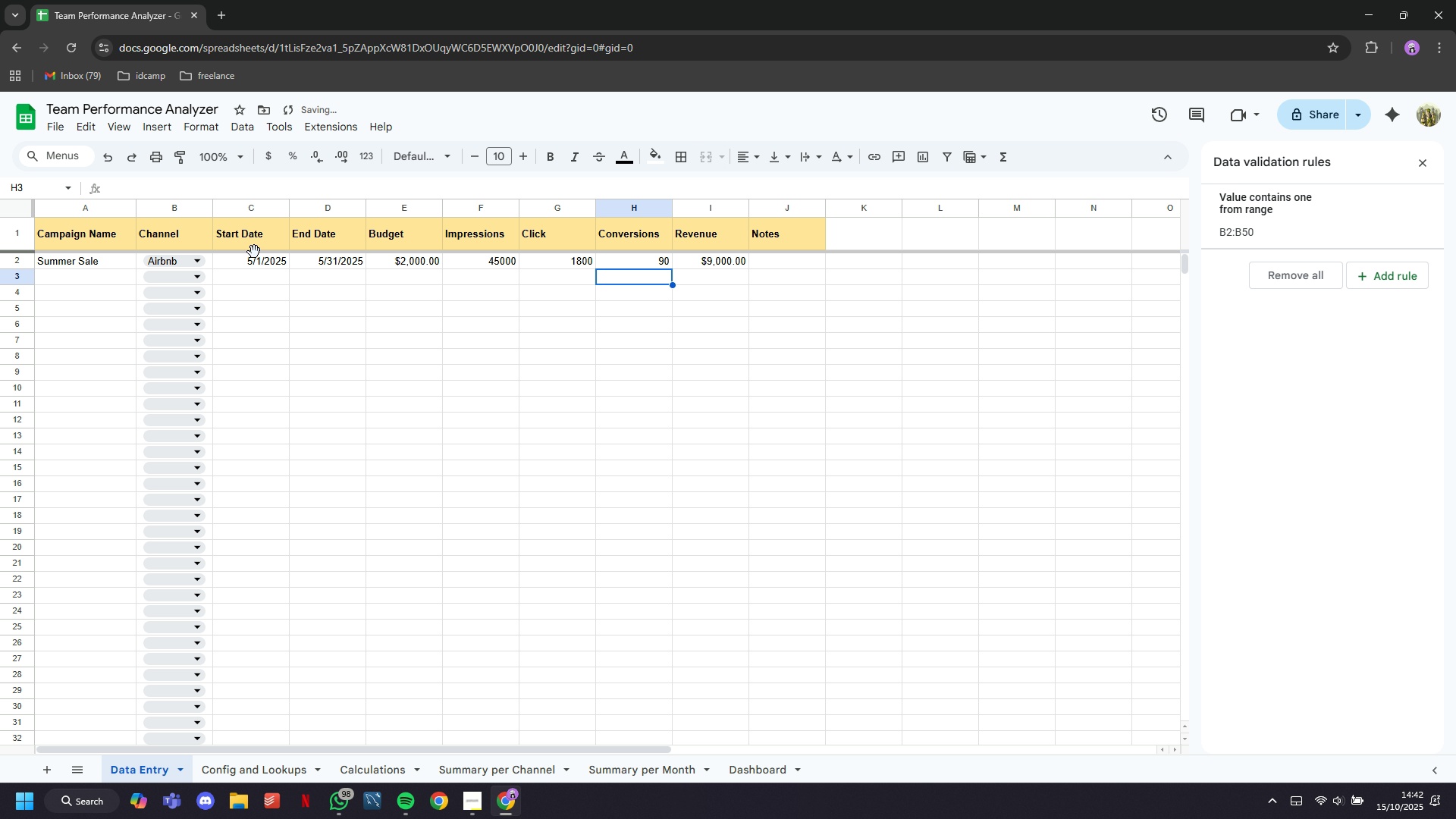 
key(ArrowLeft)
 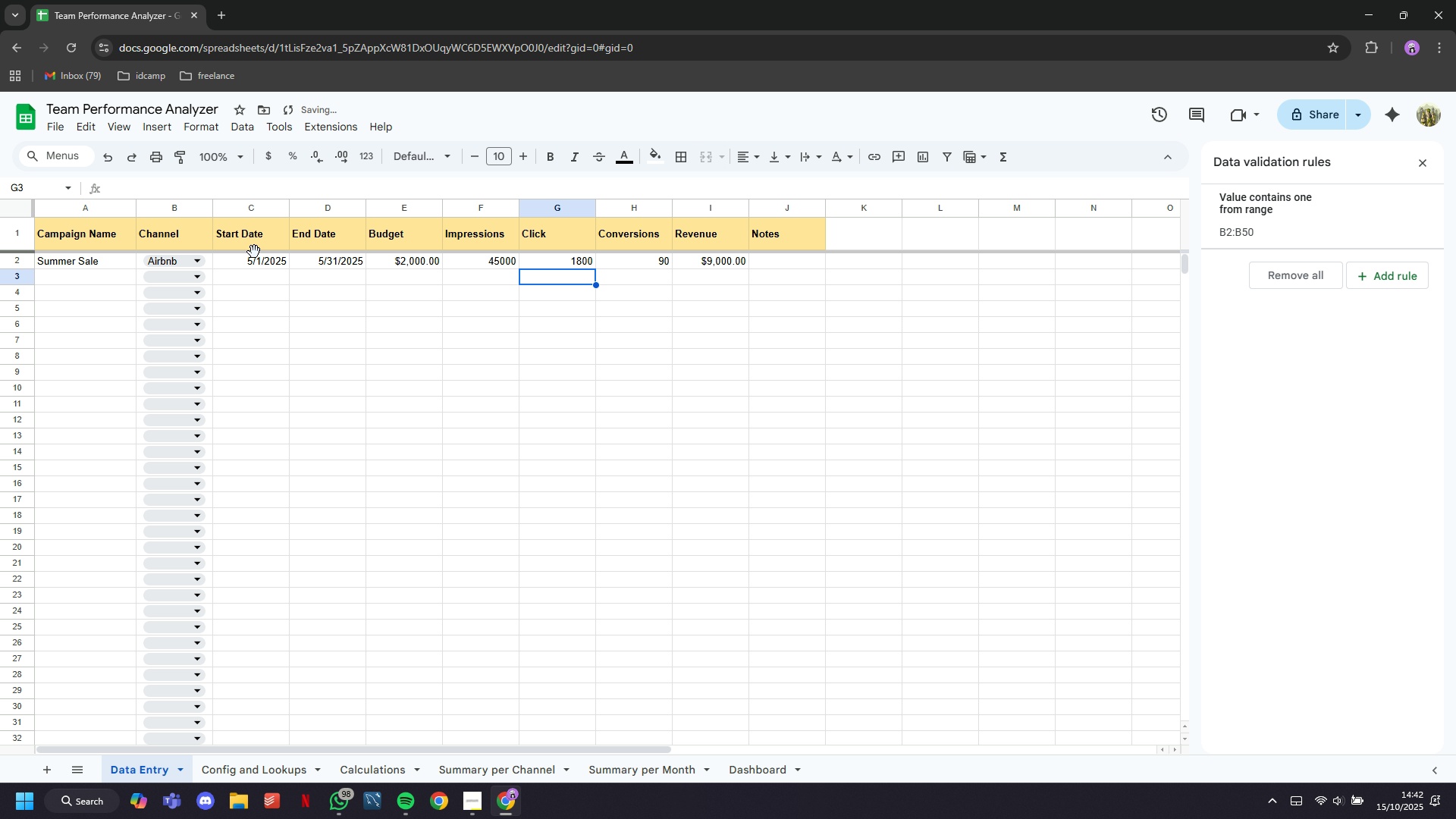 
key(ArrowLeft)
 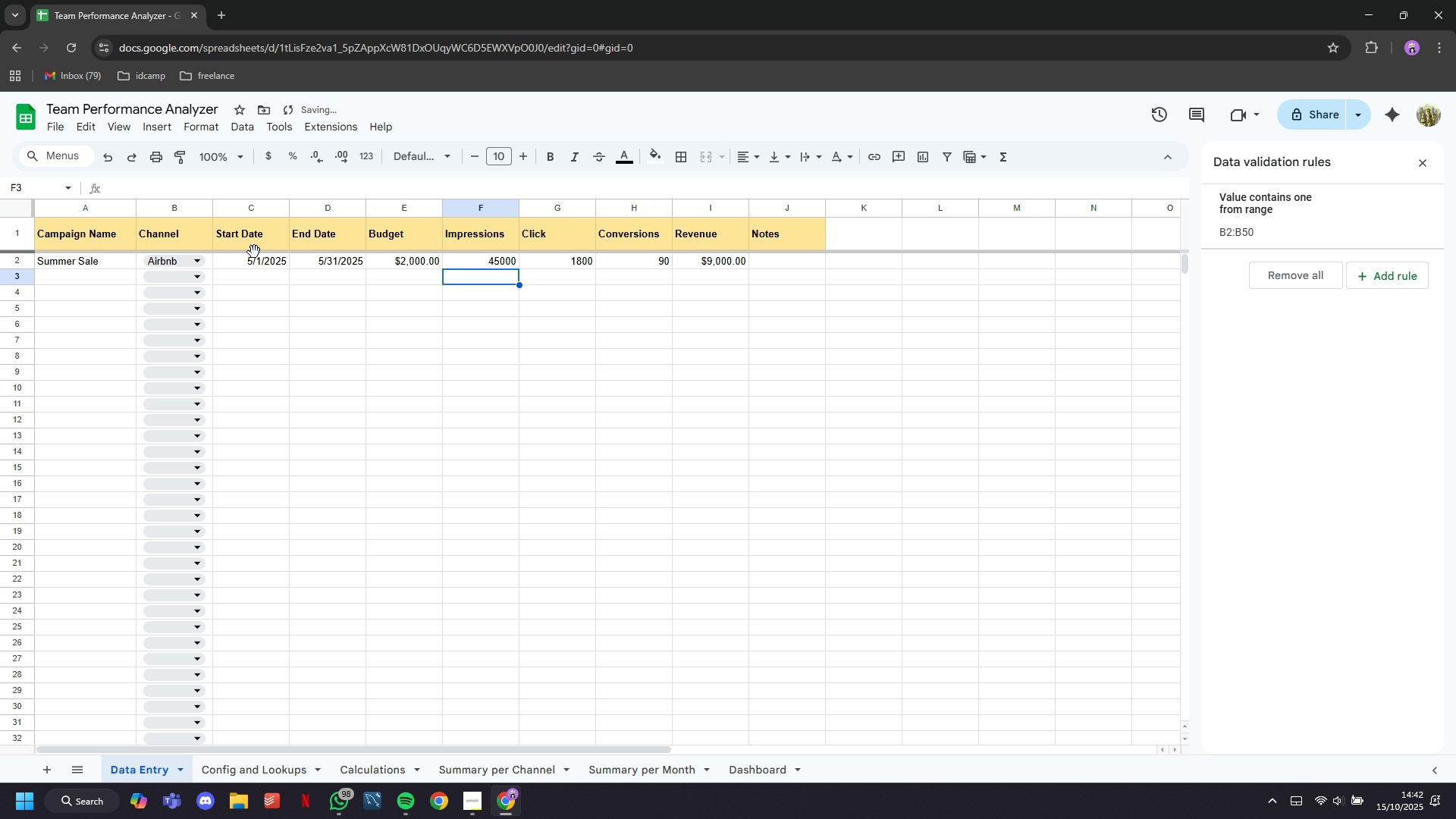 
key(ArrowLeft)
 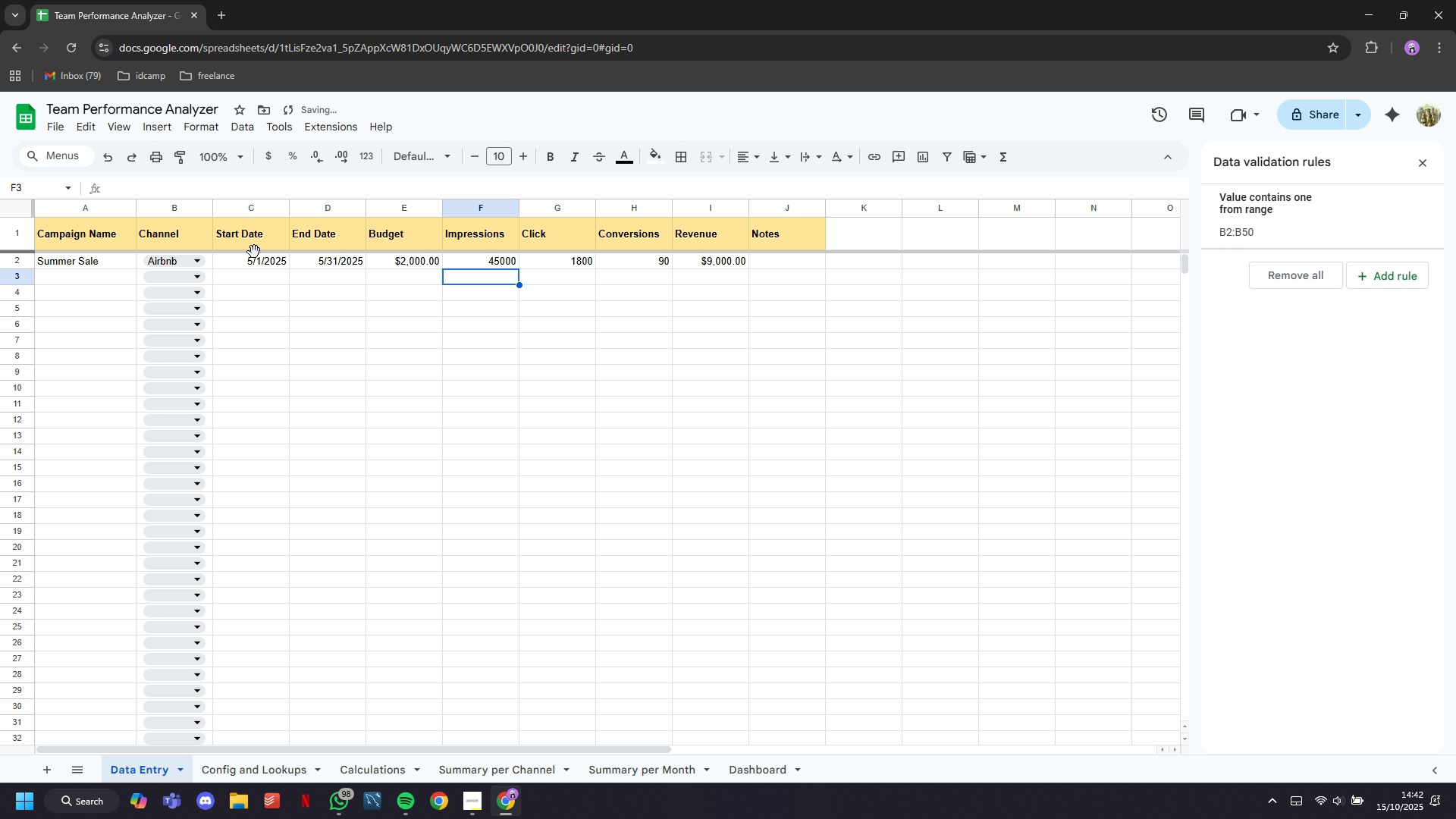 
key(ArrowLeft)
 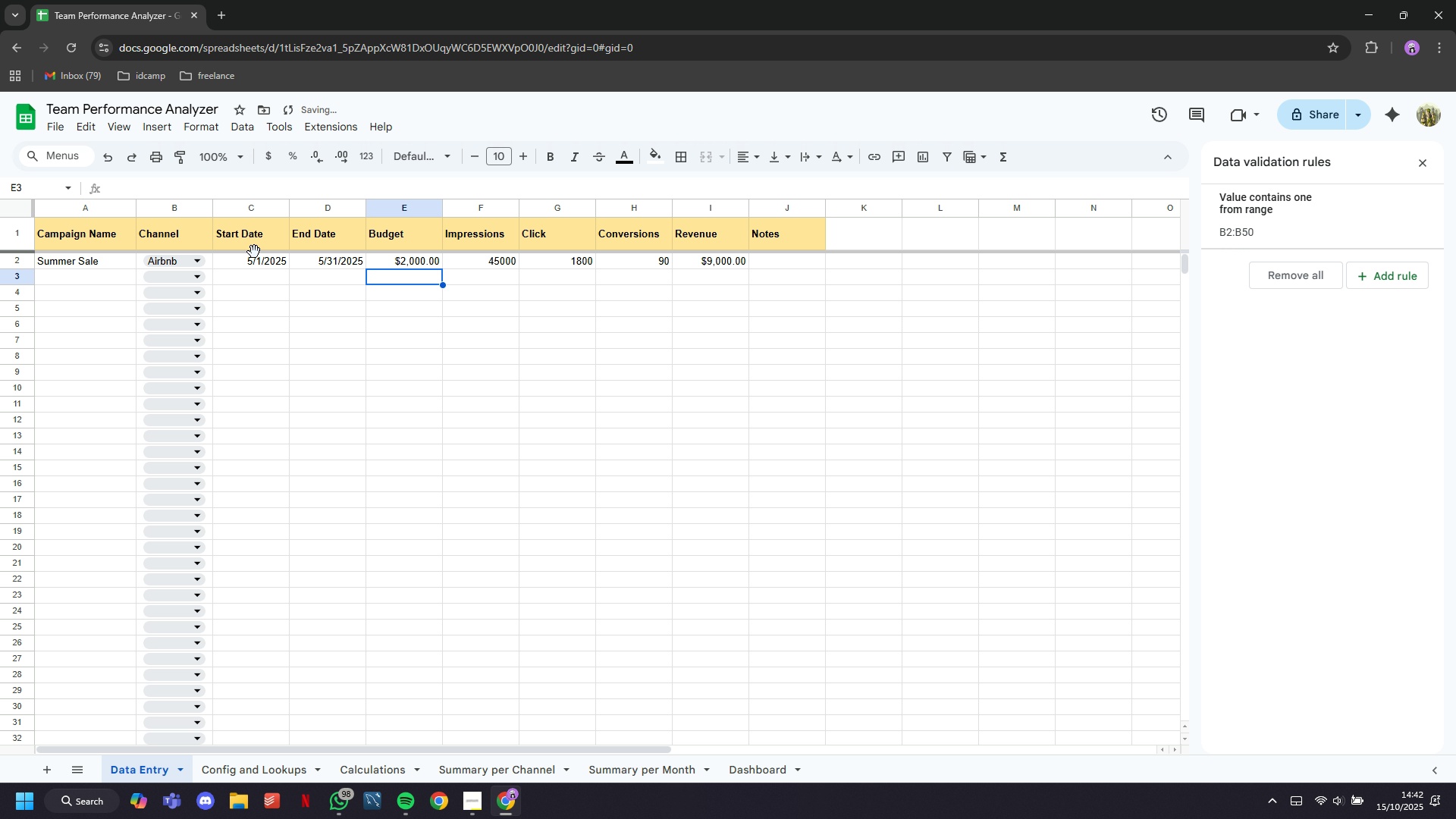 
key(ArrowLeft)
 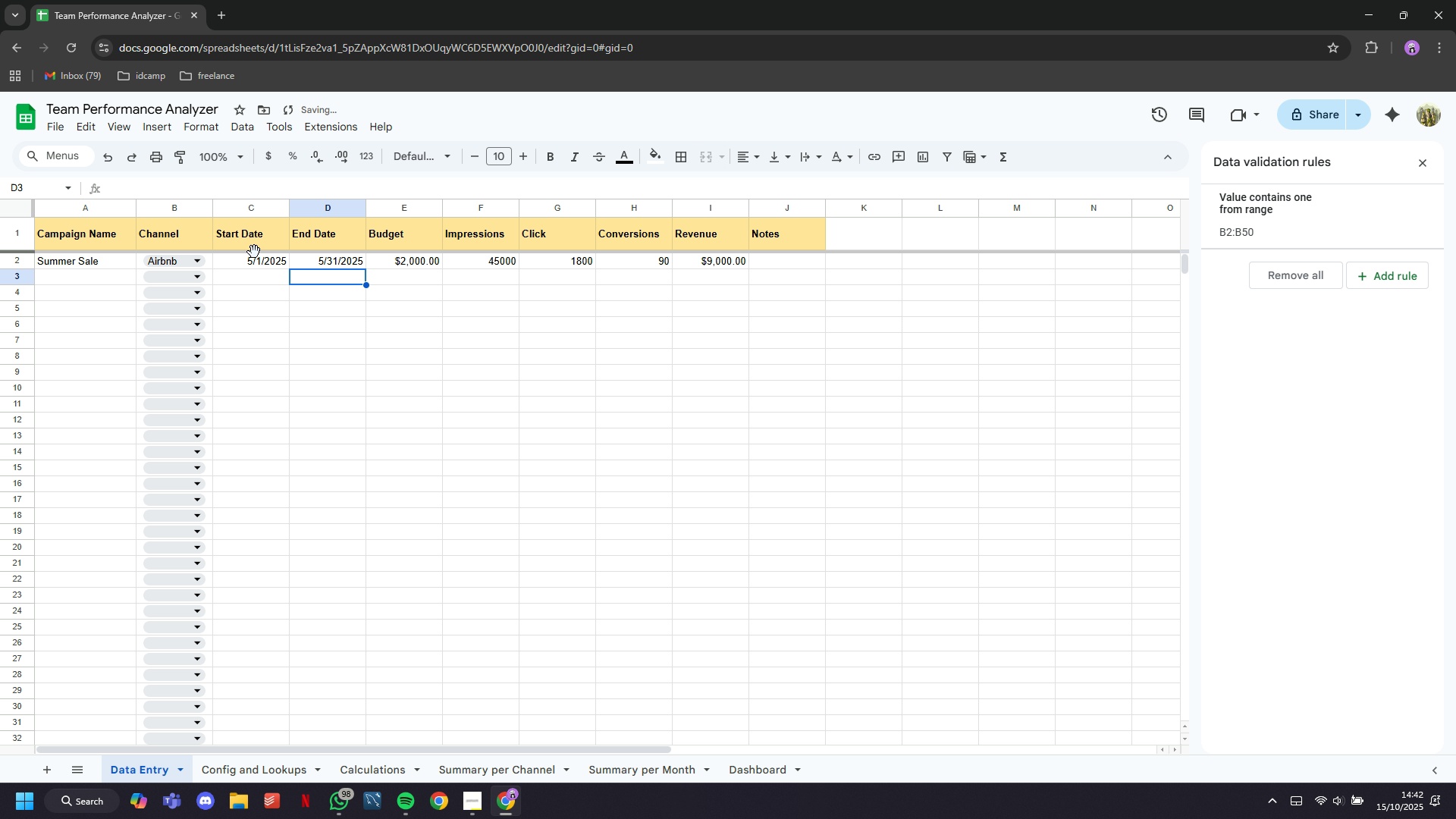 
key(ArrowLeft)
 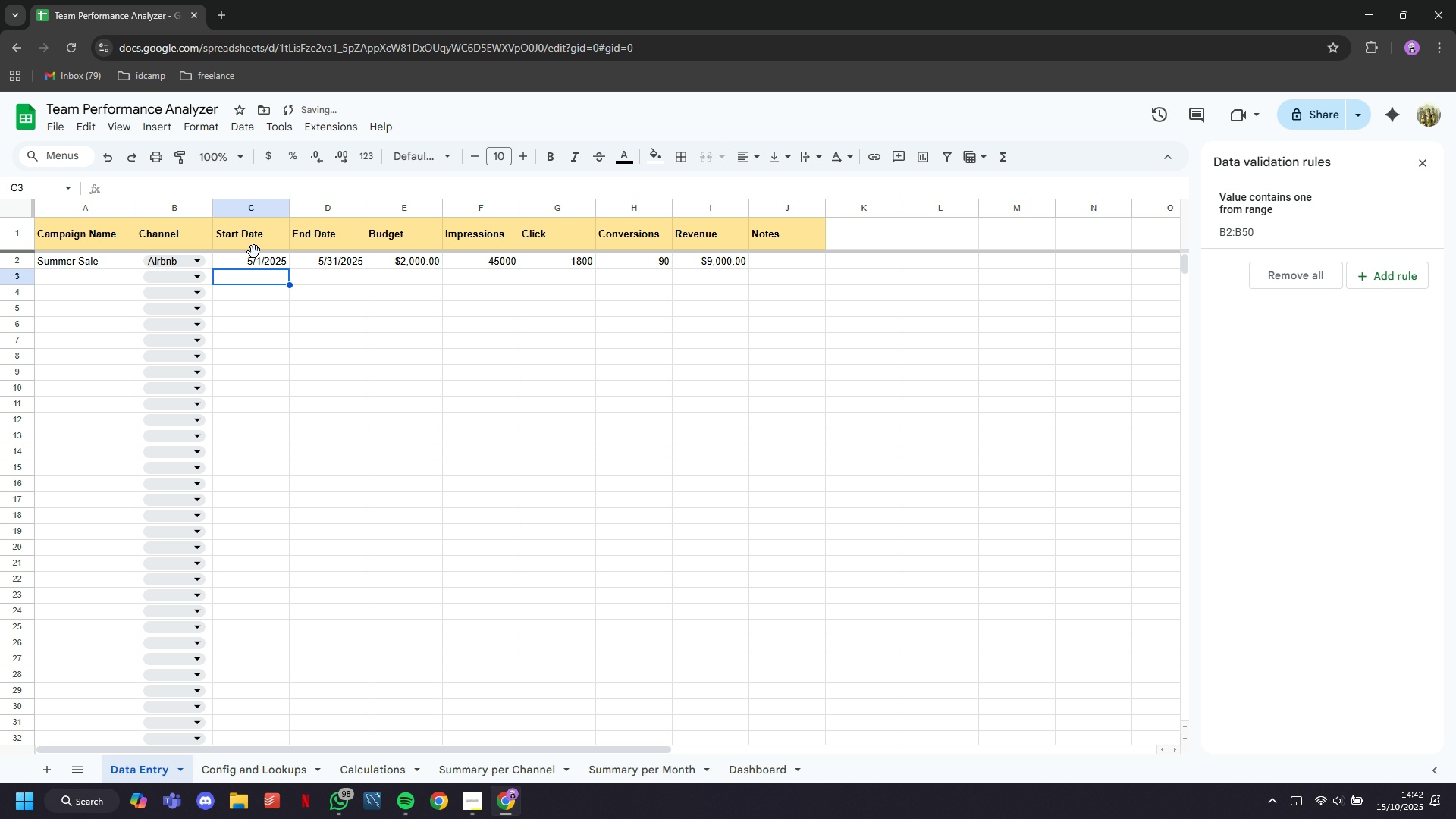 
key(ArrowLeft)
 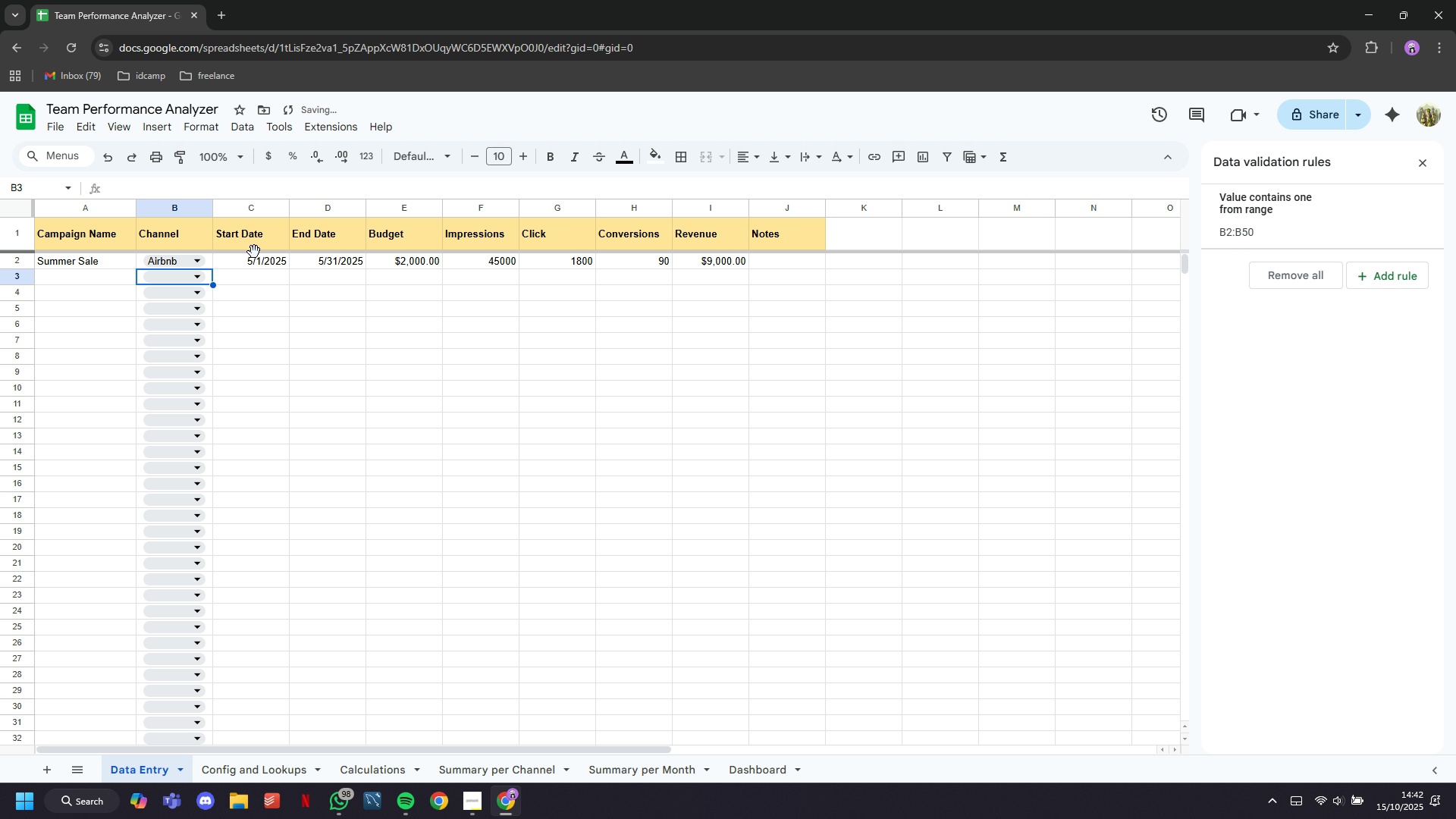 
key(ArrowLeft)
 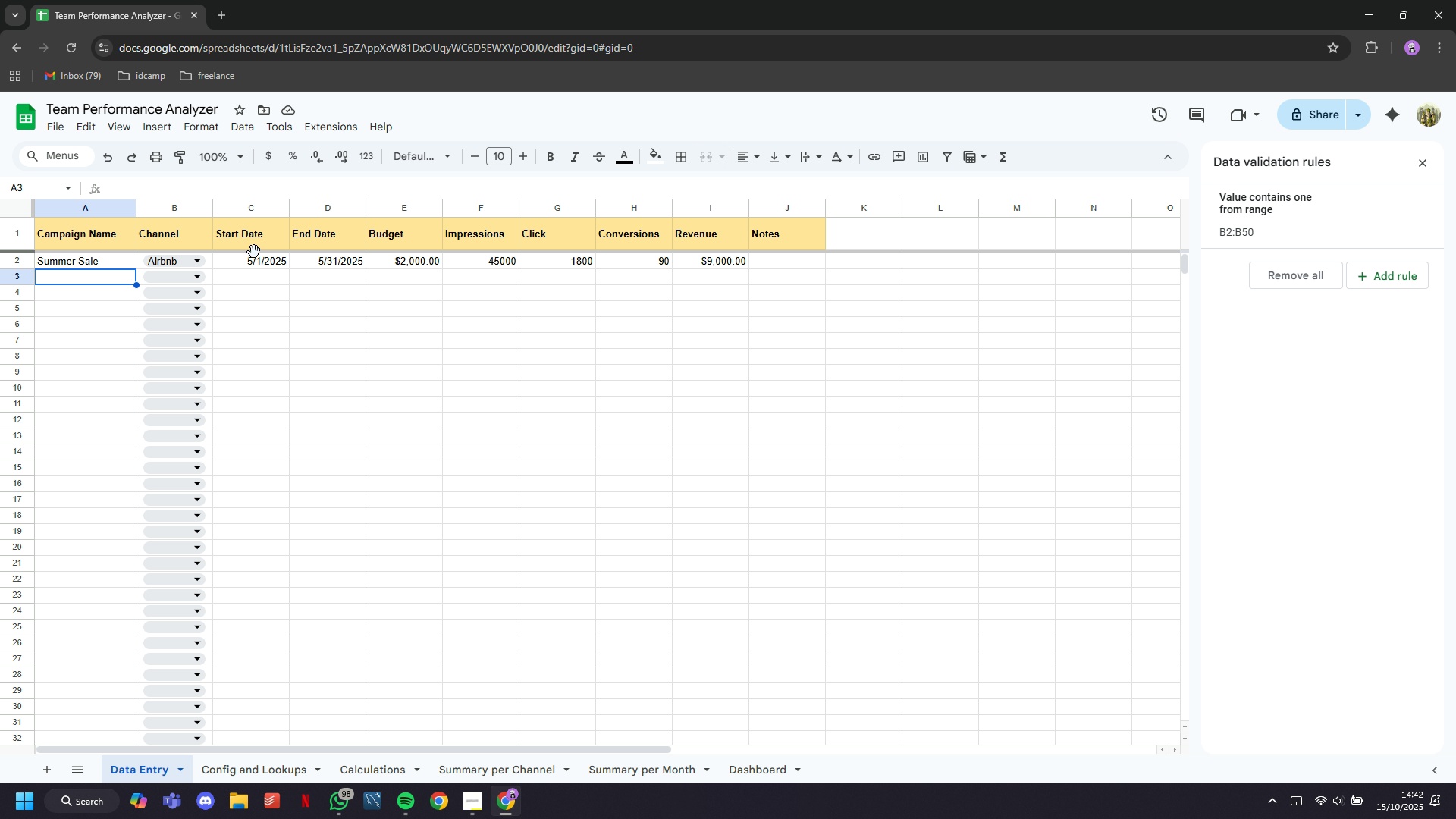 
wait(12.06)
 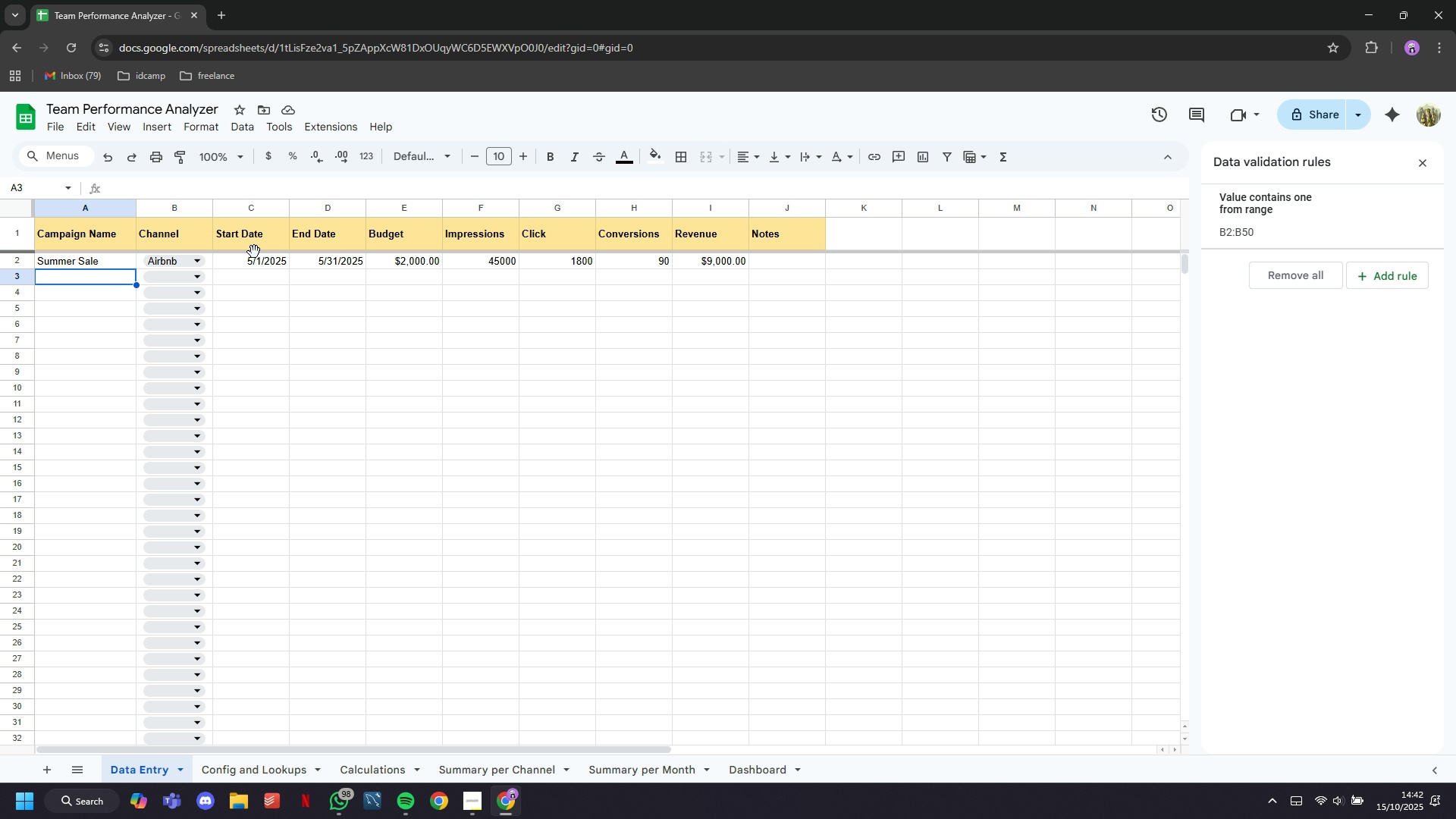 
type(SEA Display)
 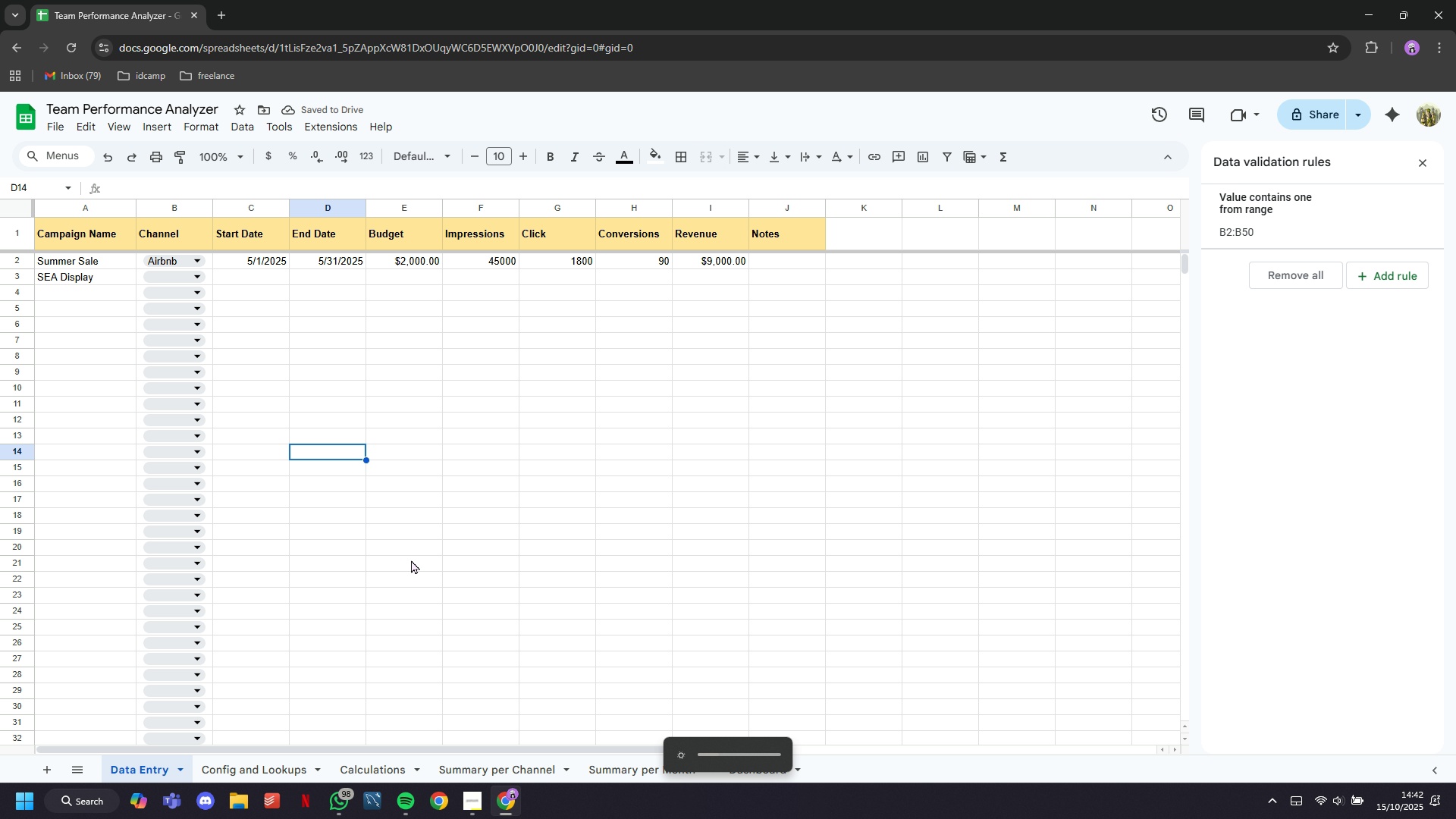 
wait(6.83)
 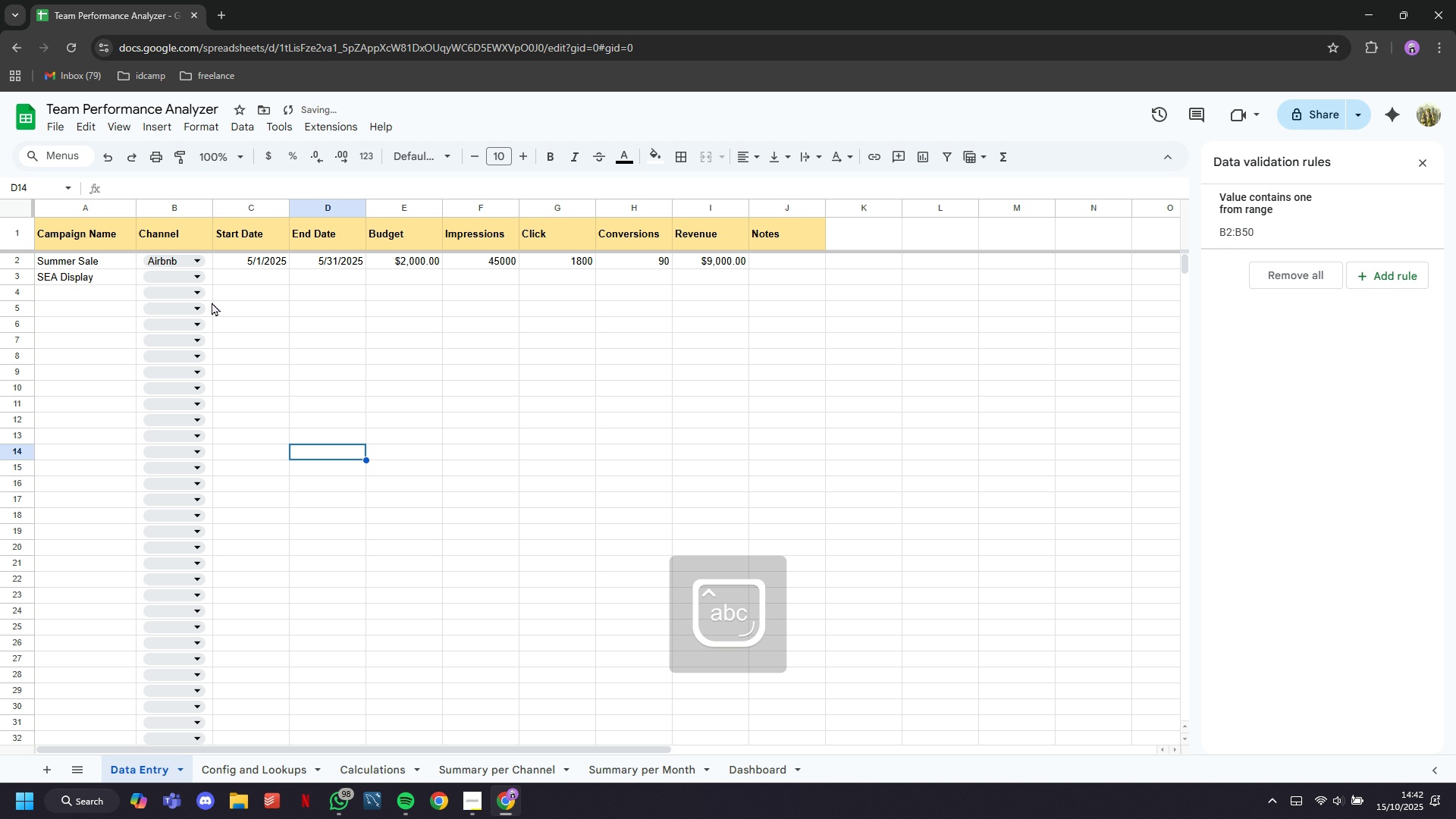 
left_click([1417, 162])
 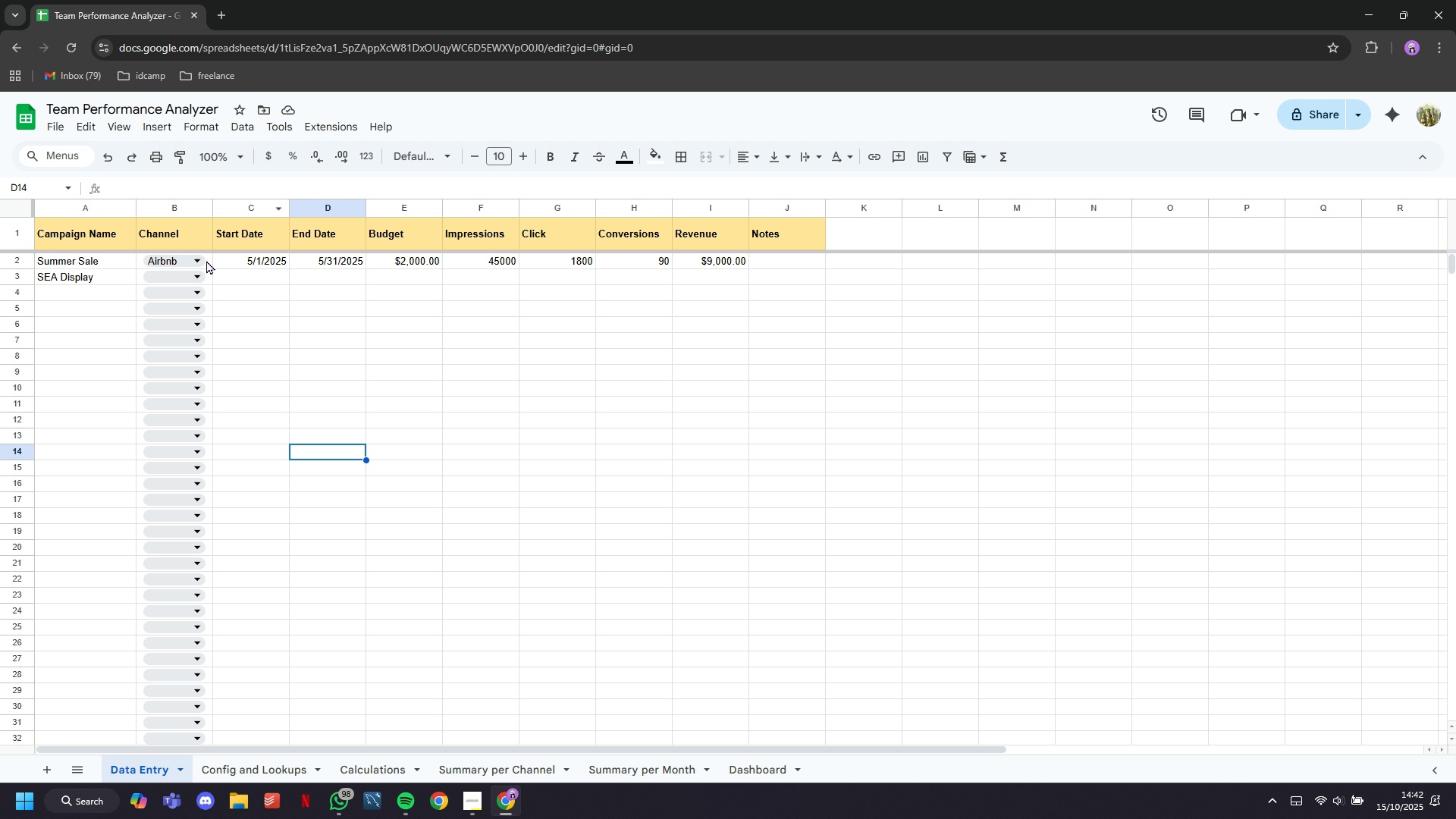 
left_click([158, 275])
 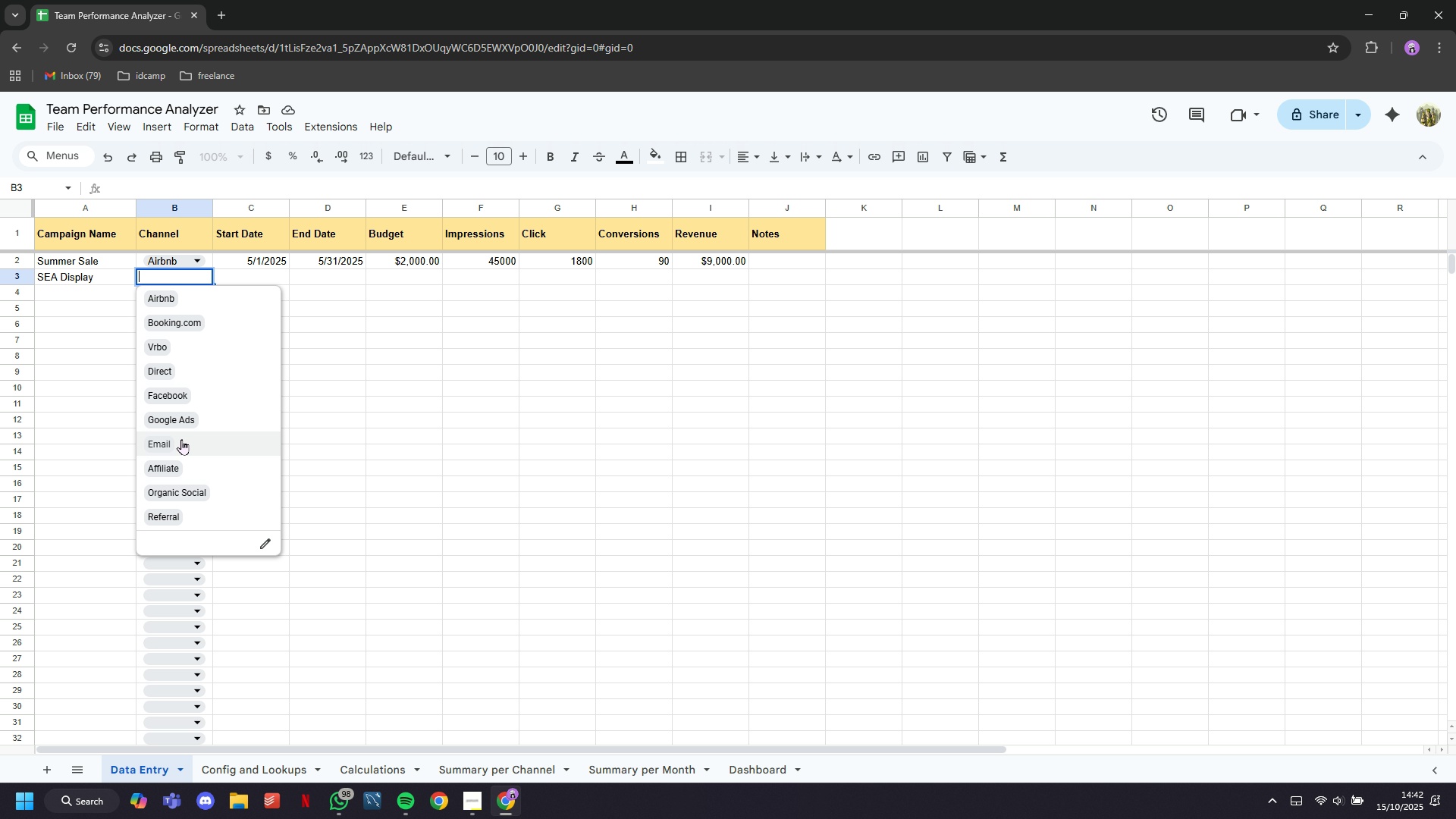 
left_click([177, 422])
 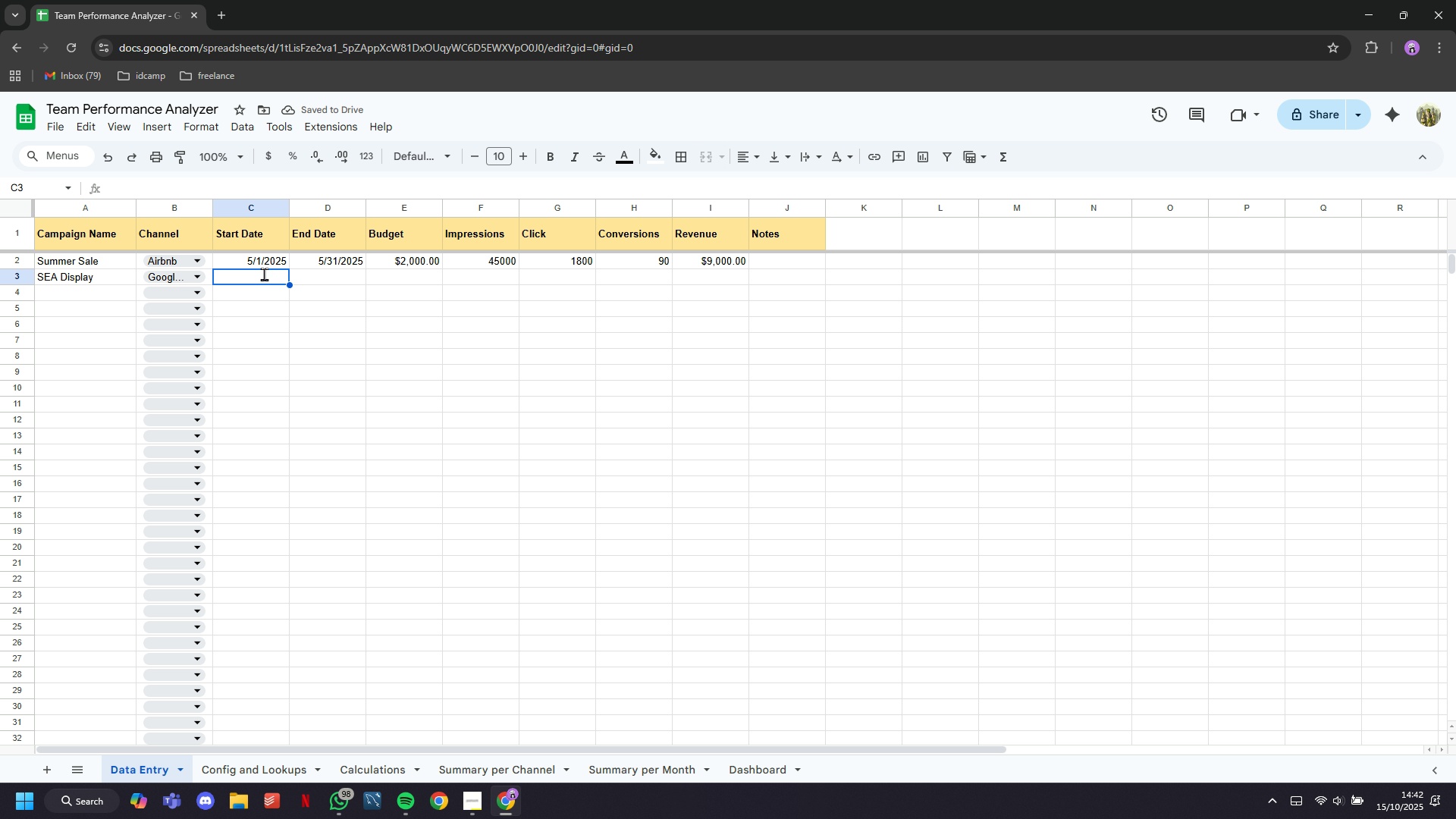 
type(4/5/2025)
 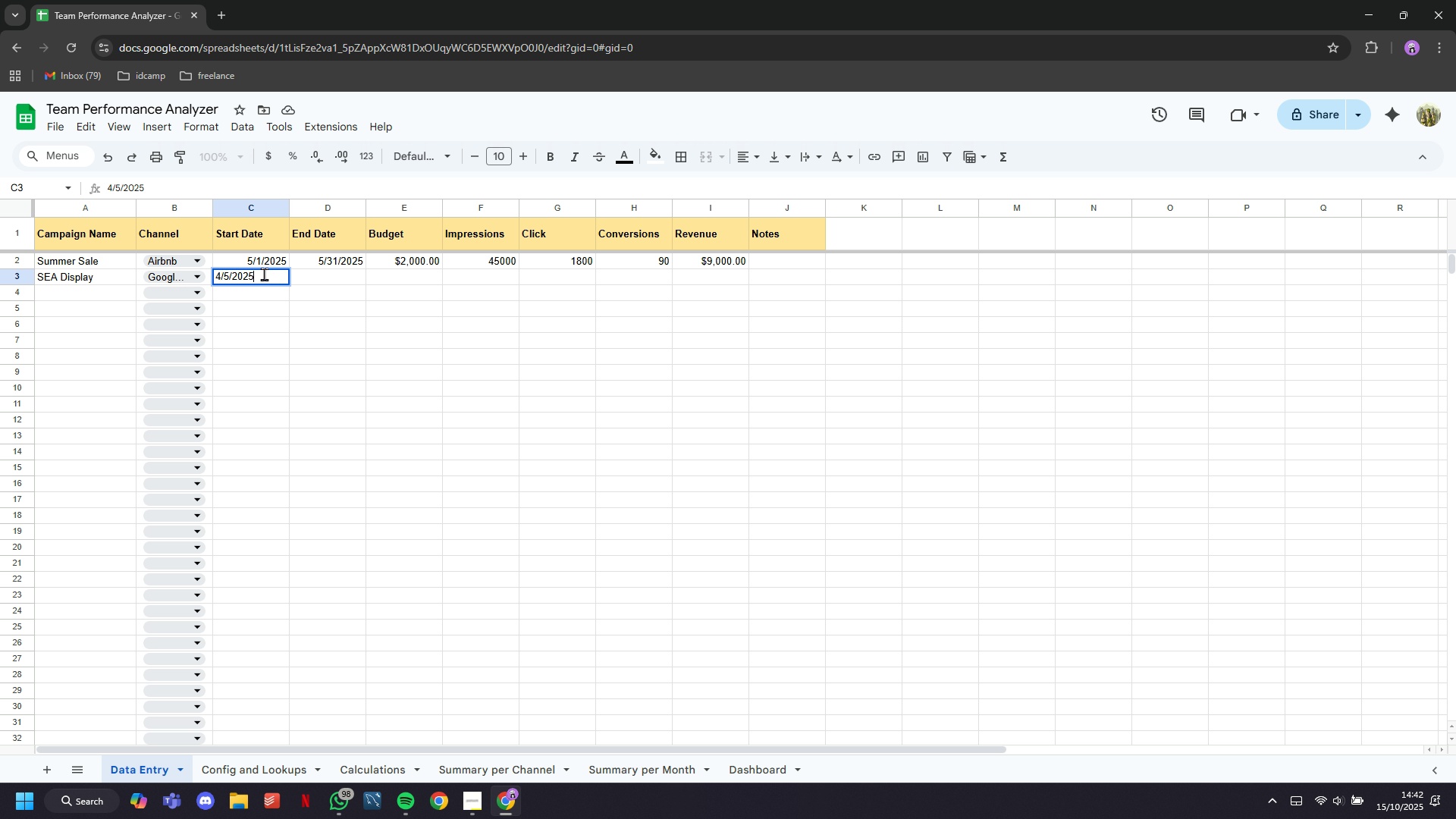 
key(ArrowRight)
 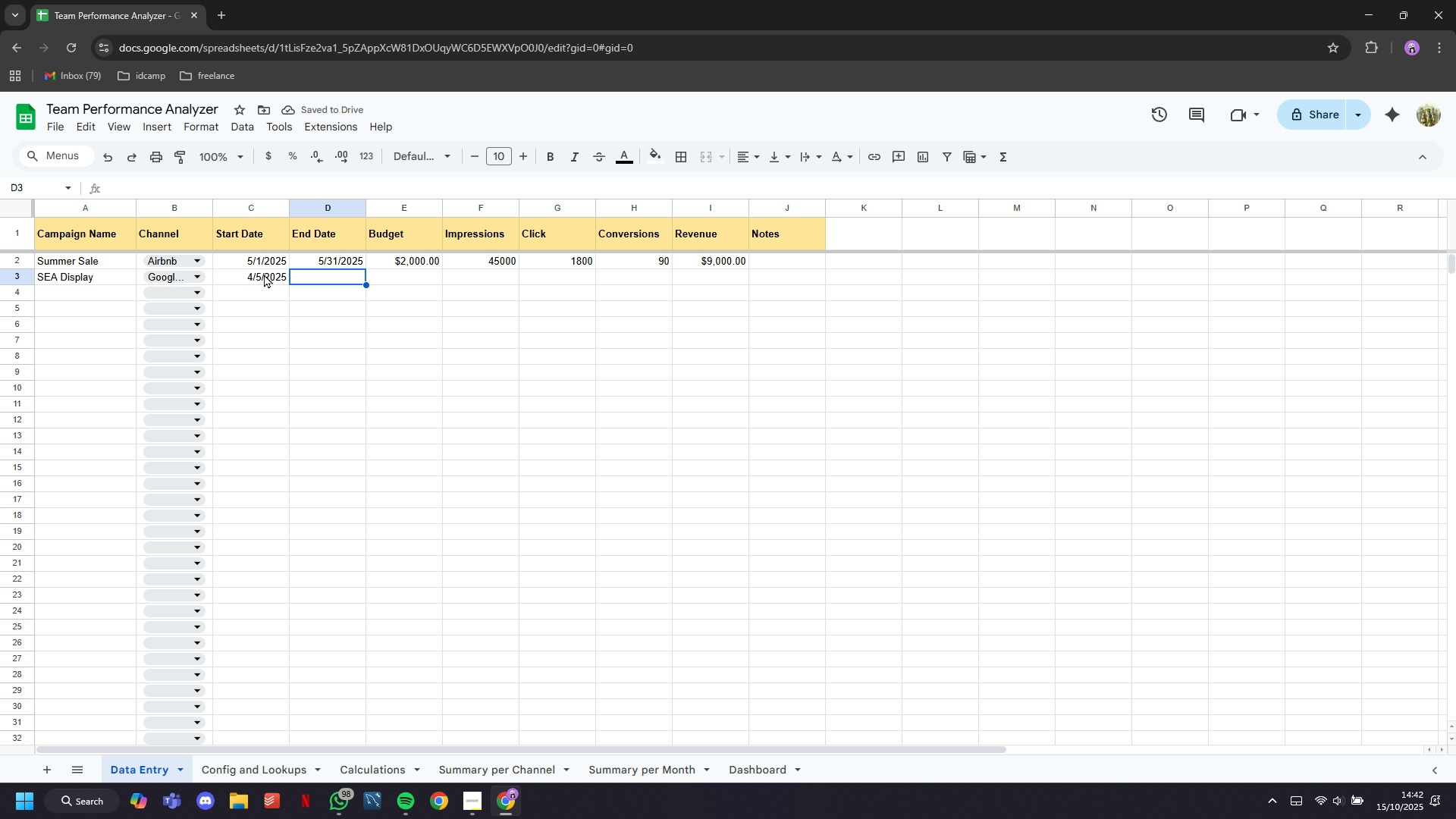 
key(4)
 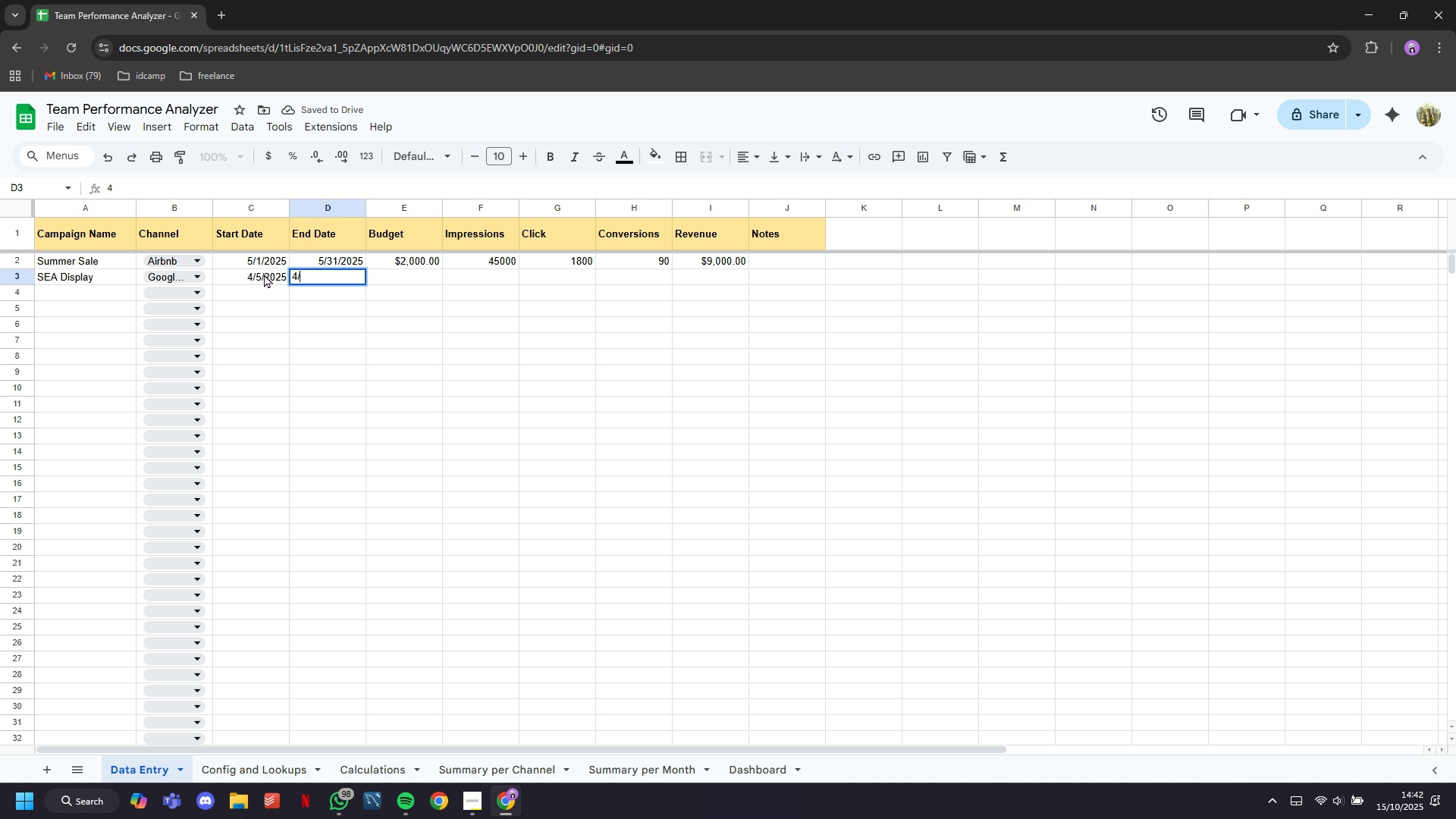 
key(Slash)
 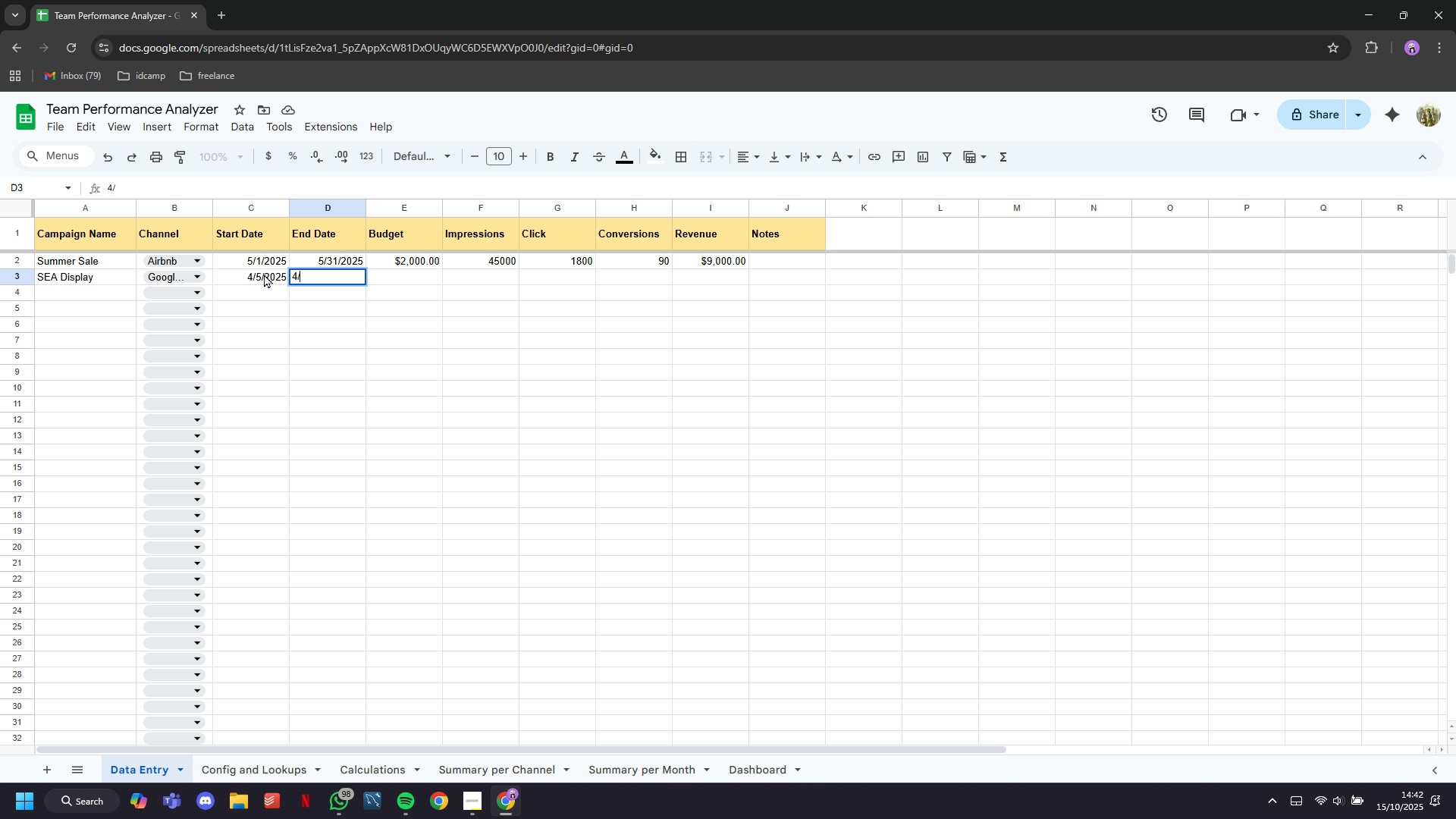 
key(Backspace)
 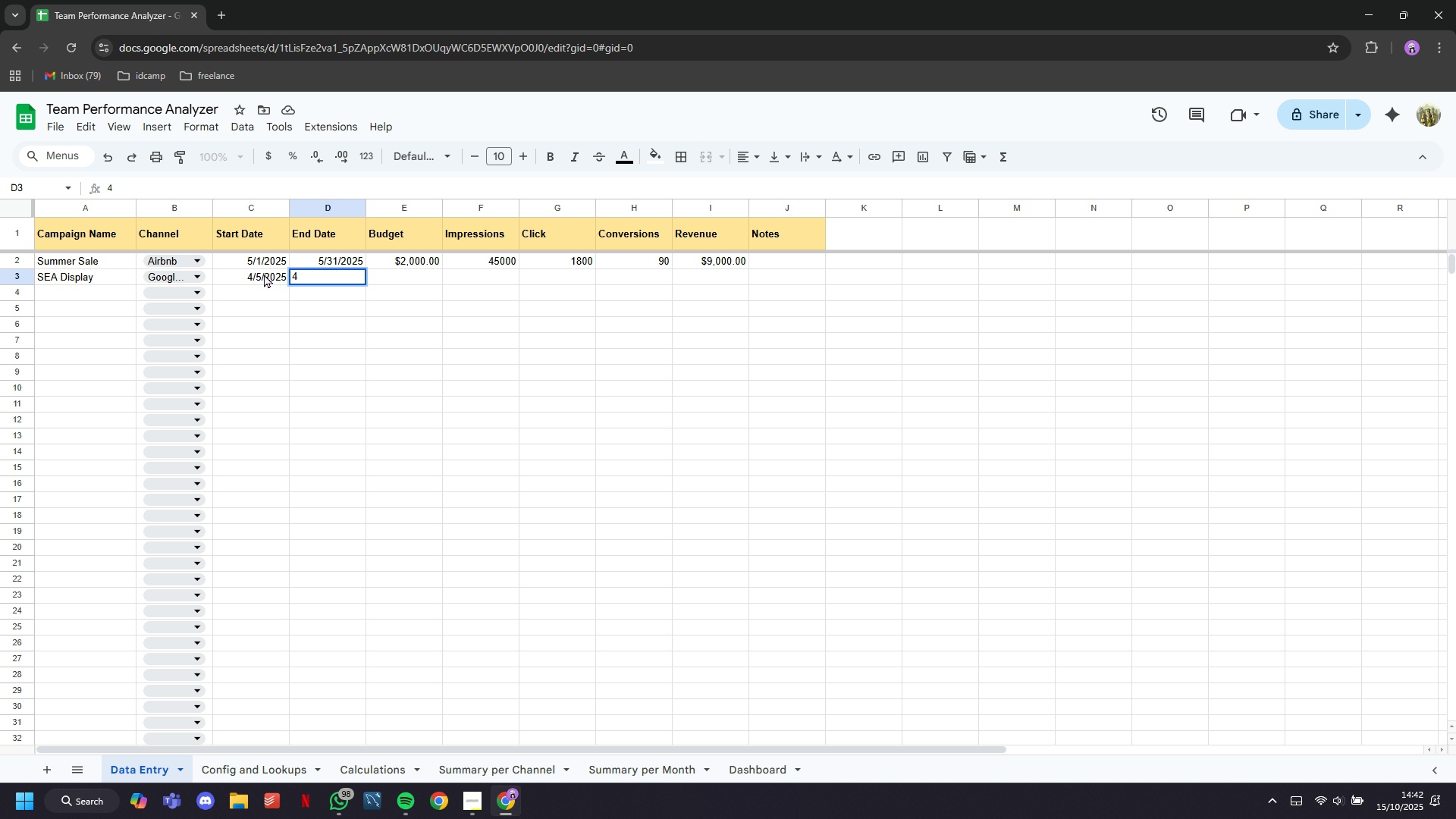 
key(Backspace)
 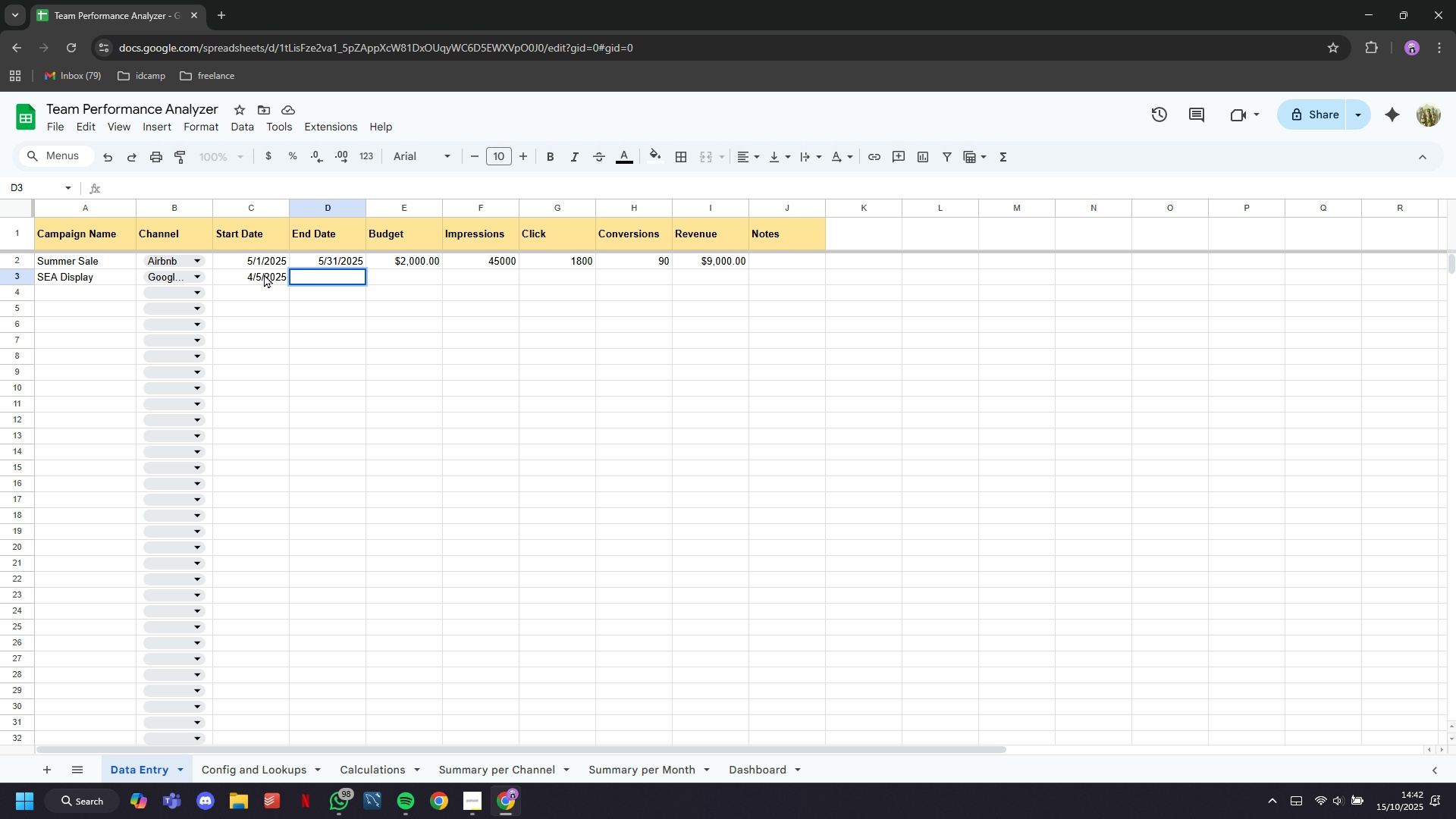 
key(4)
 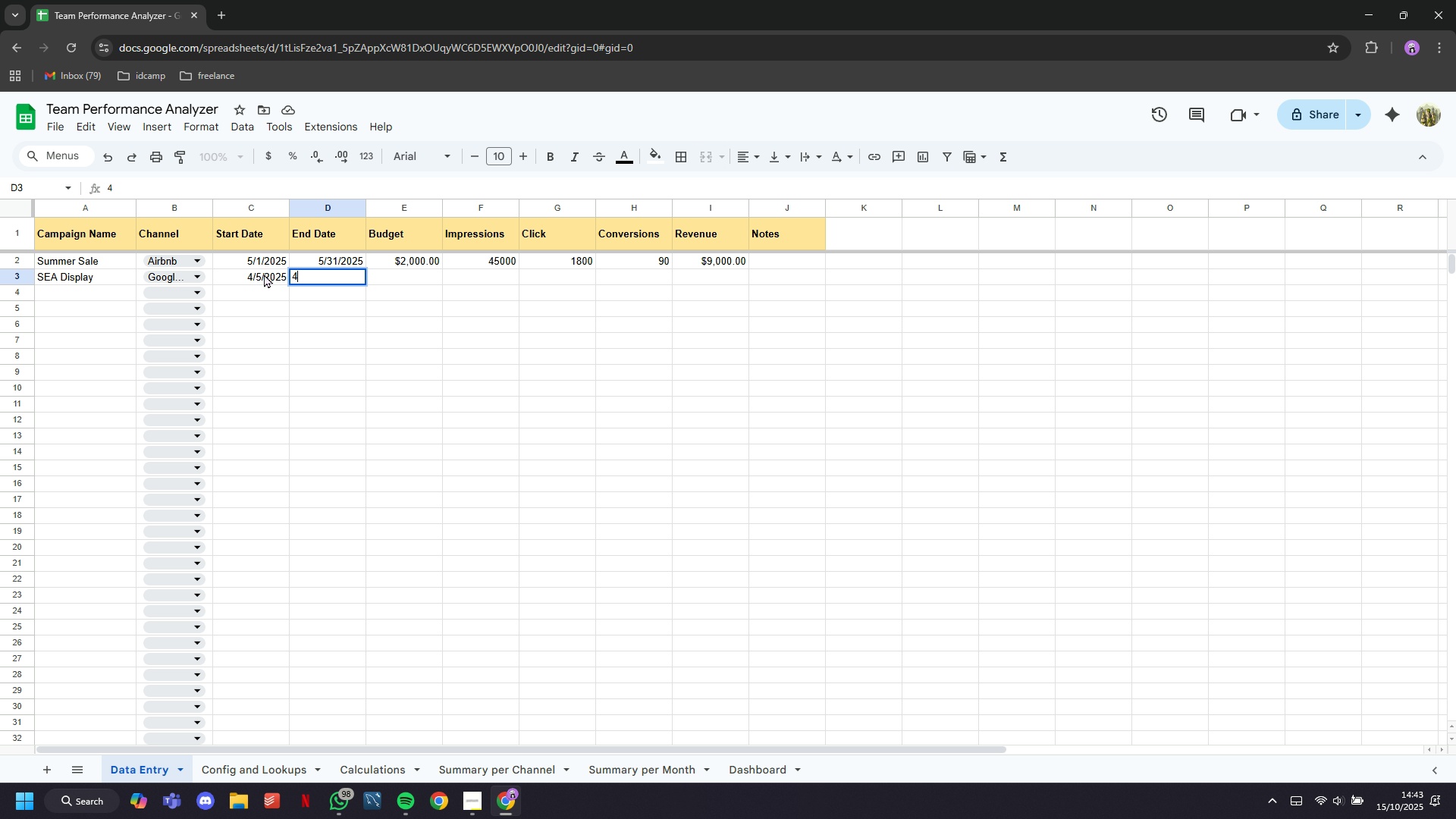 
wait(5.55)
 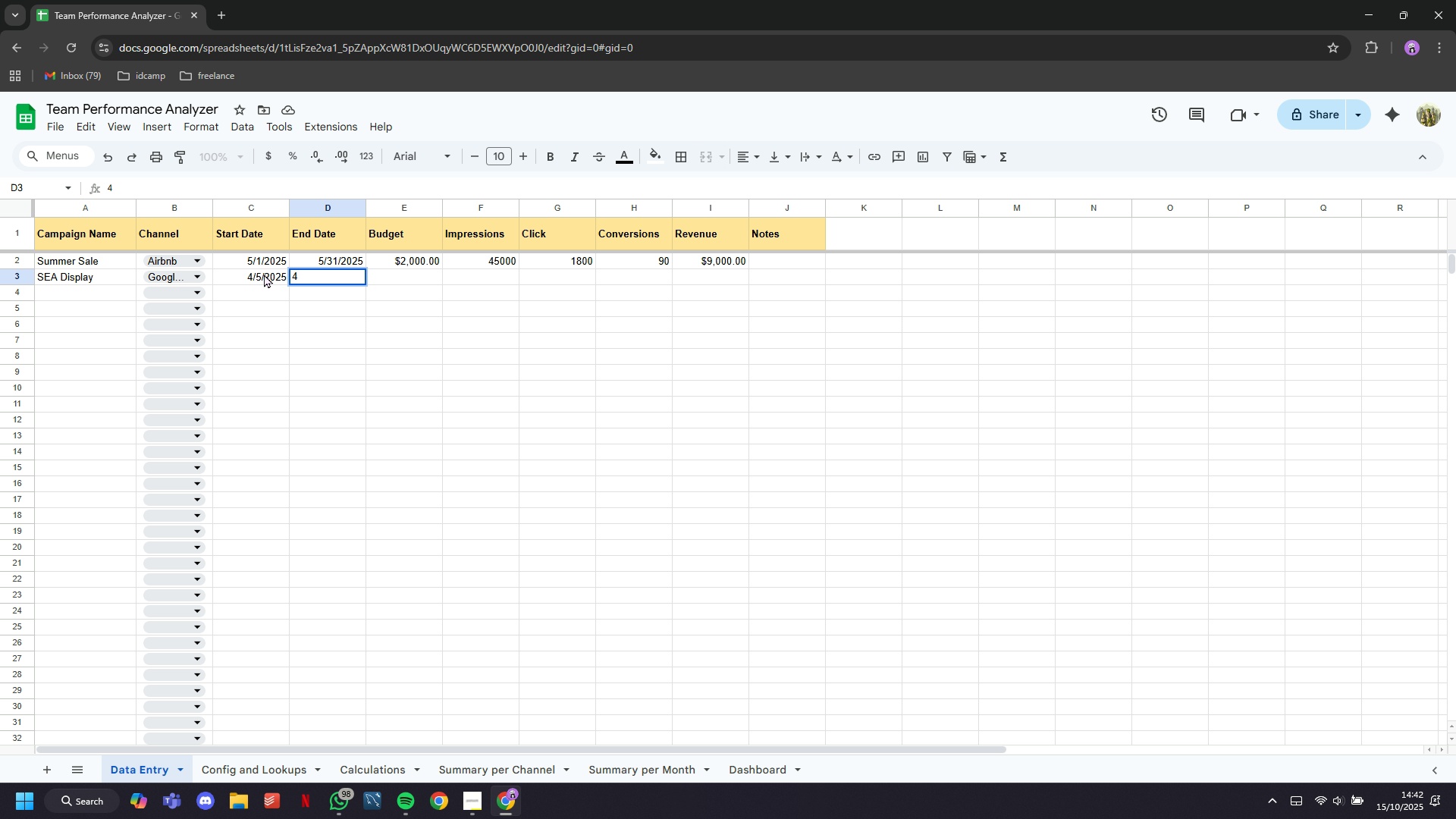 
key(Backspace)
type(20/5/202)
 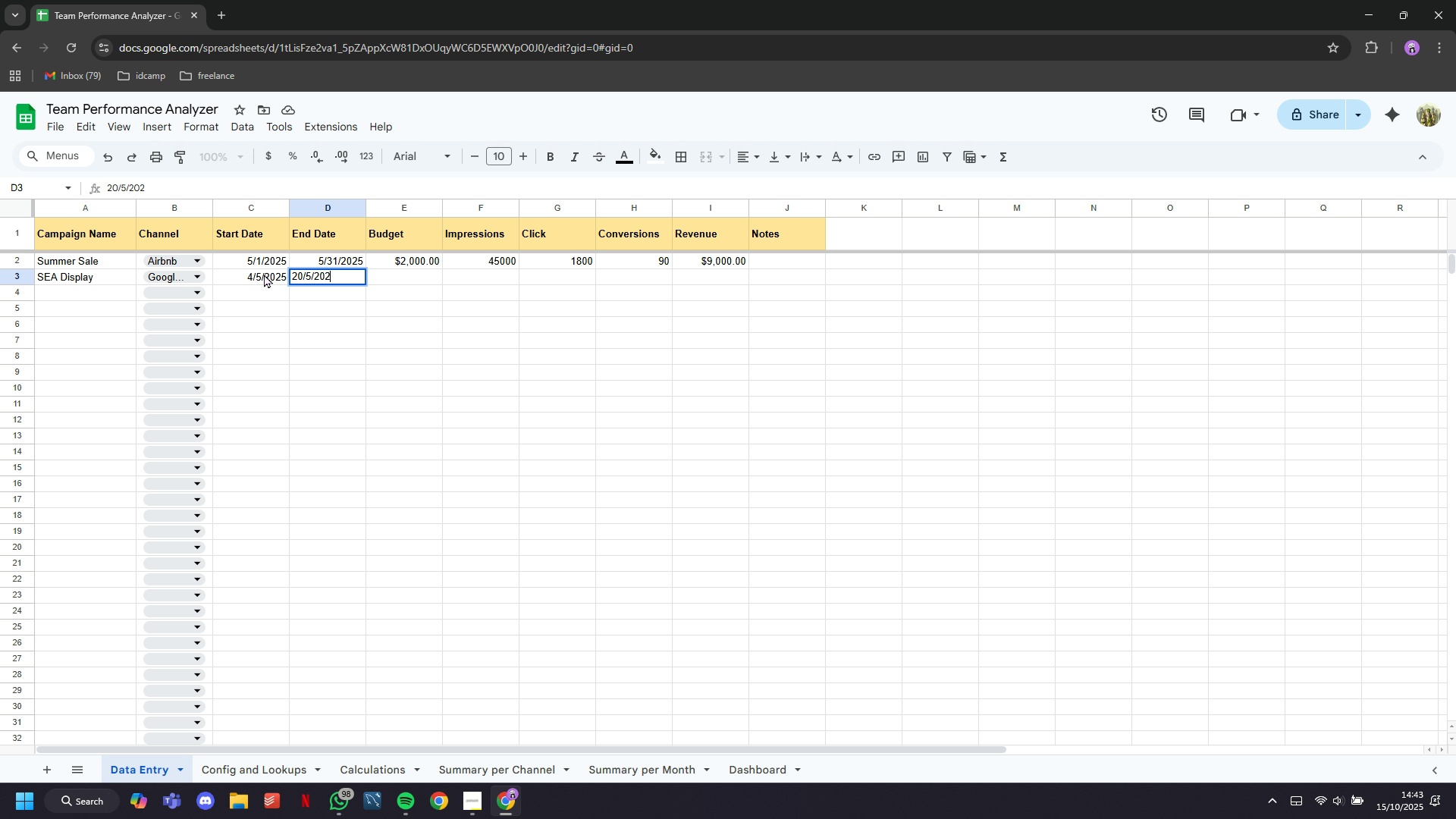 
key(Control+ControlLeft)
 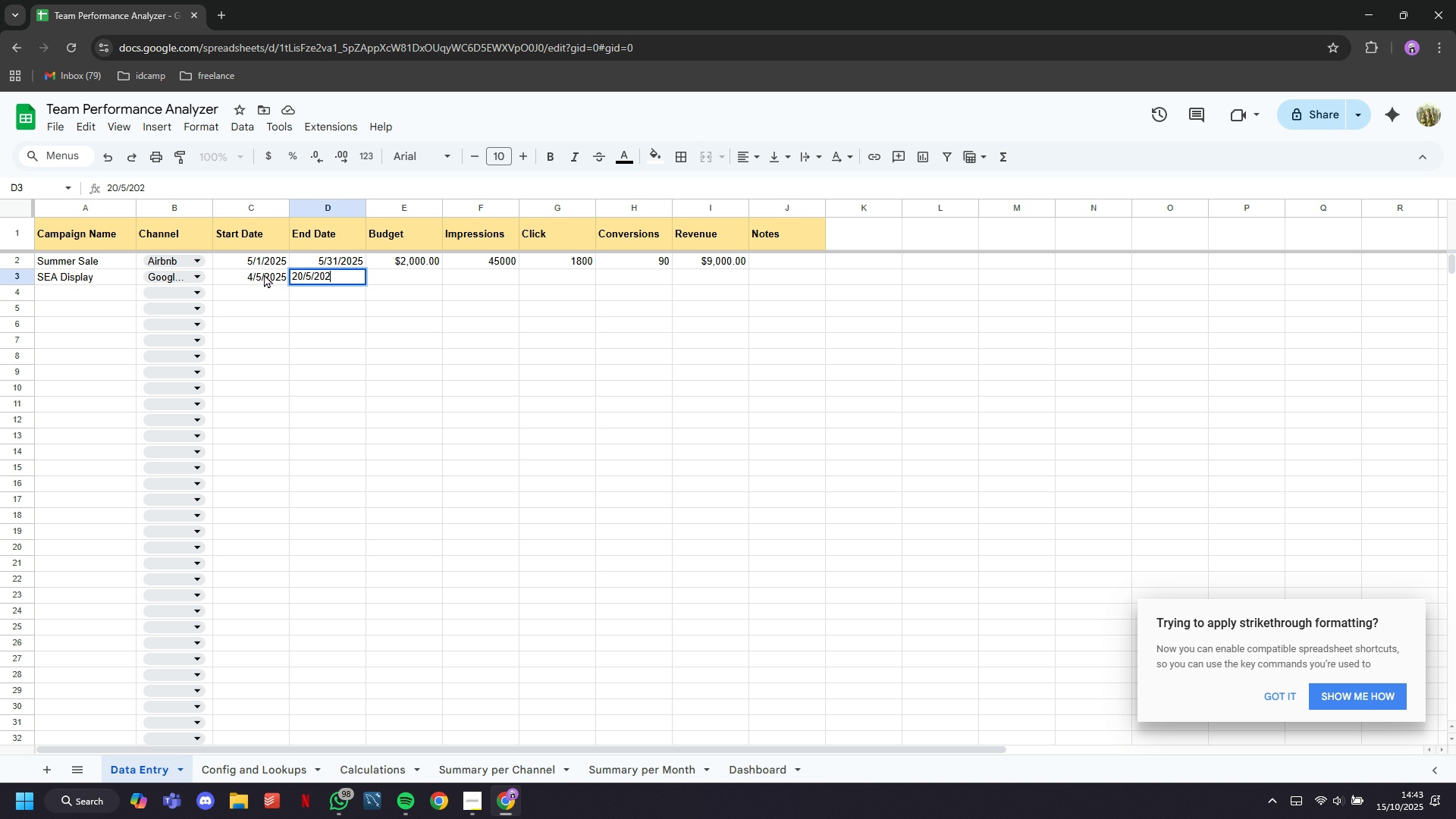 
key(Control+5)
 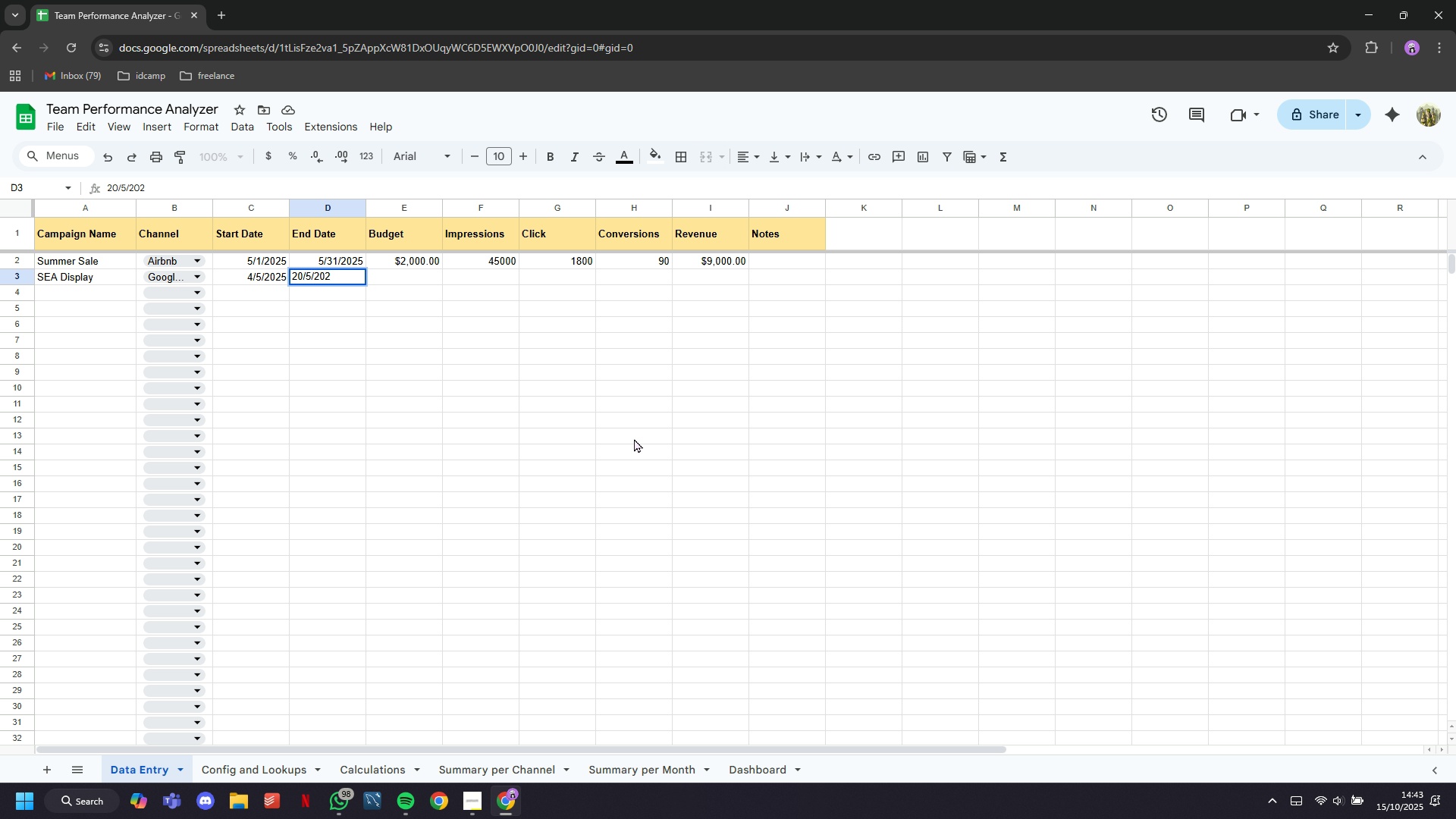 
wait(6.68)
 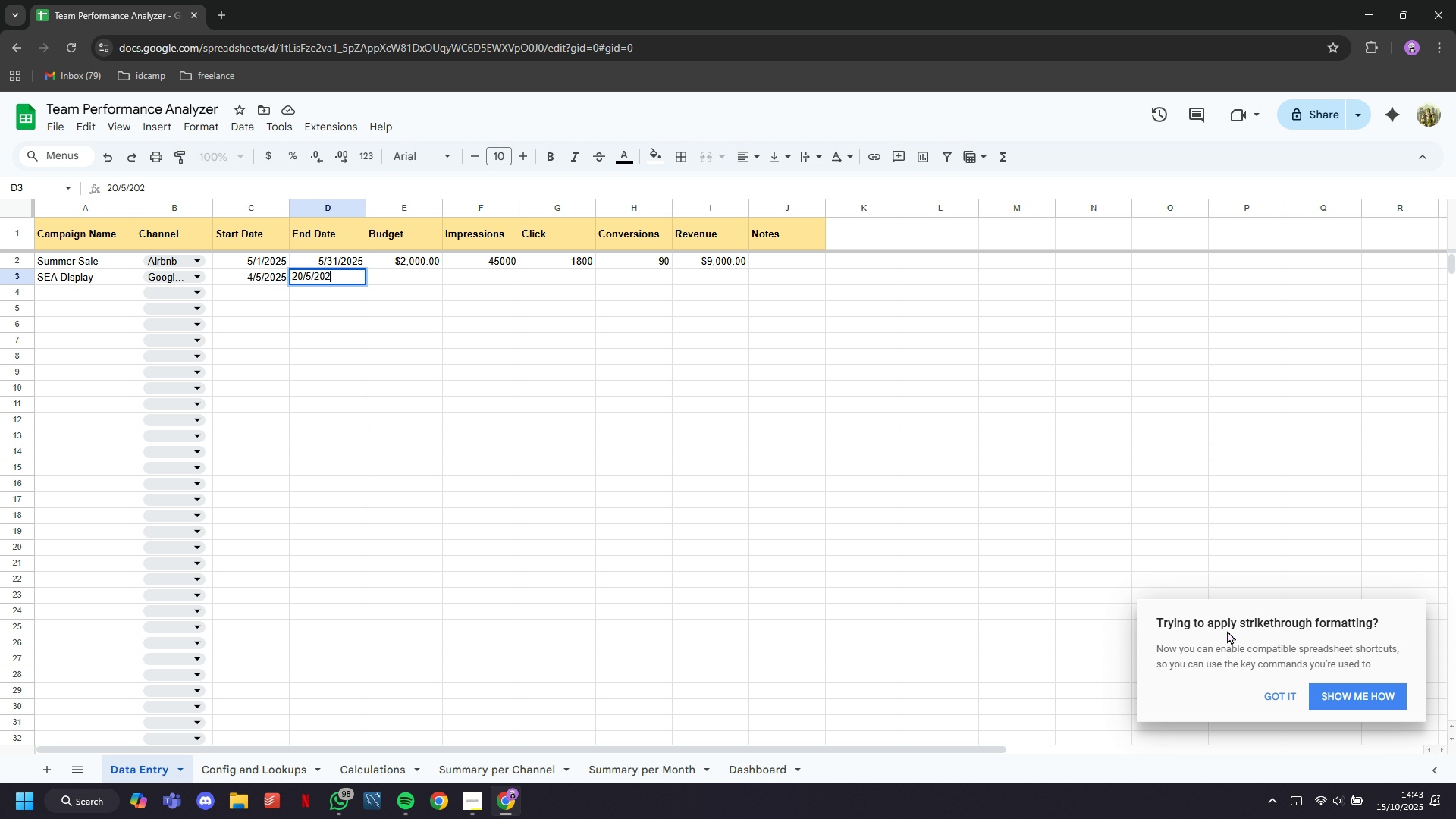 
key(5)
 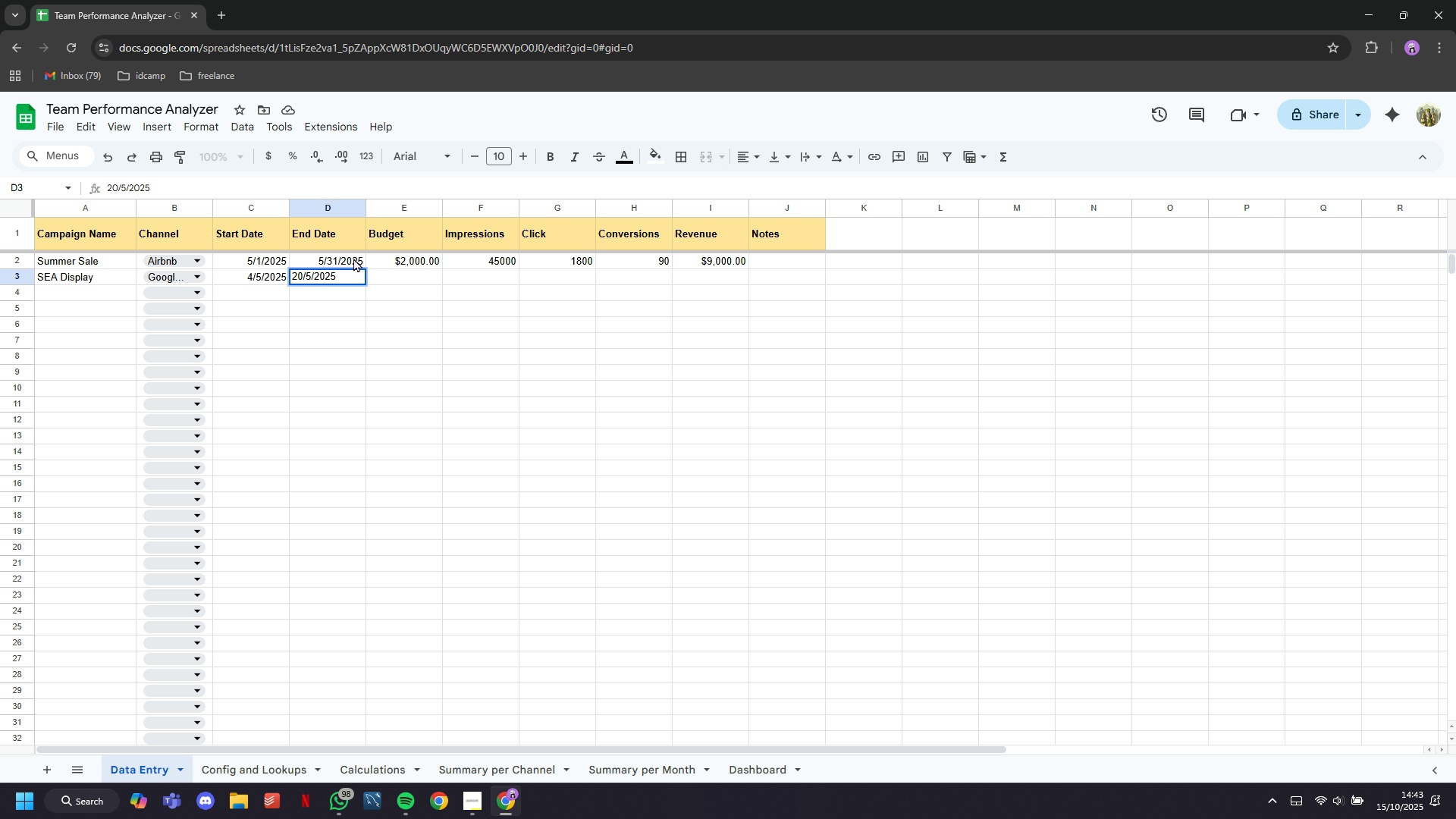 
key(ArrowRight)
 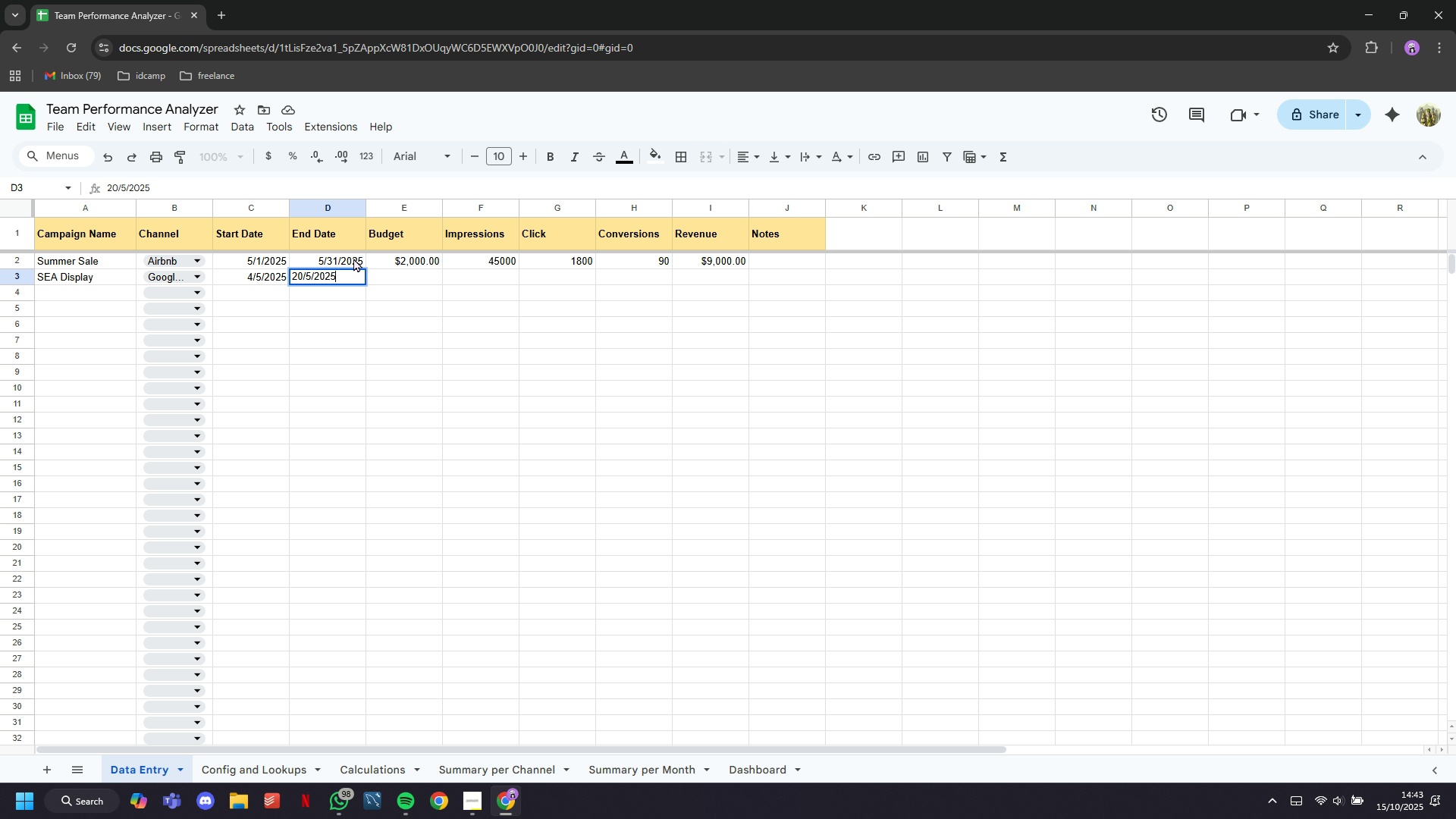 
key(Tab)
type(3000)
 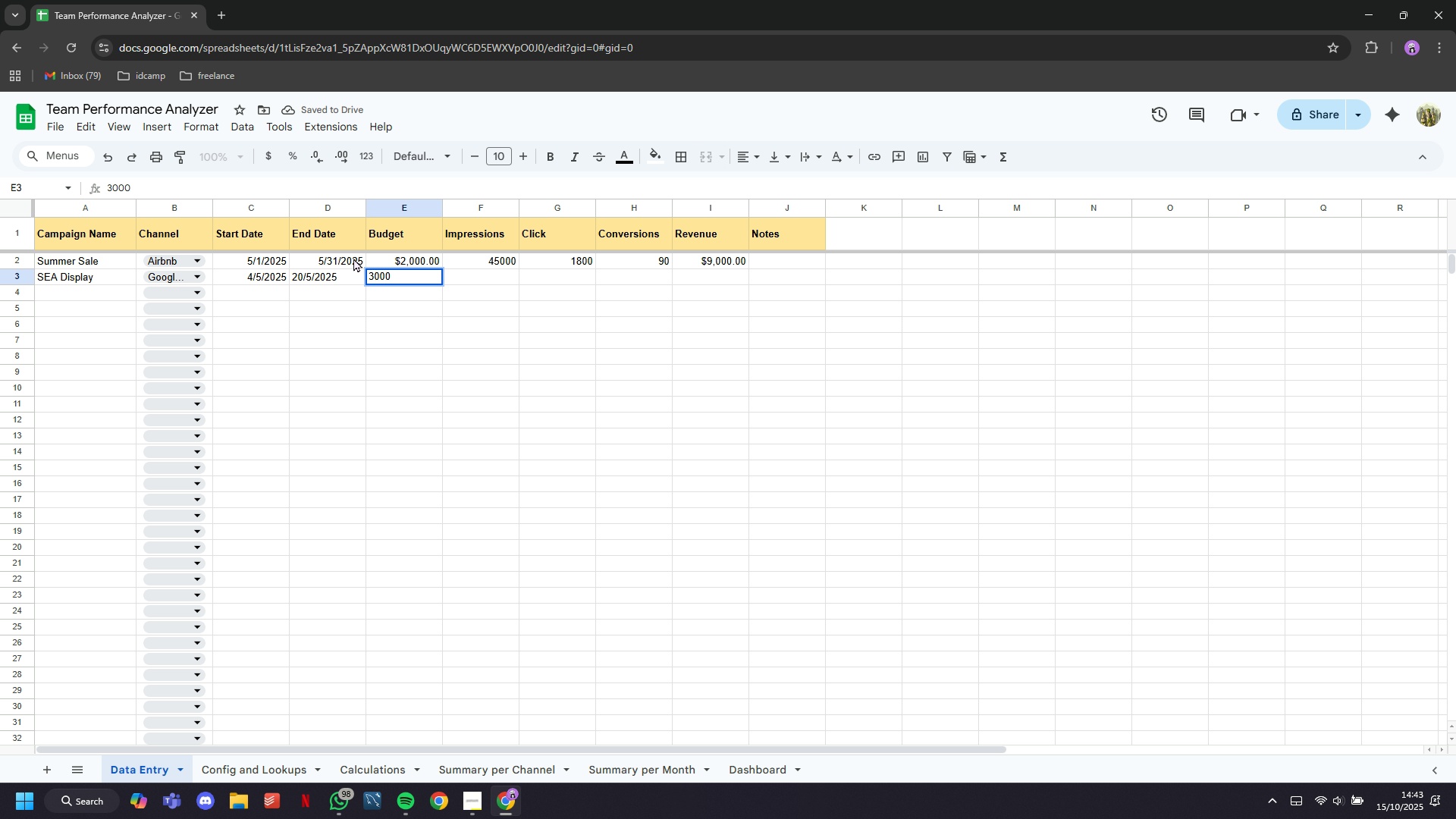 
key(ArrowRight)
 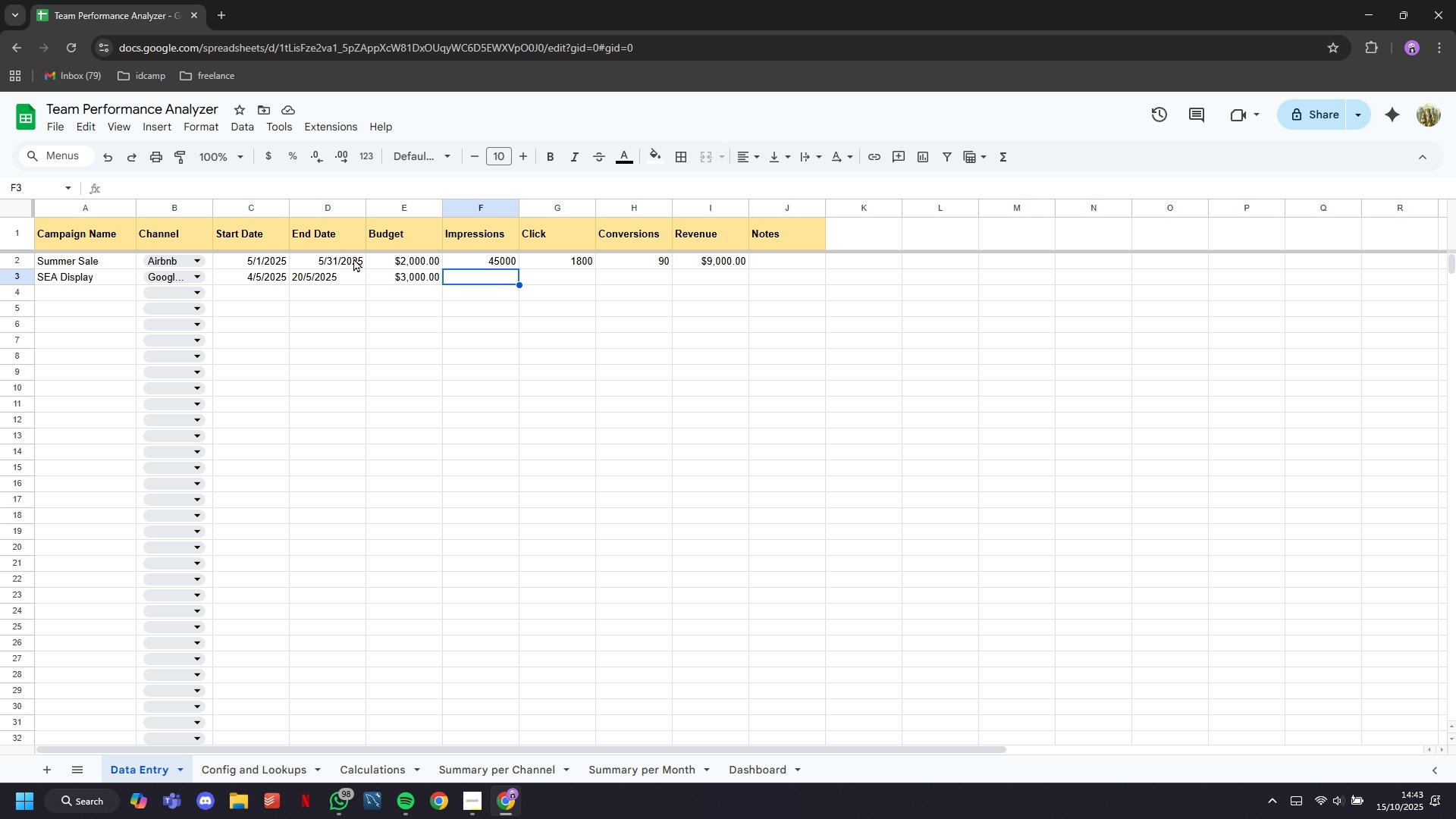 
wait(7.94)
 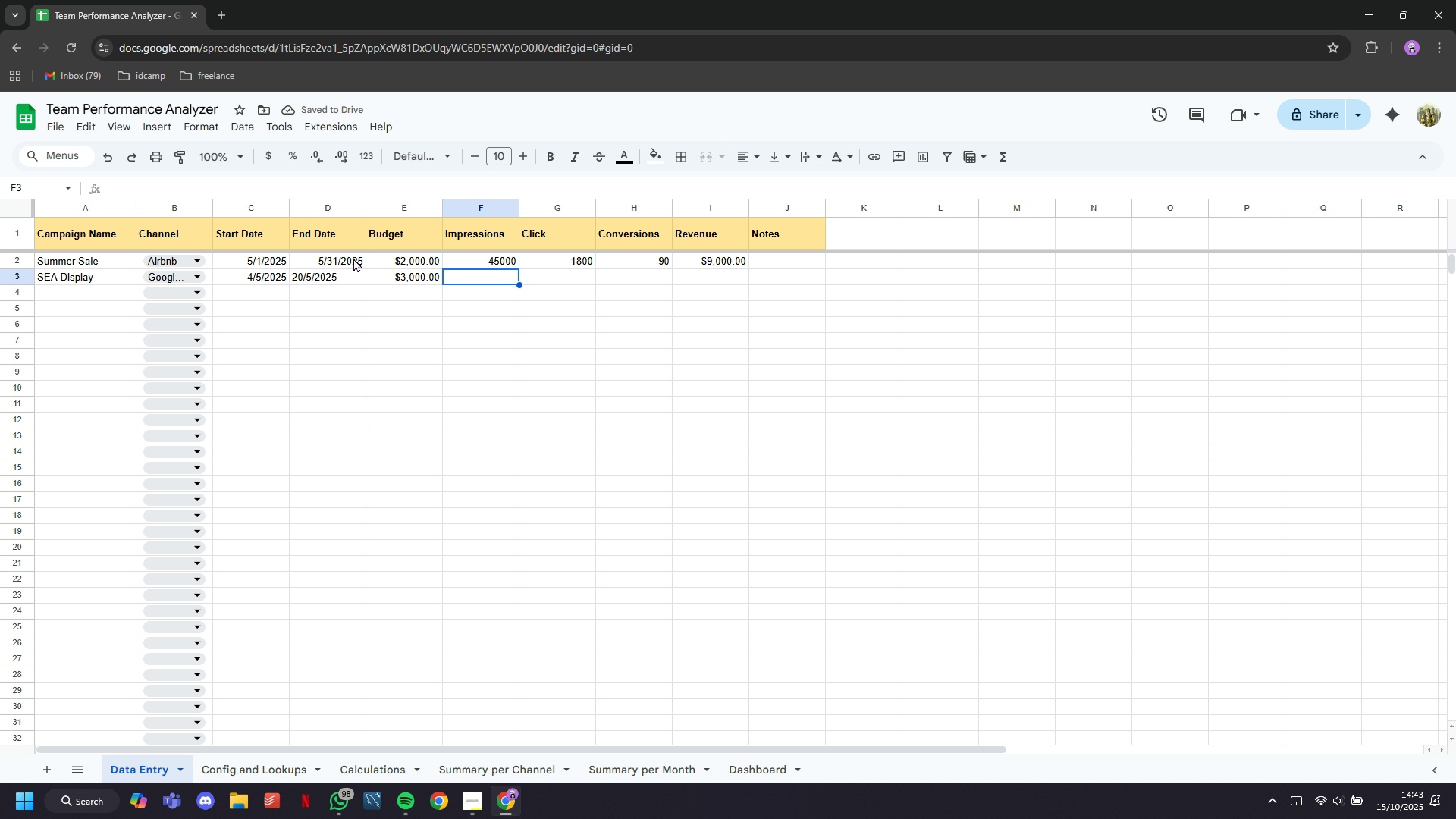 
type(70000)
 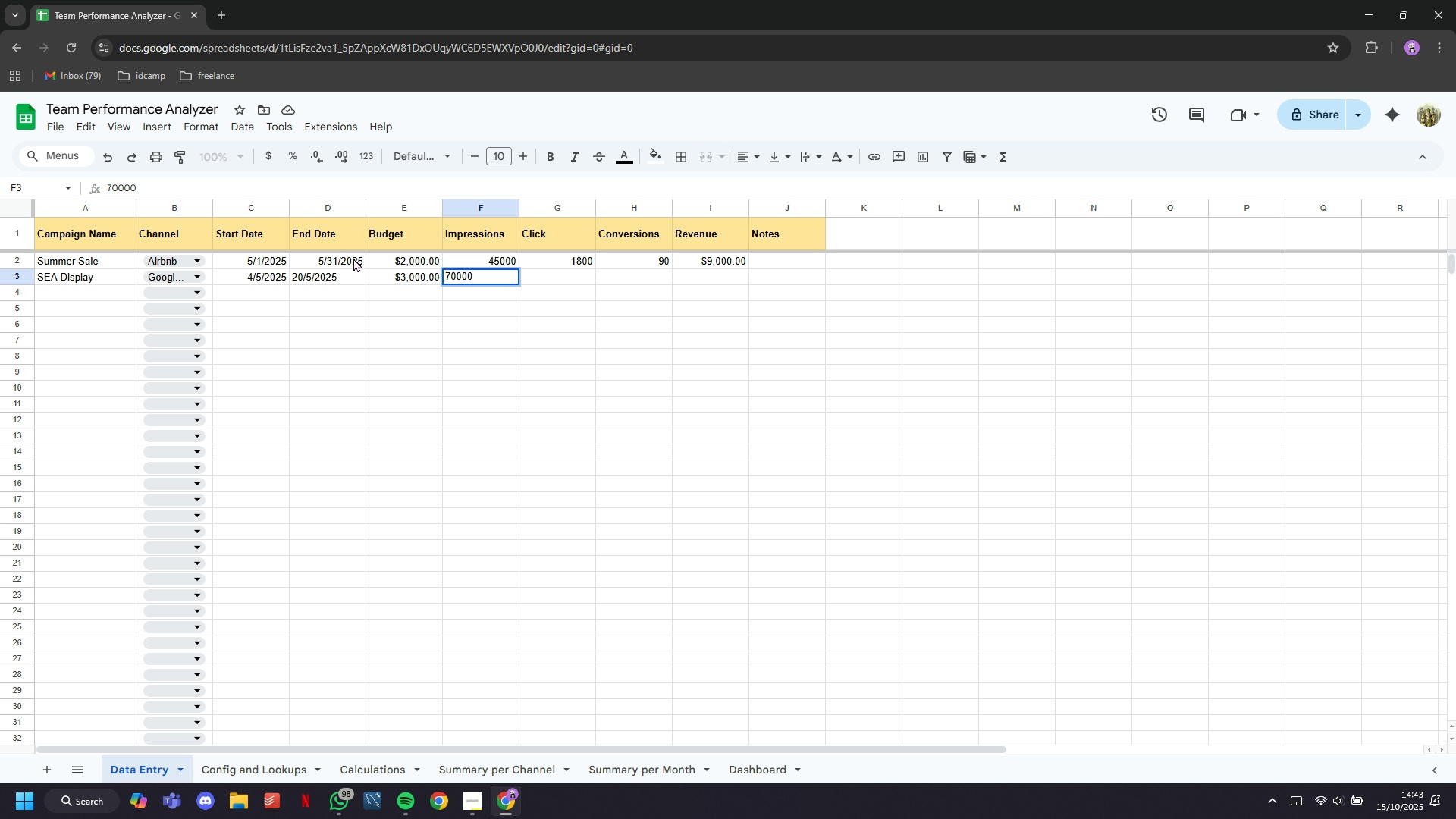 
key(ArrowRight)
 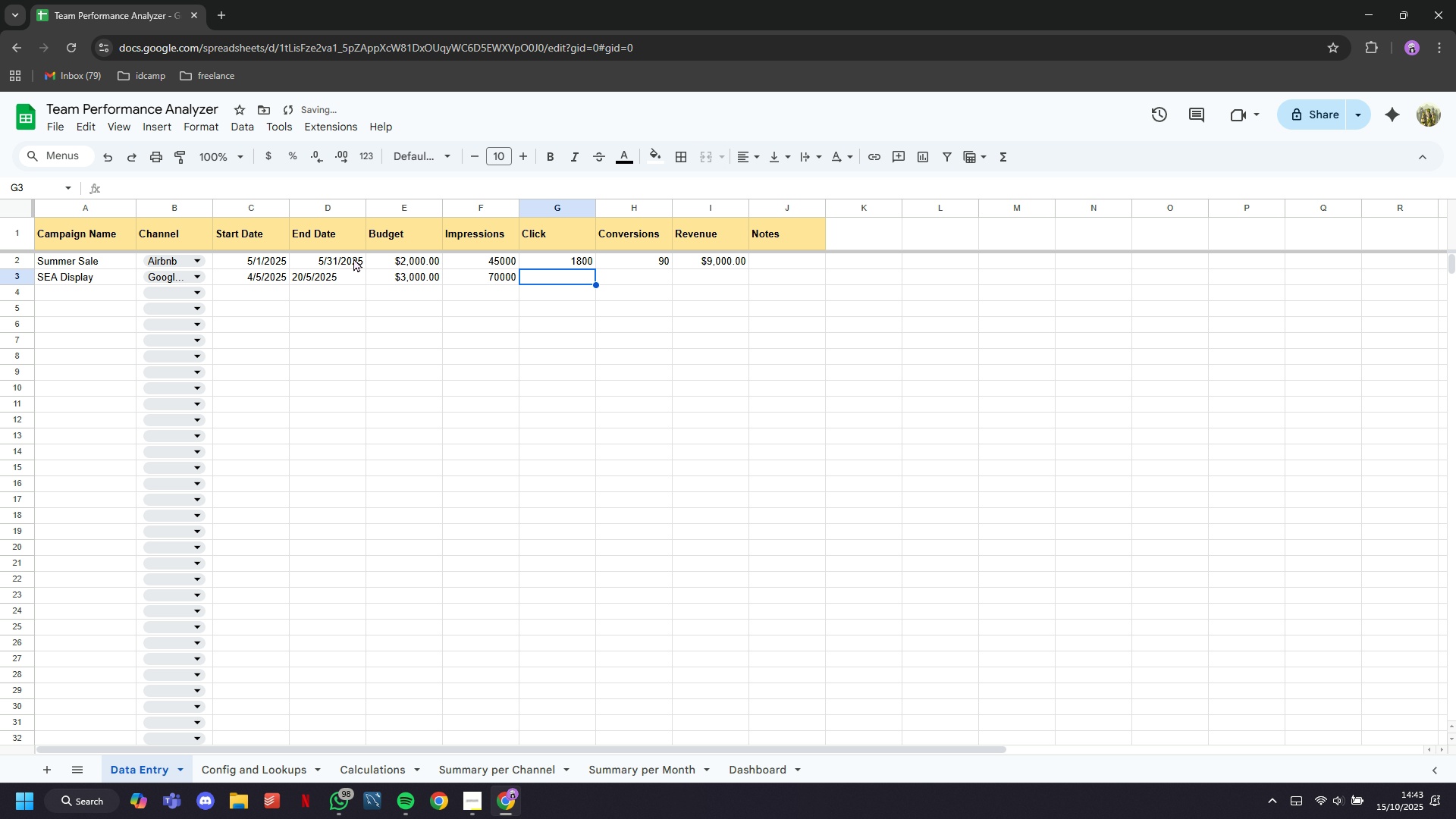 
type(2100)
 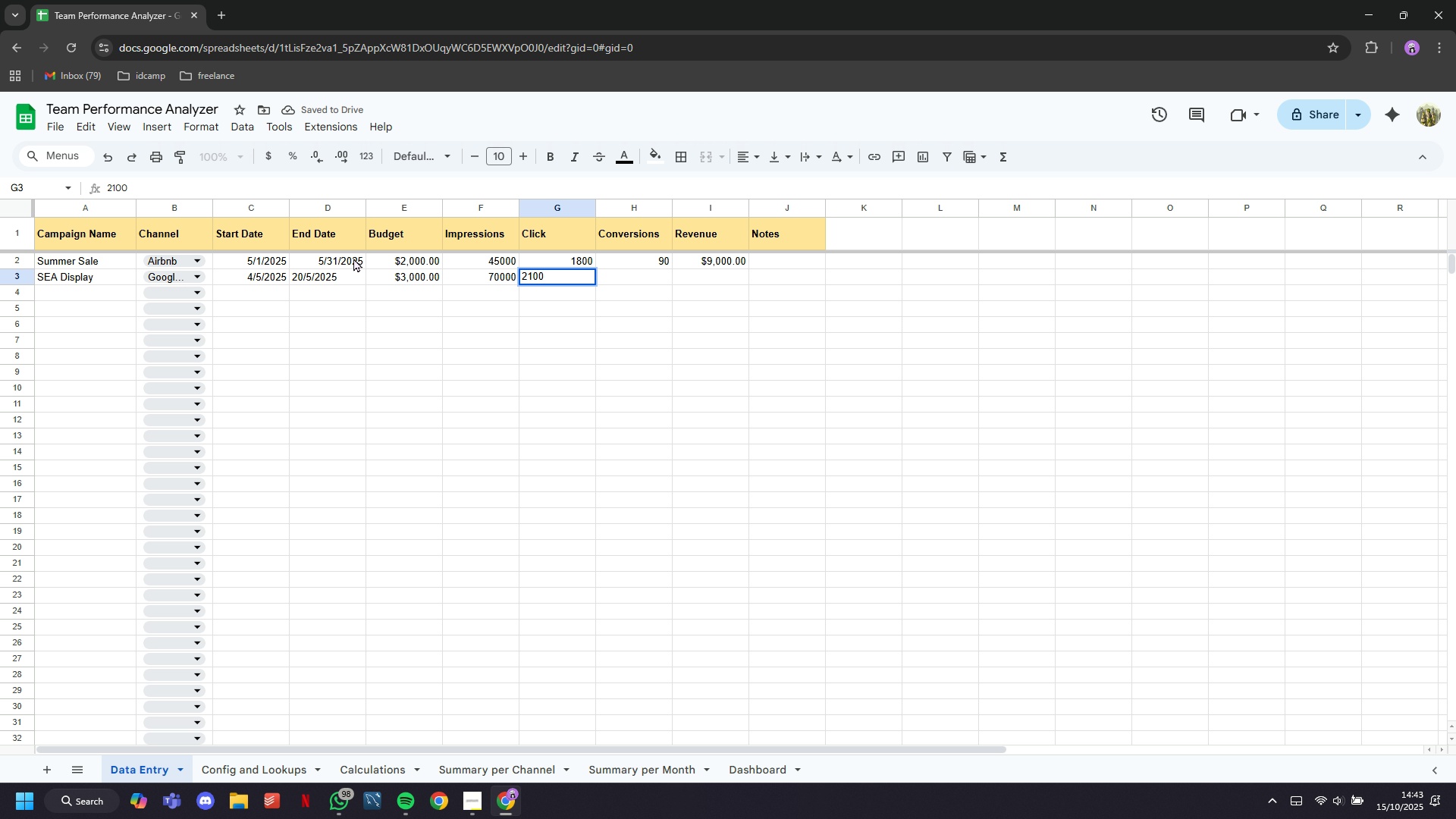 
key(ArrowRight)
 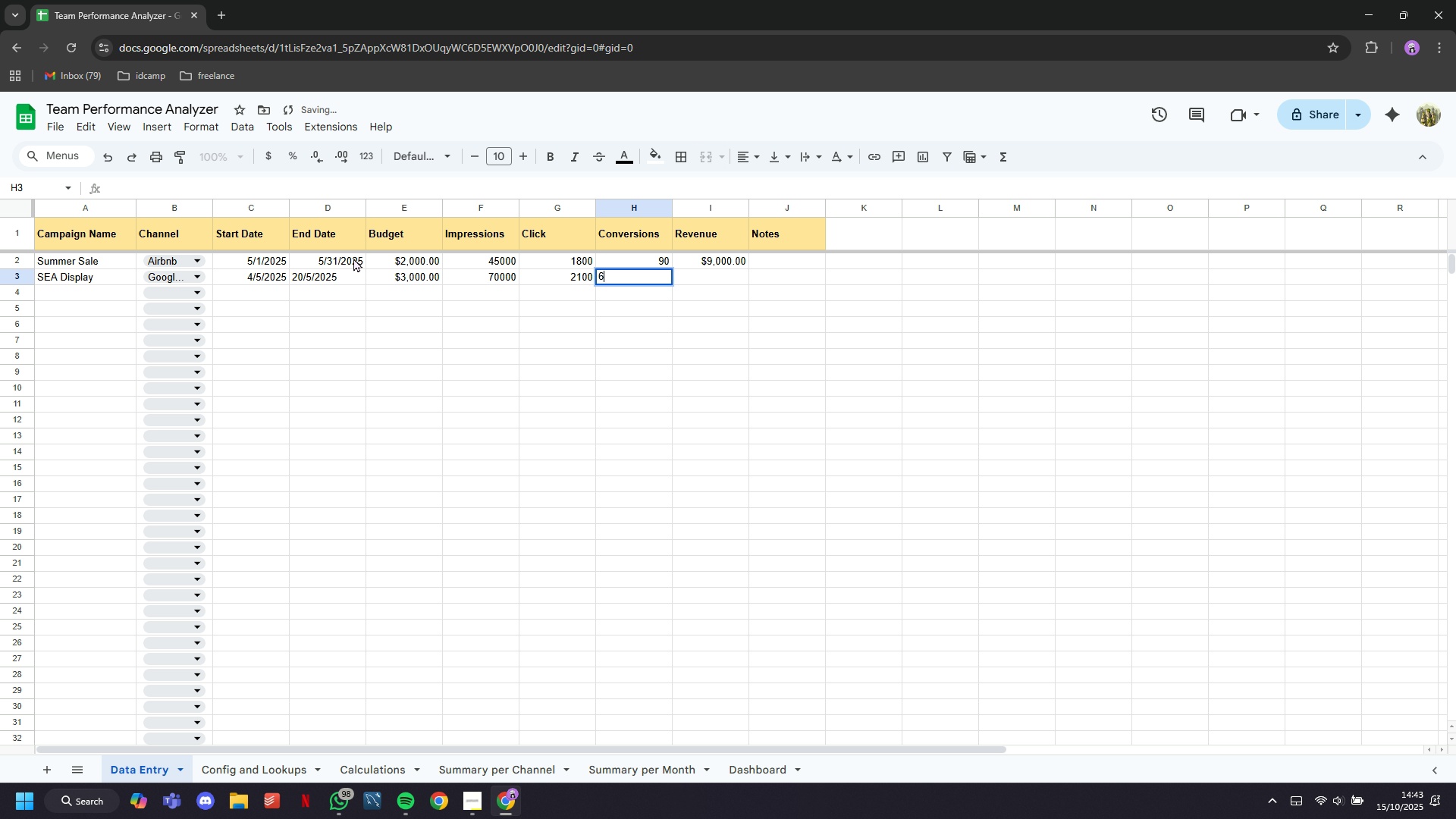 
type(63)
 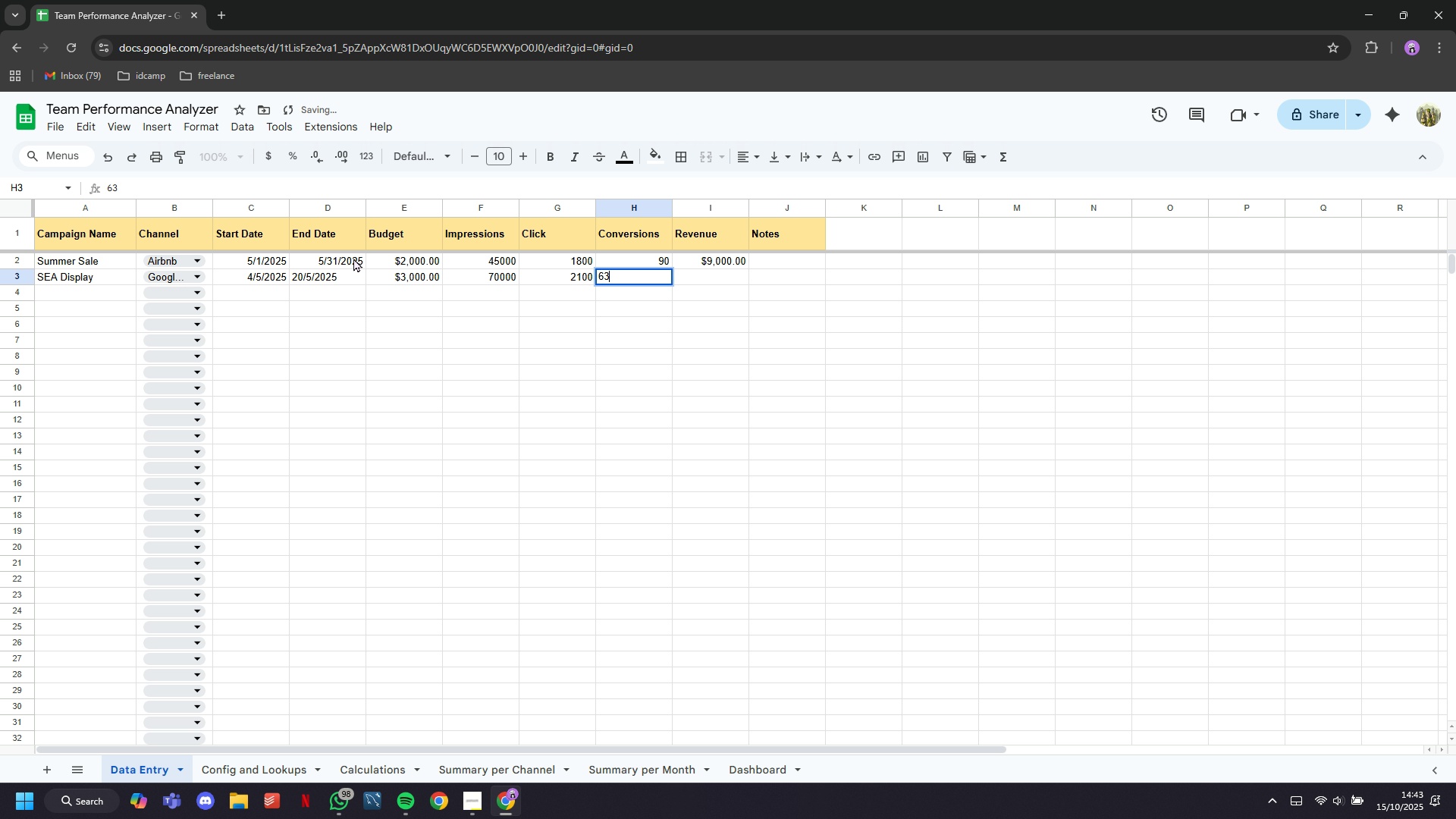 
key(ArrowRight)
 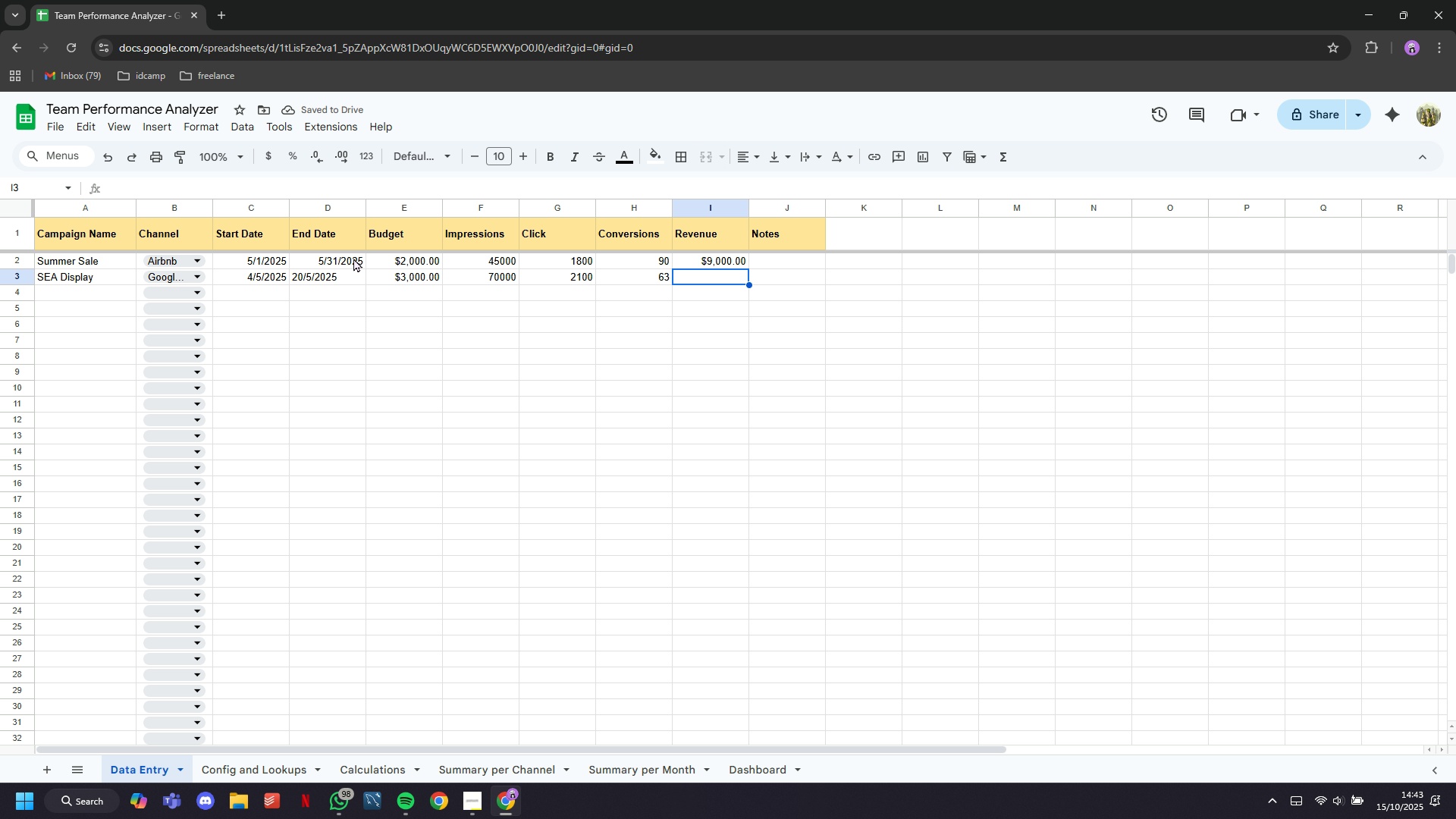 
type(7500)
 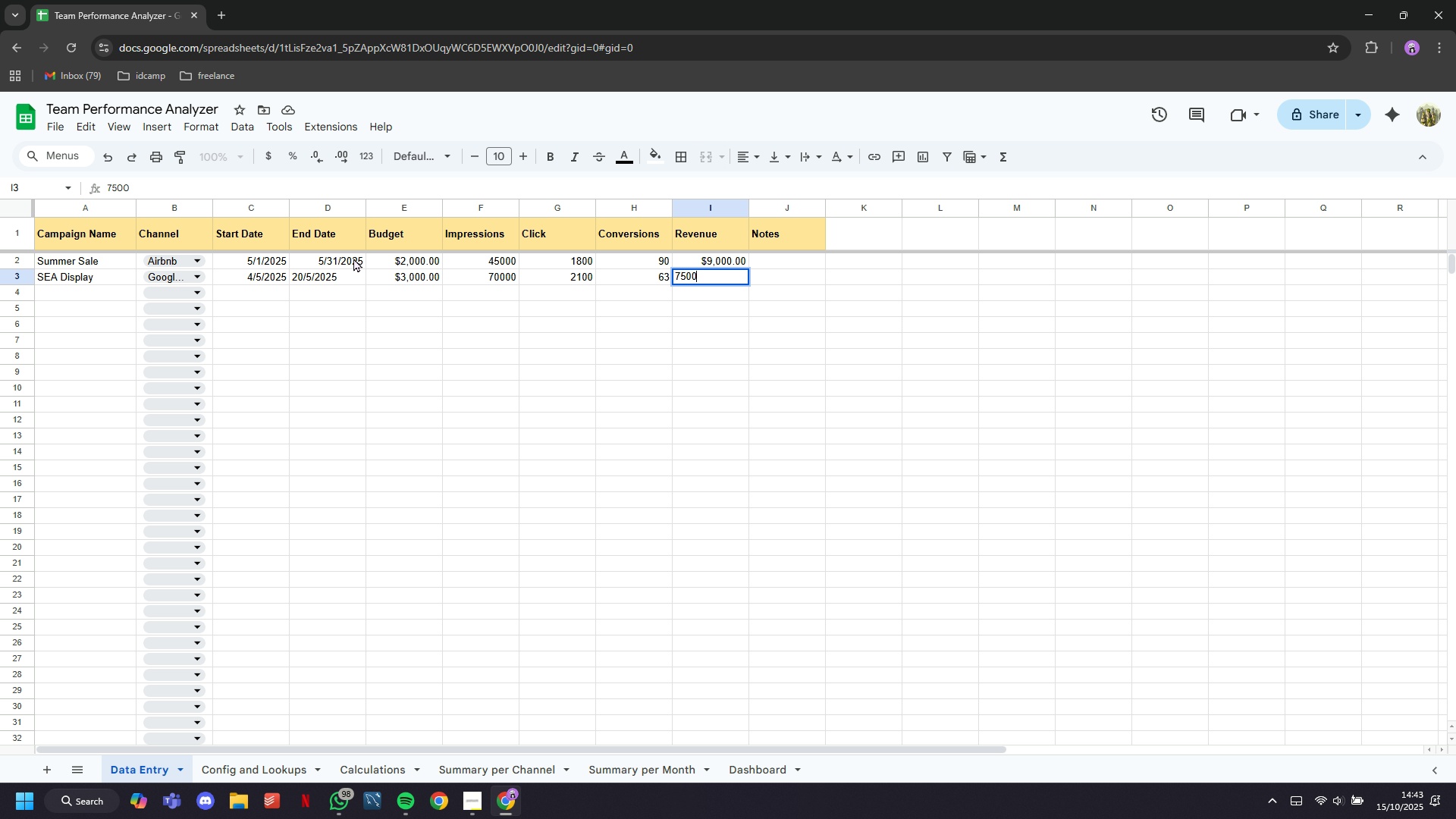 
key(ArrowRight)
 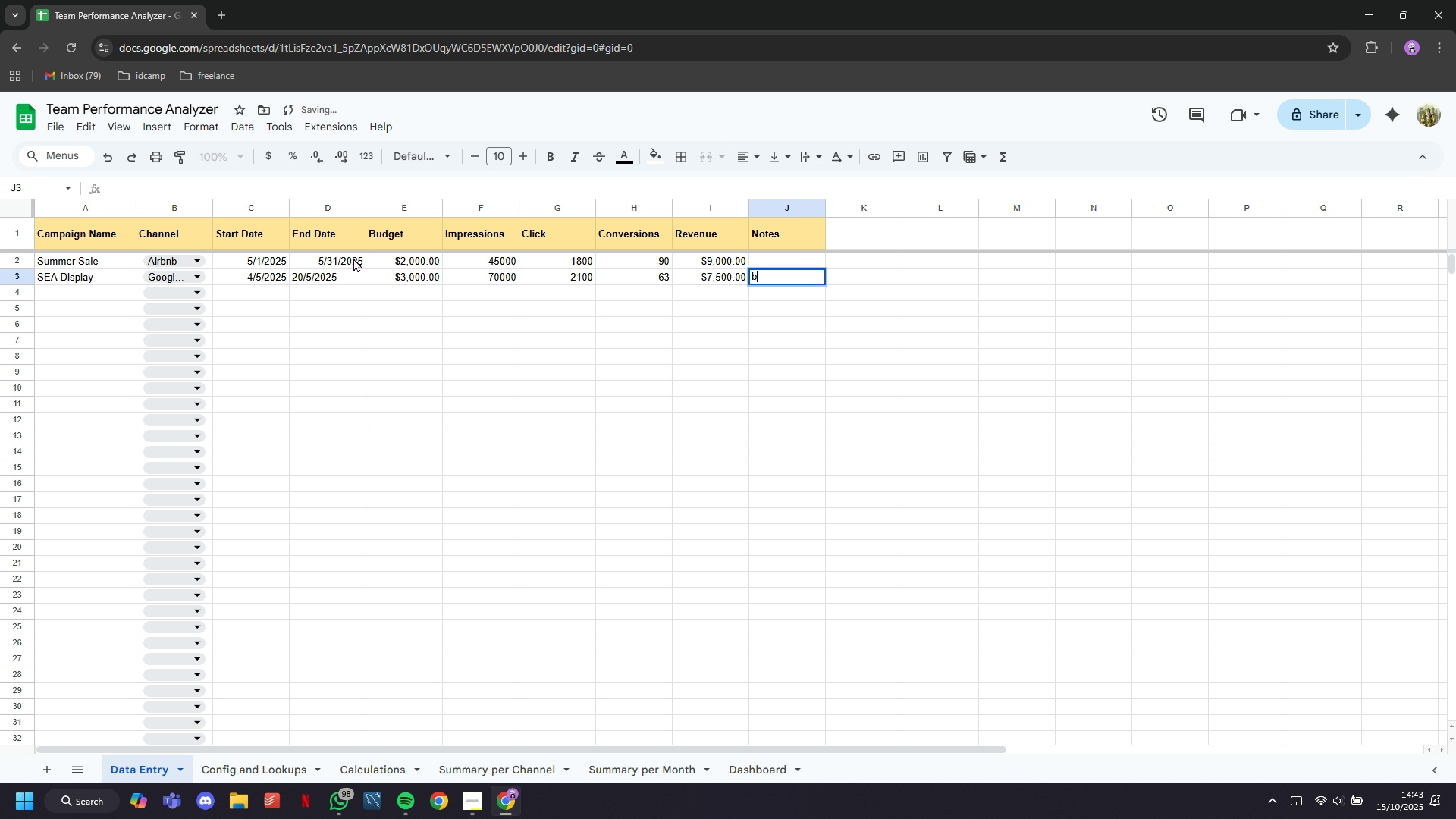 
type(branding)
 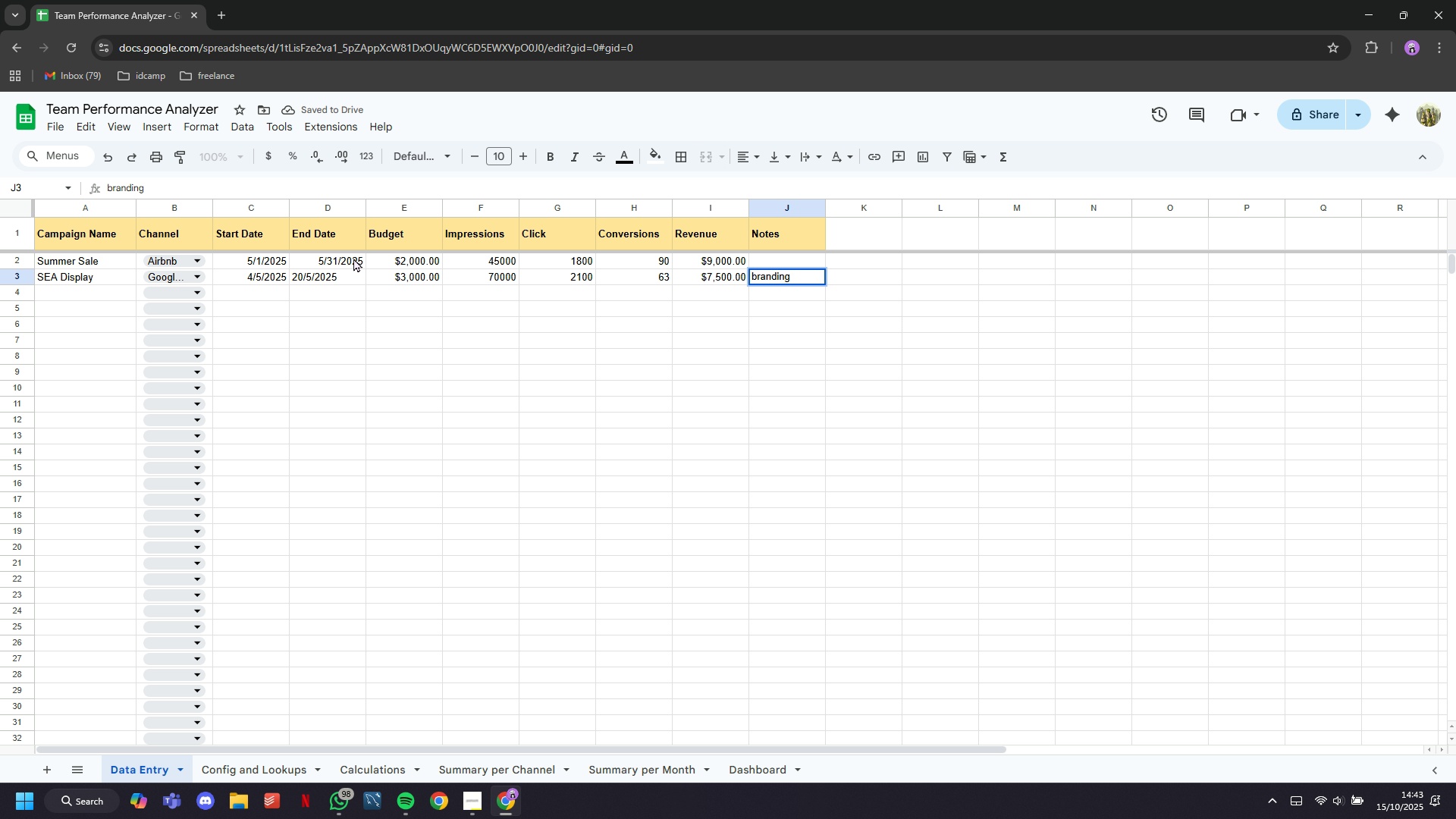 
key(ArrowDown)
 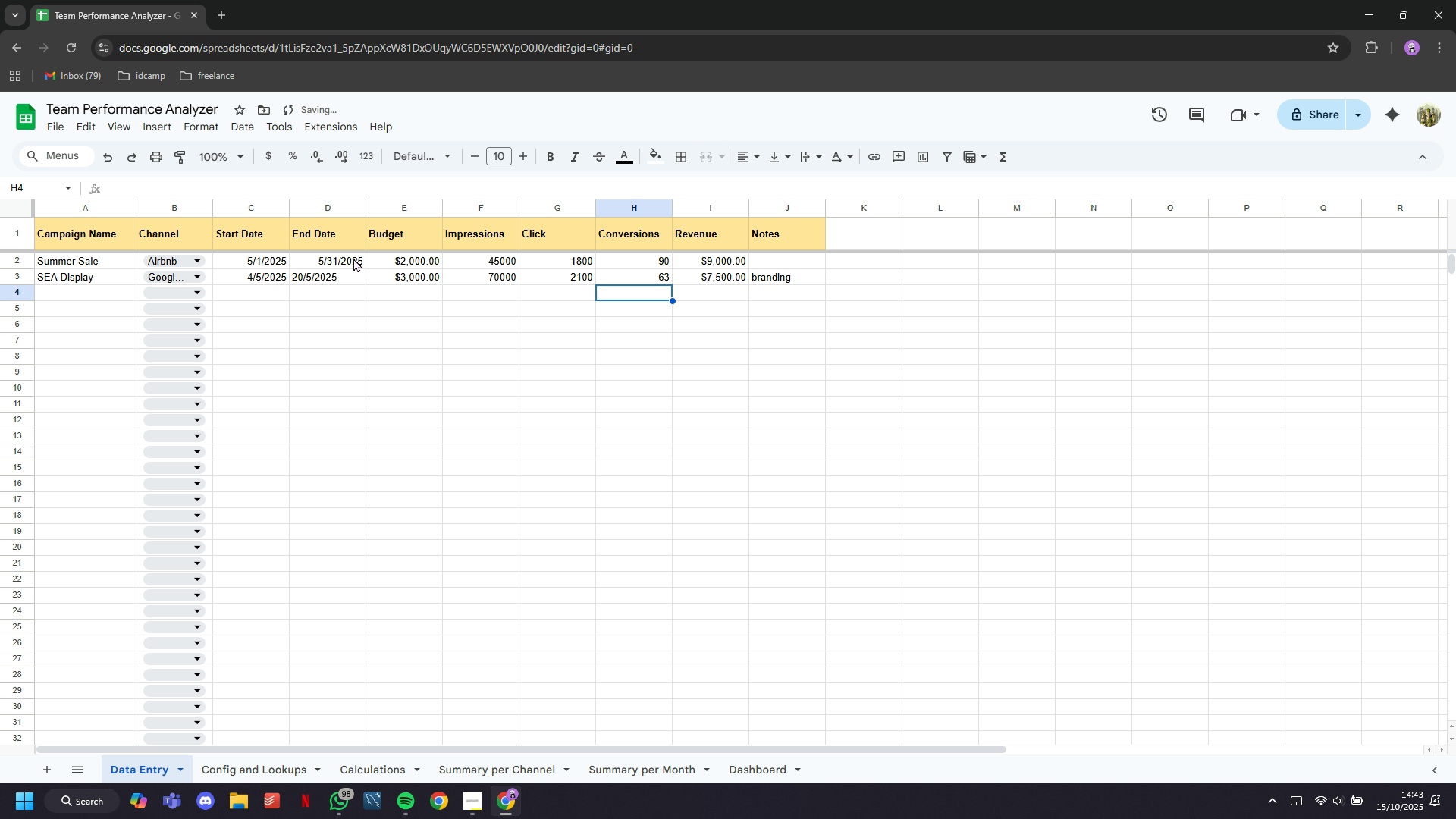 
key(ArrowLeft)
 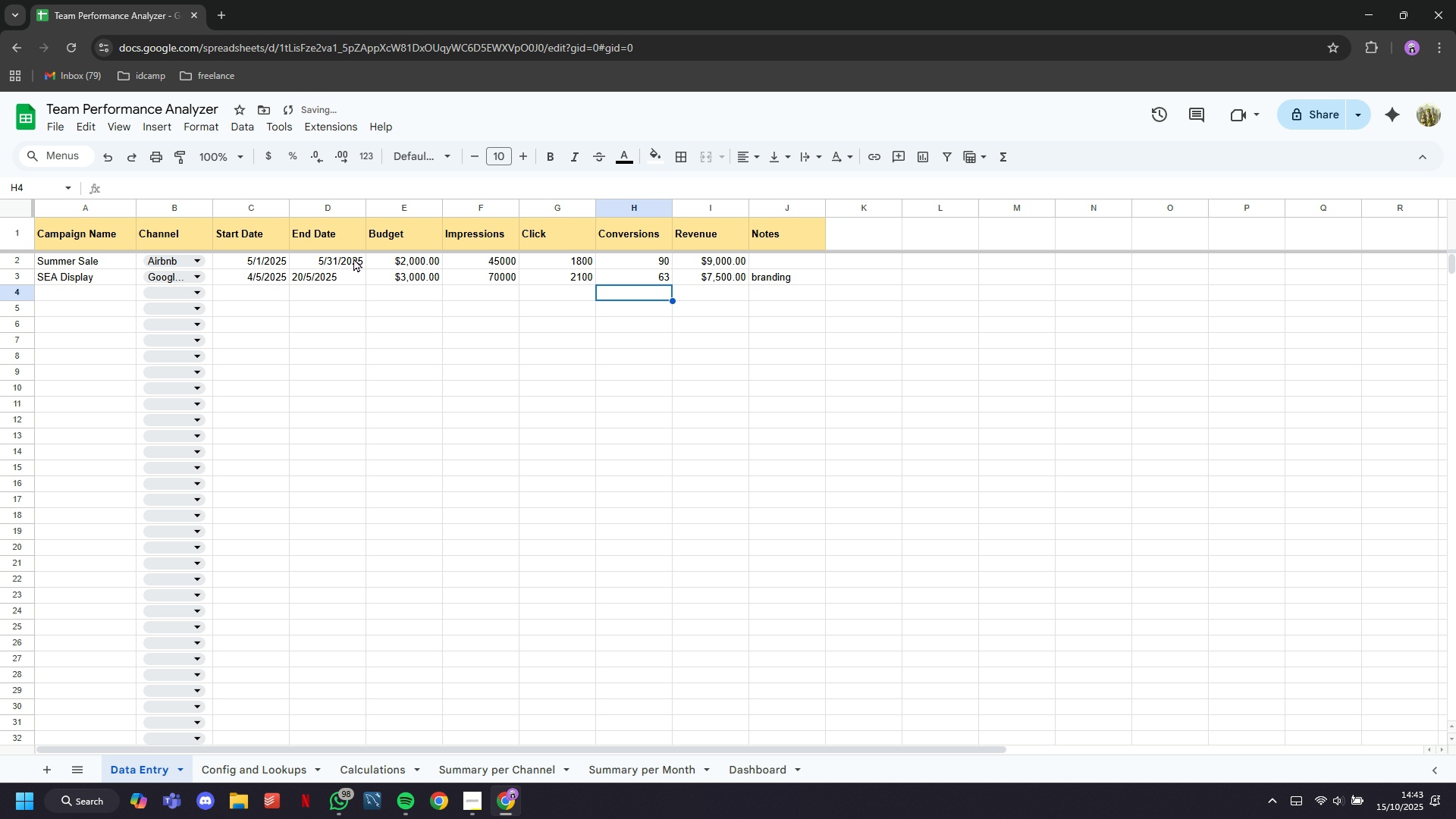 
key(ArrowLeft)
 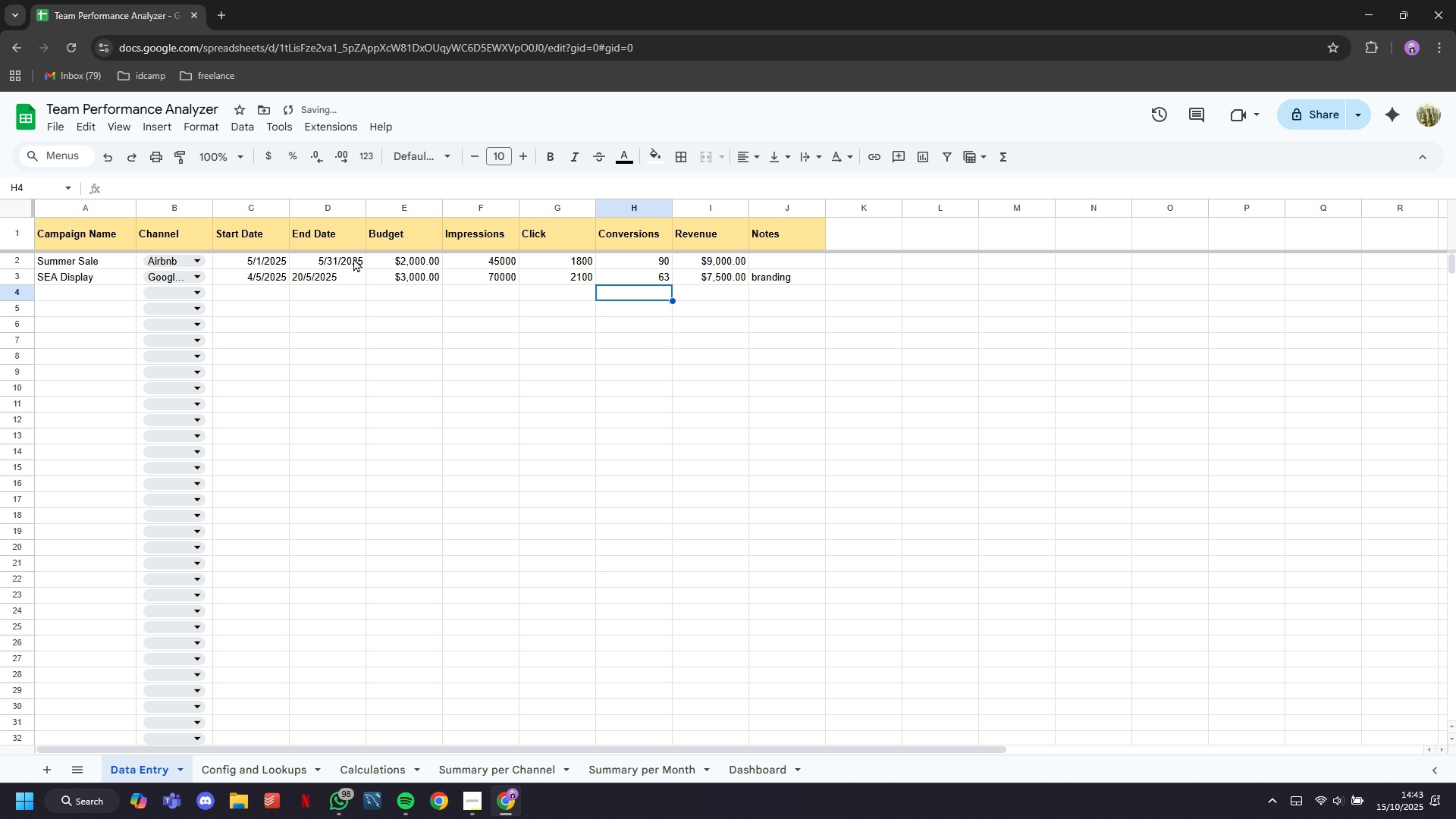 
key(ArrowLeft)
 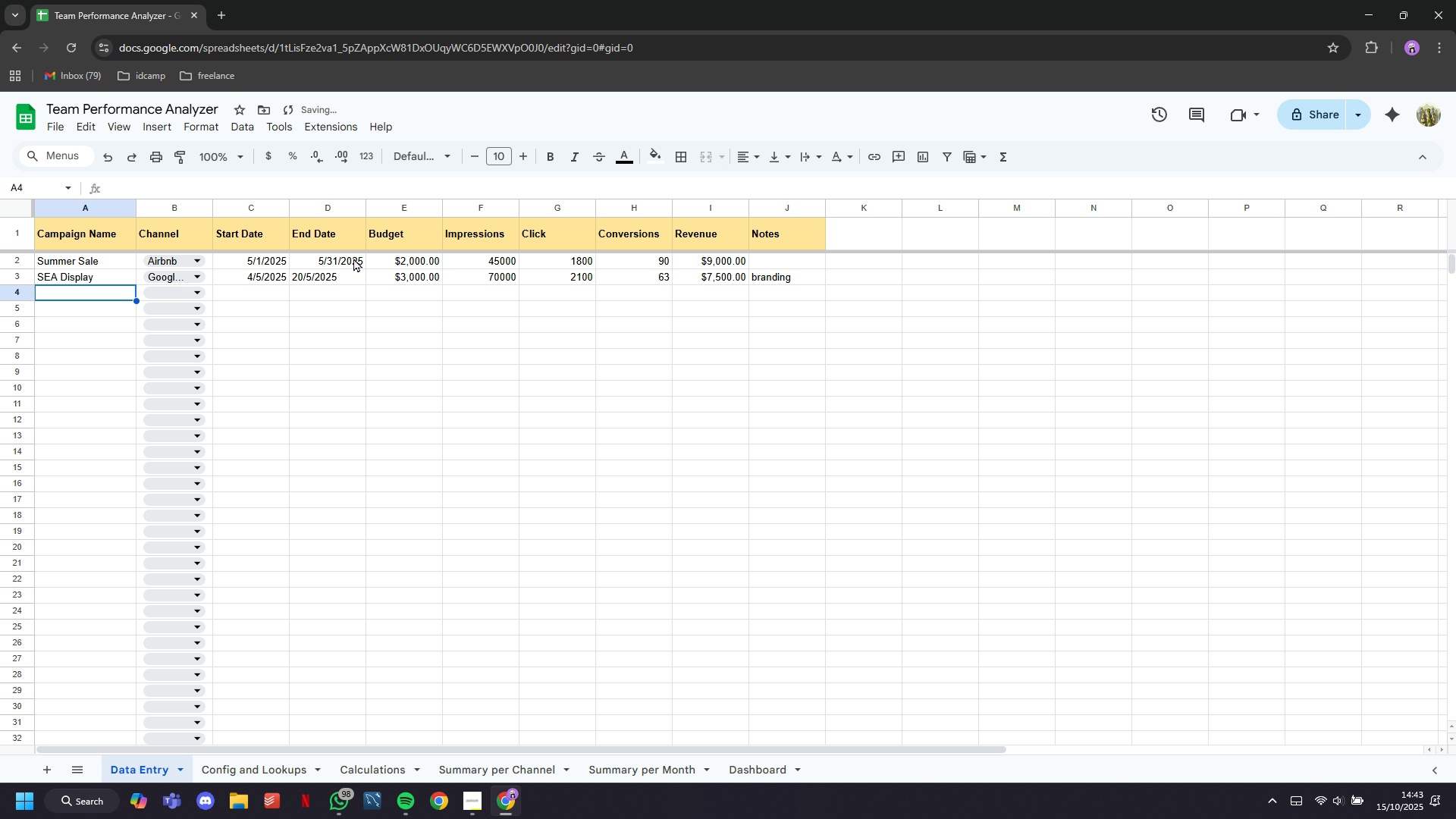 
key(ArrowLeft)
 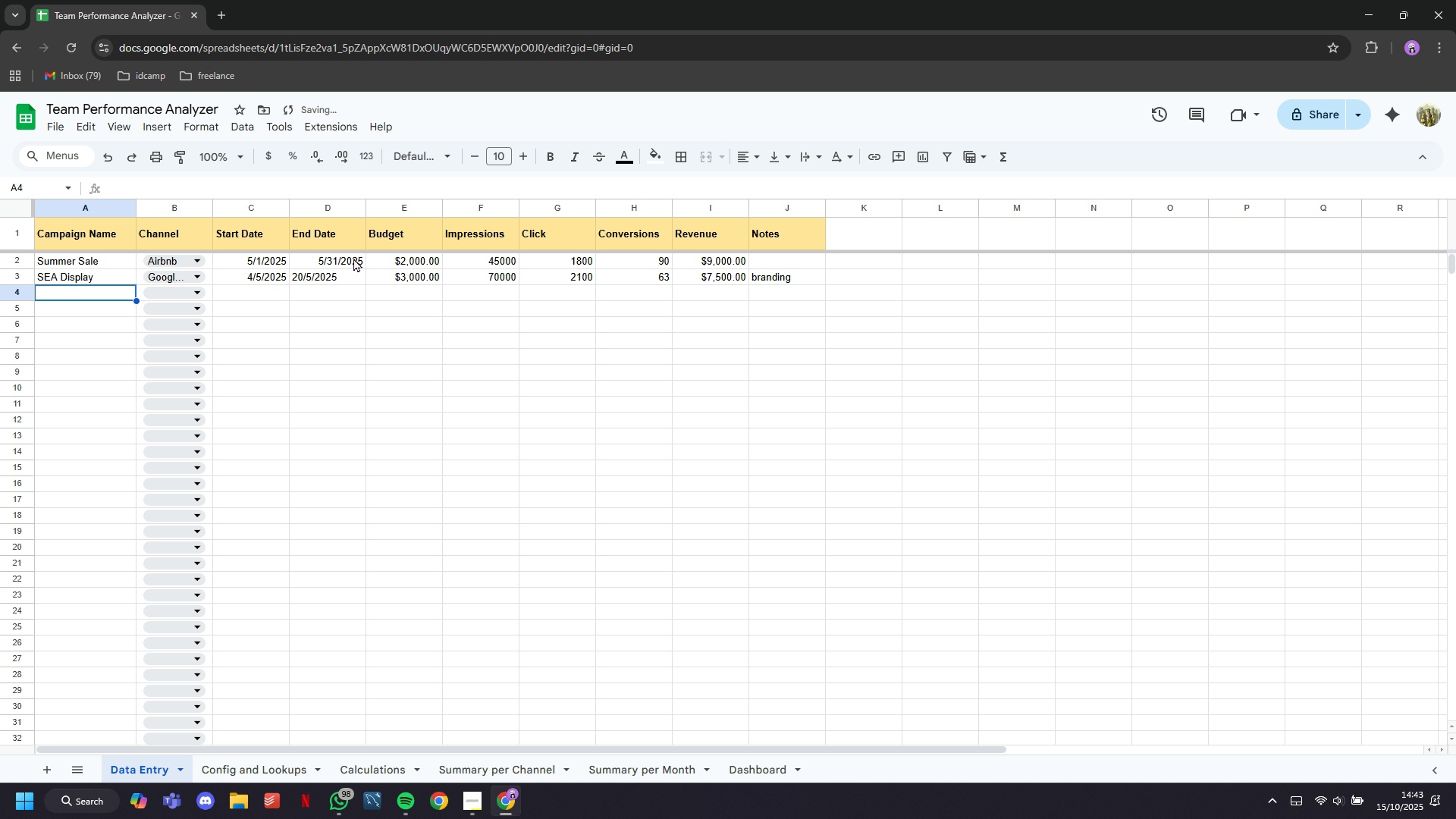 
key(ArrowLeft)
 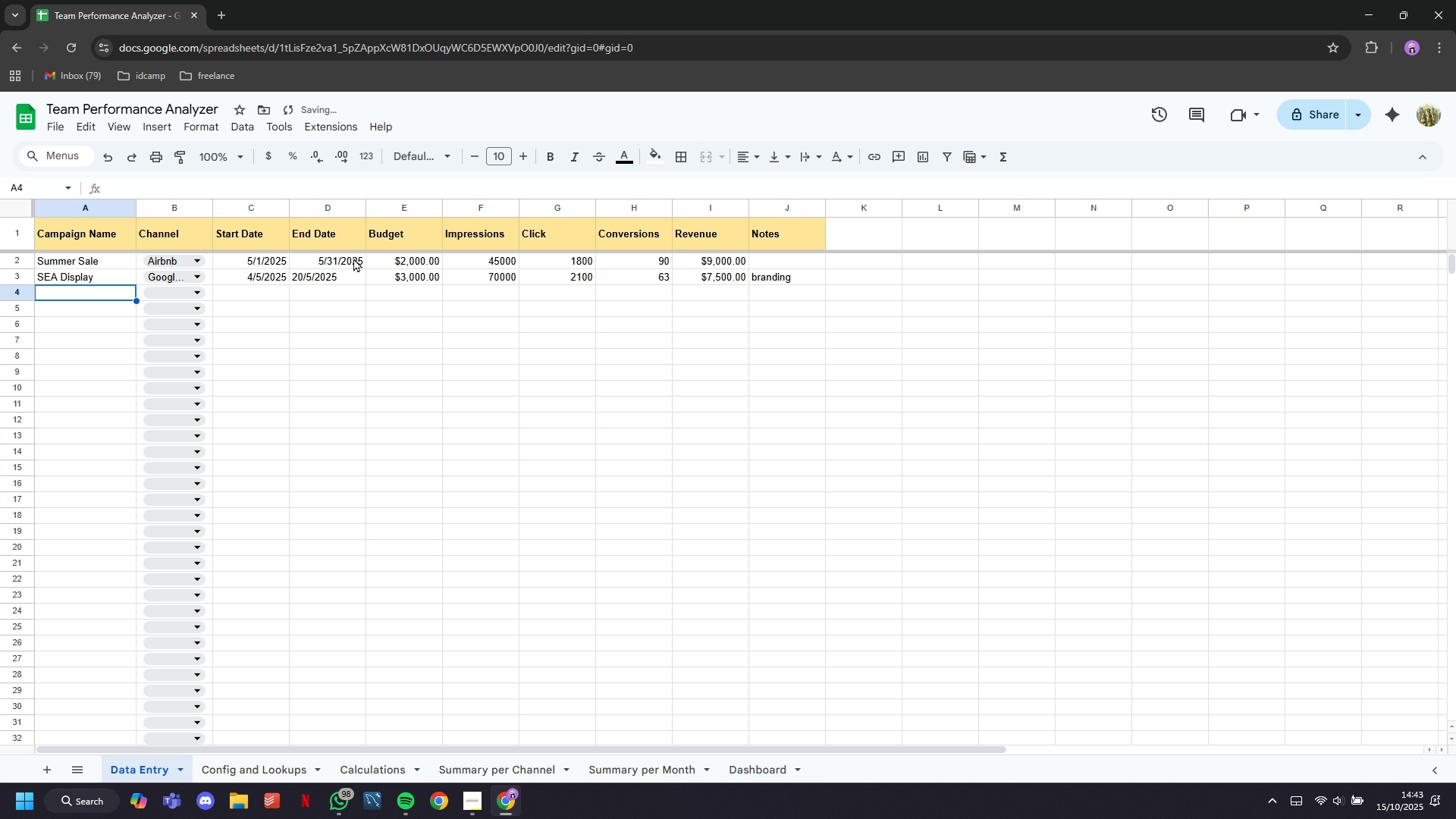 
key(ArrowLeft)
 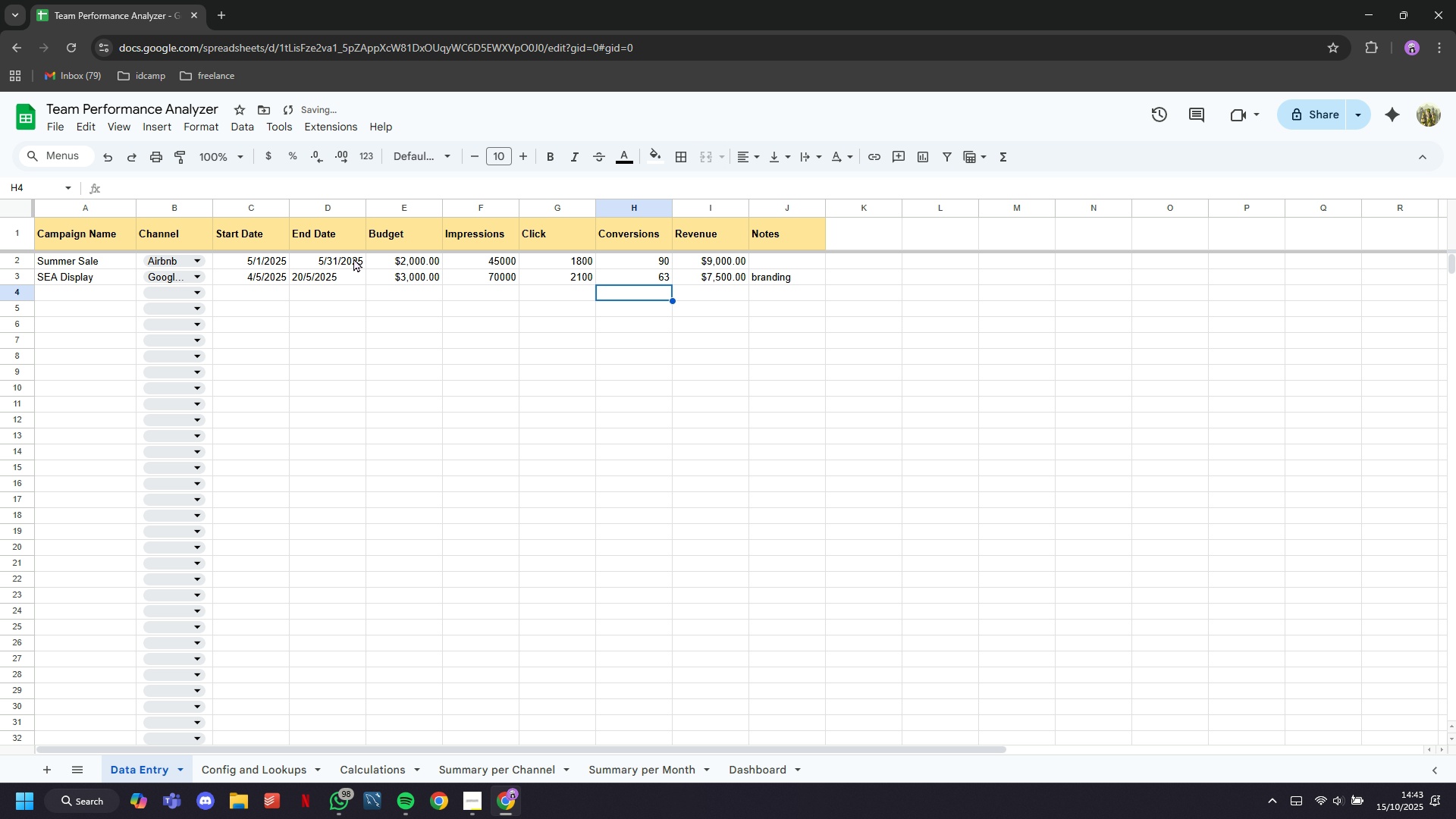 
key(ArrowLeft)
 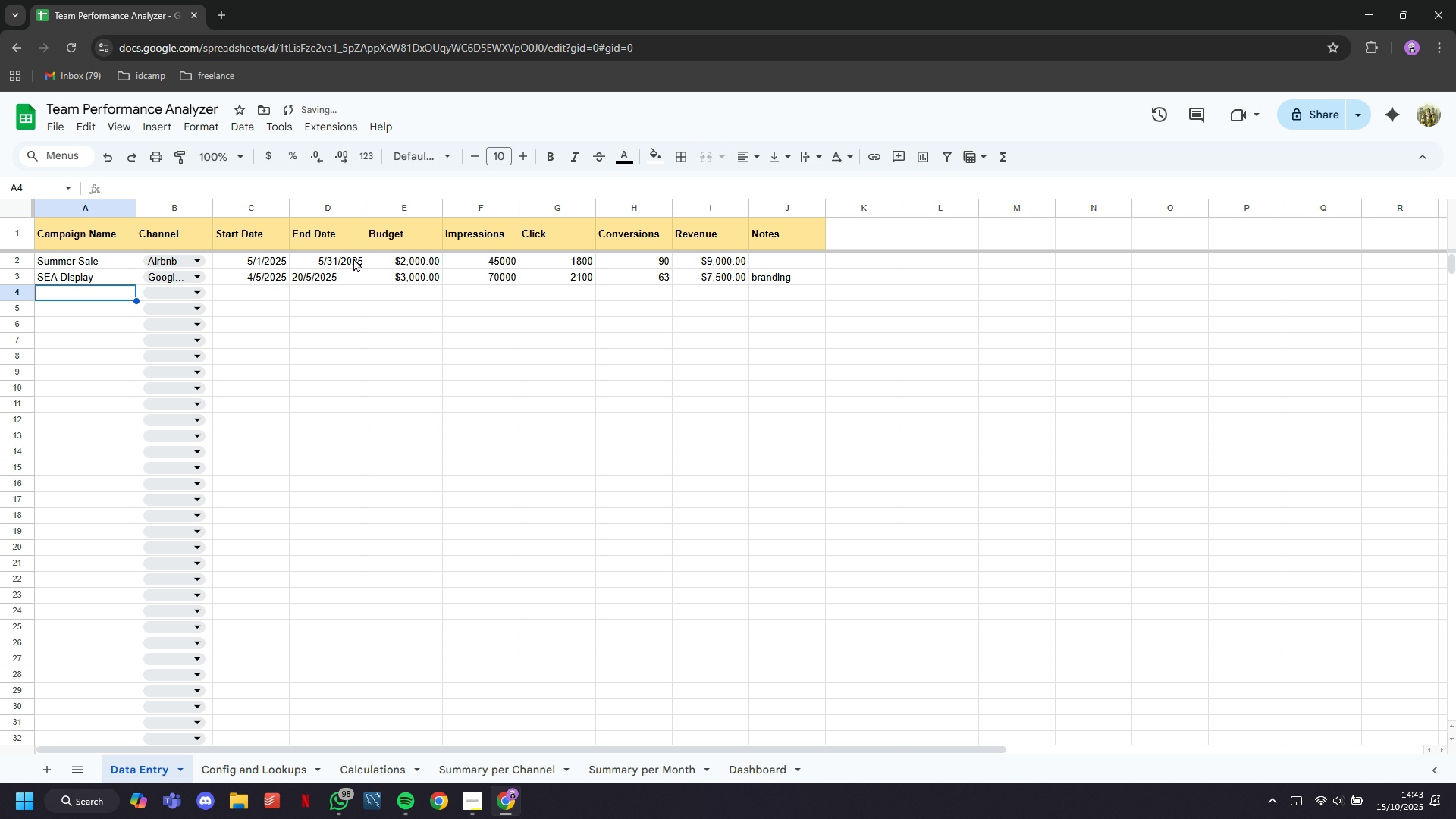 
key(ArrowLeft)
 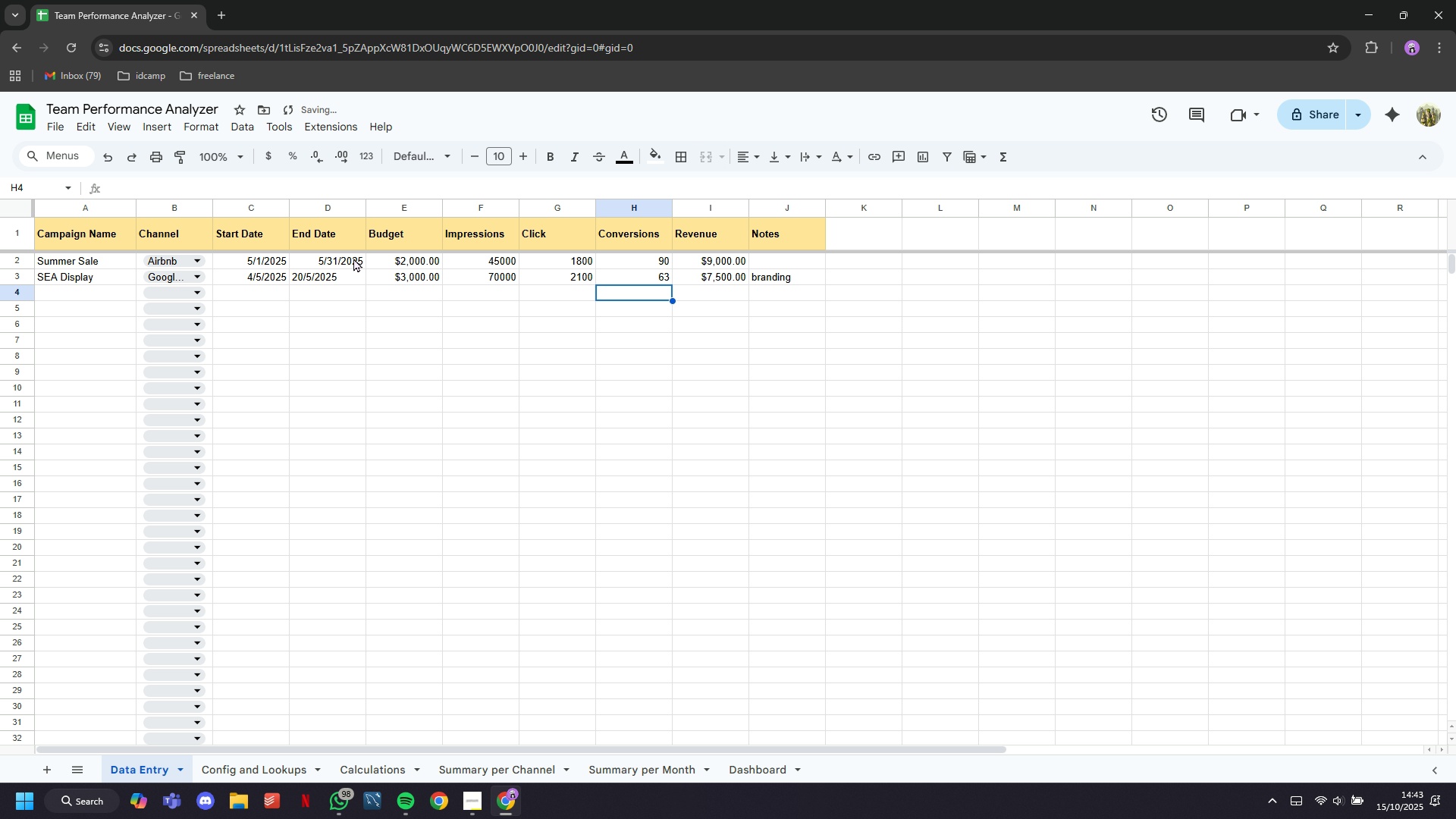 
key(ArrowLeft)
 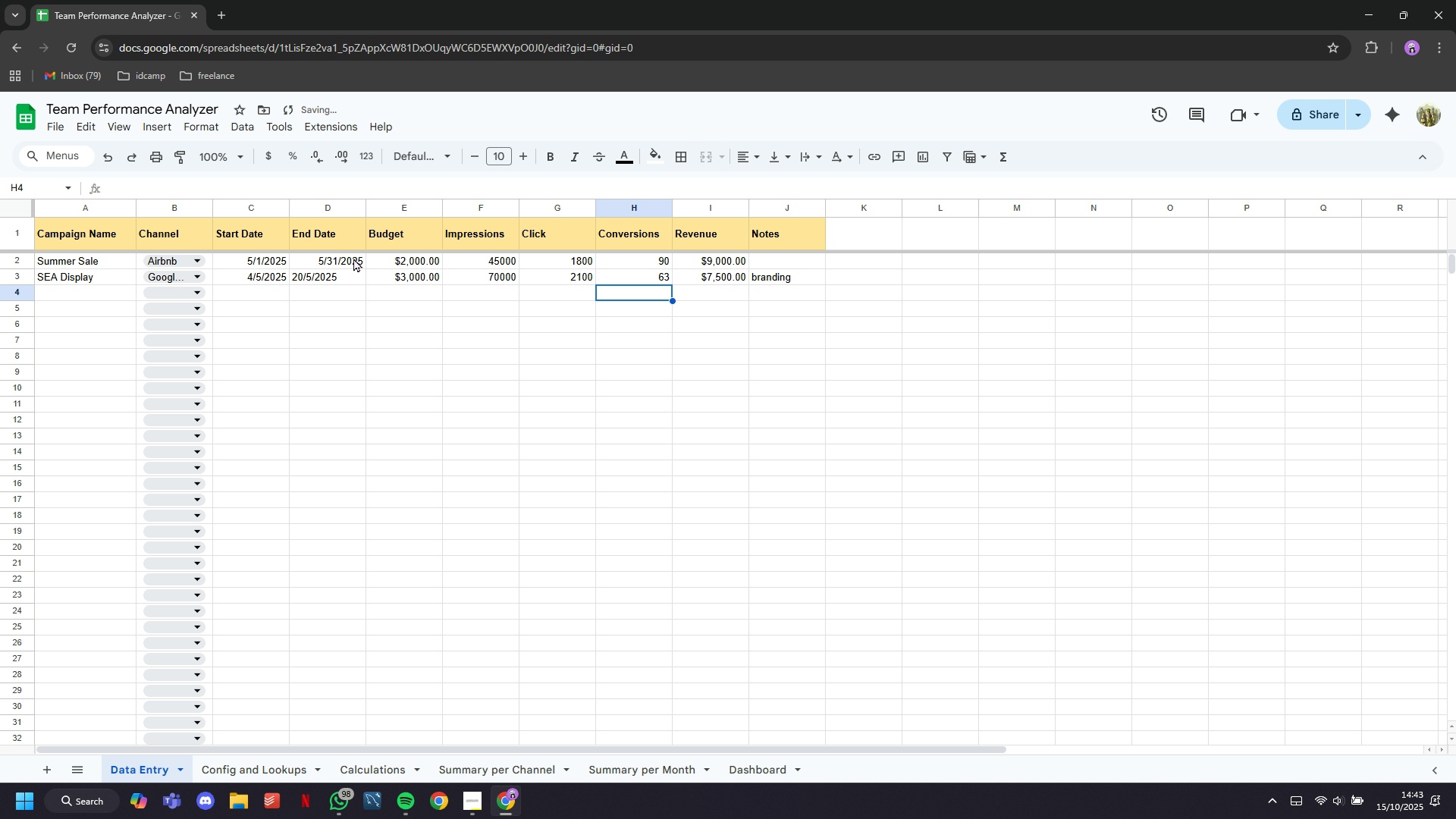 
key(ArrowLeft)
 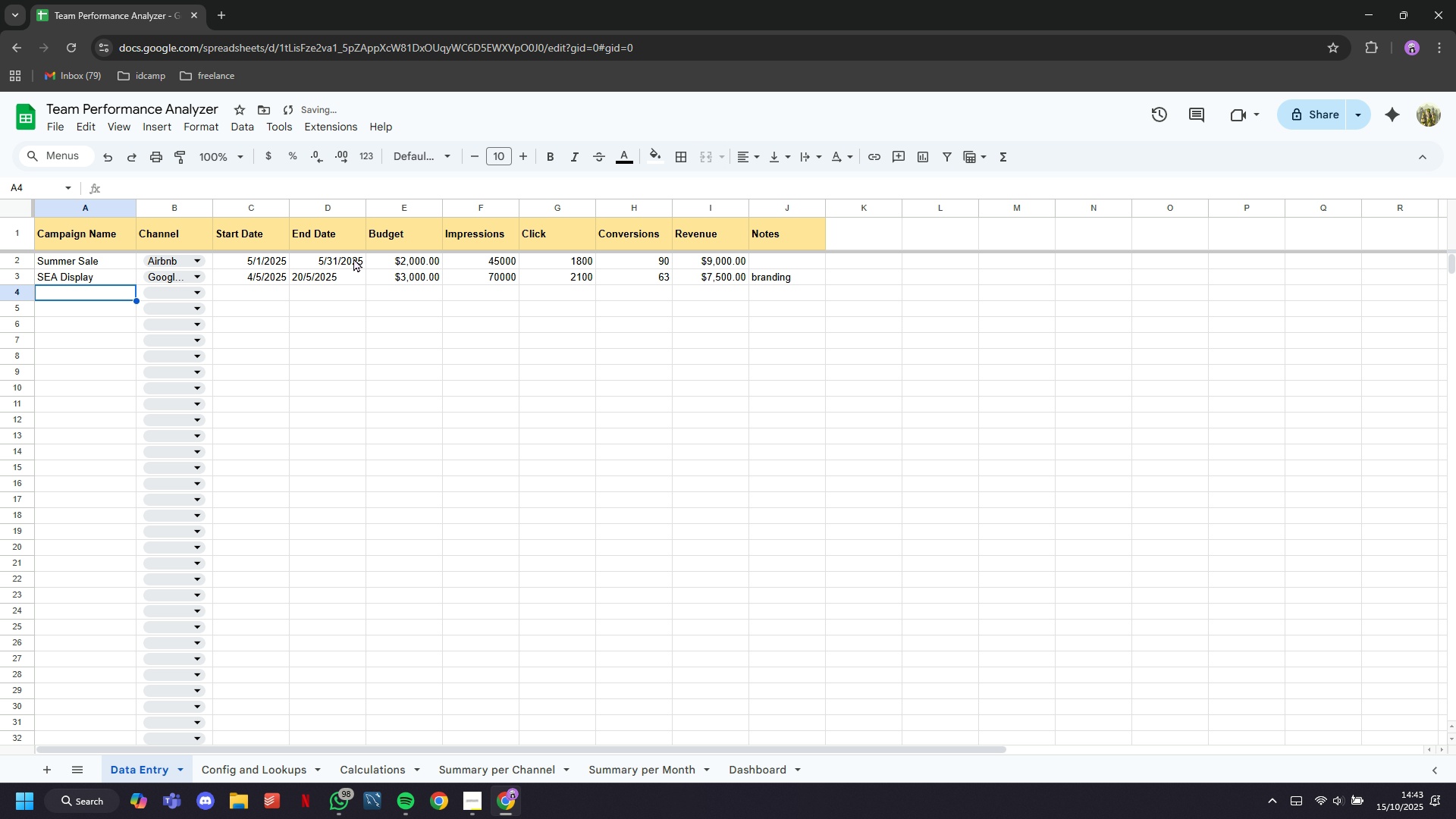 
key(ArrowLeft)
 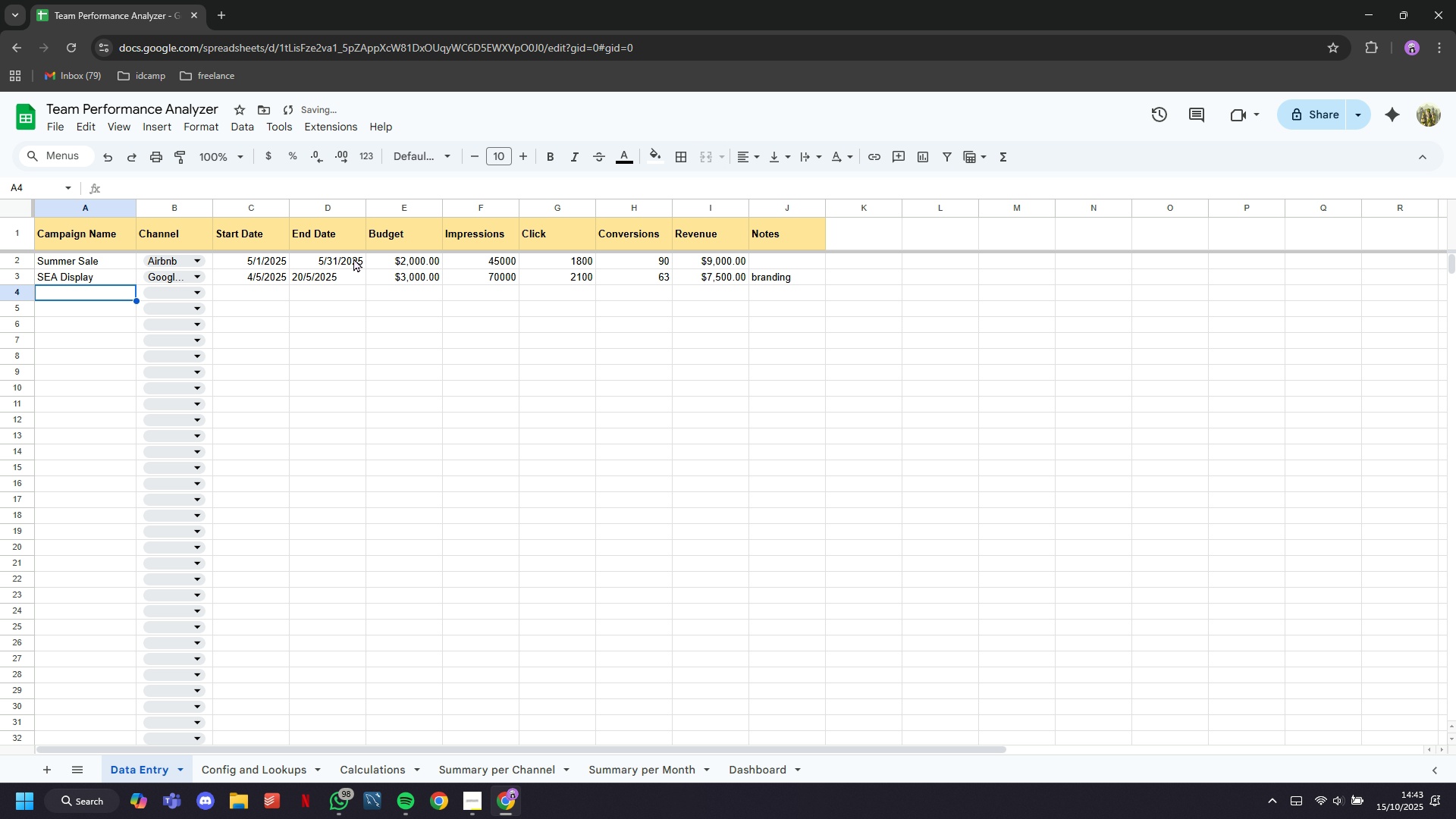 
key(ArrowLeft)
 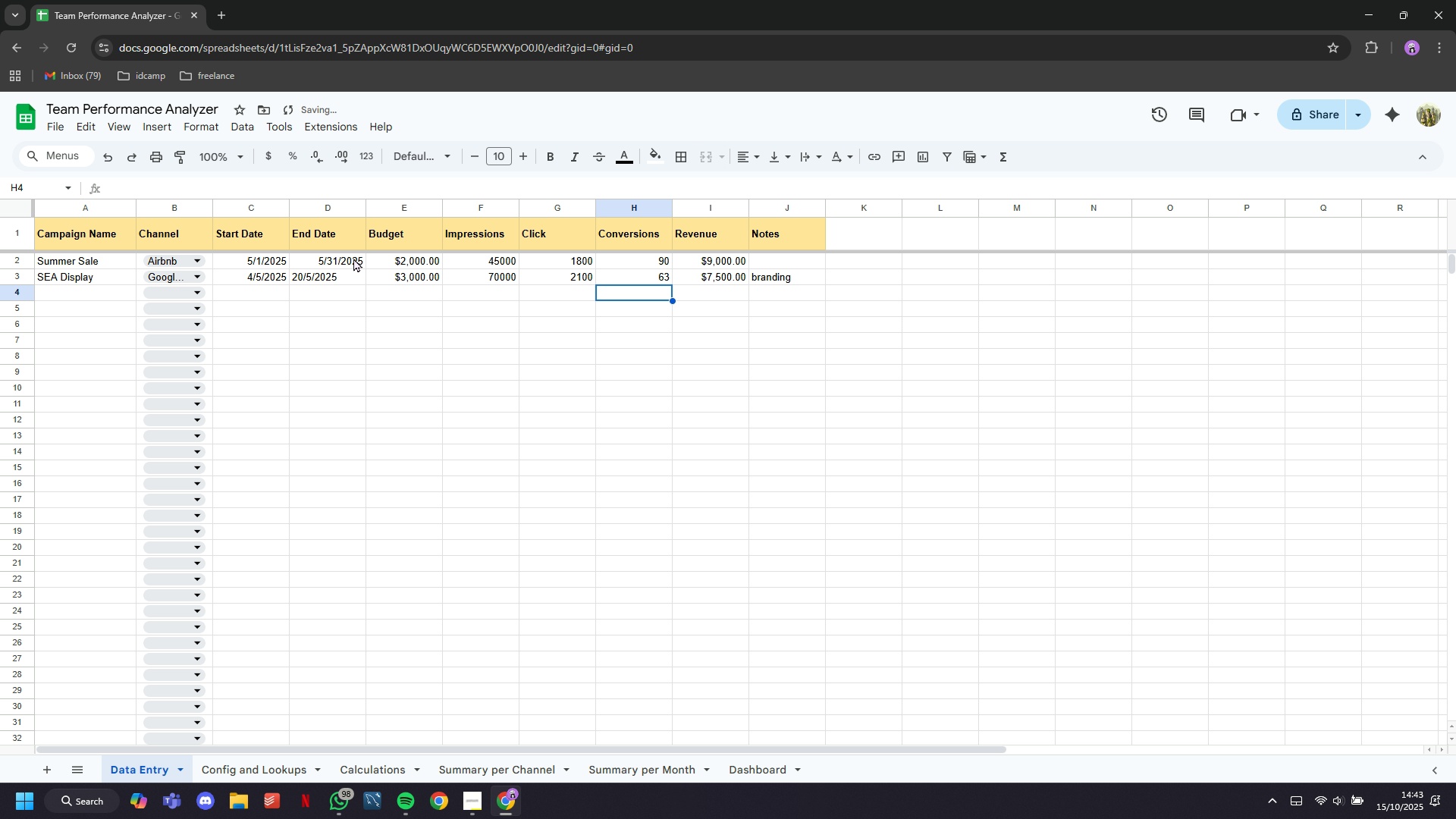 
key(ArrowLeft)
 